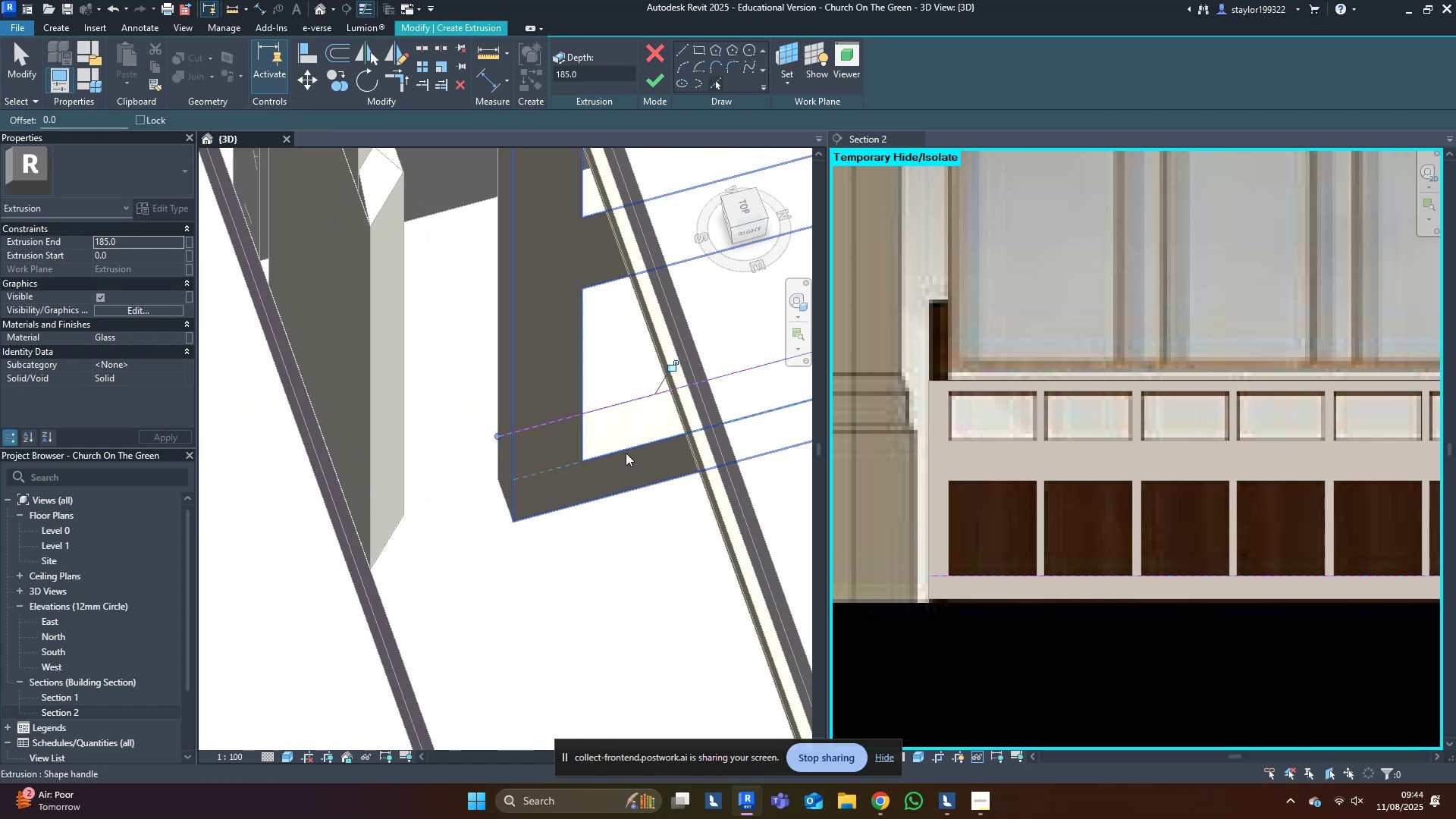 
left_click([626, 453])
 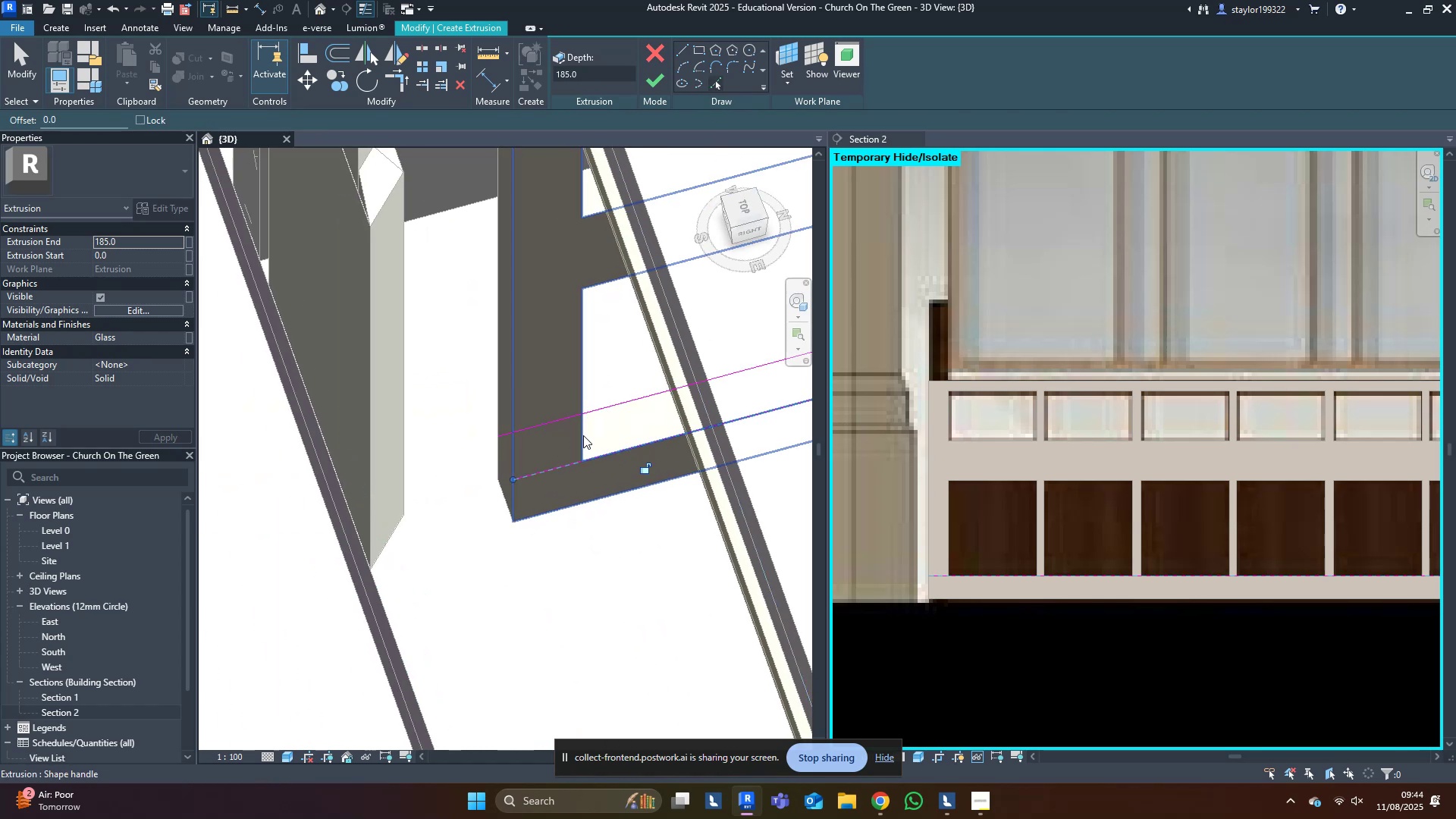 
left_click([580, 435])
 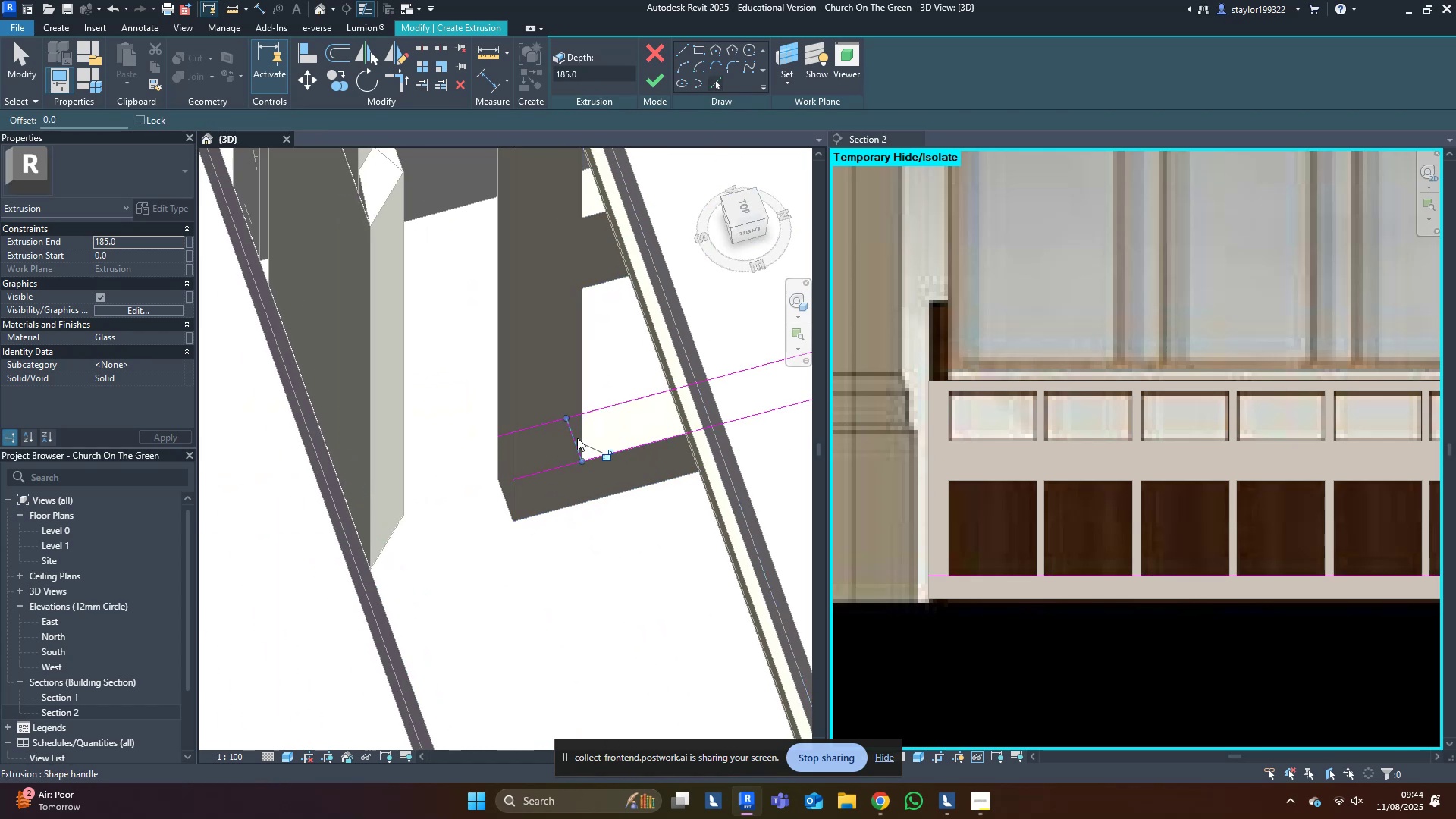 
scroll: coordinate [655, 472], scroll_direction: down, amount: 7.0
 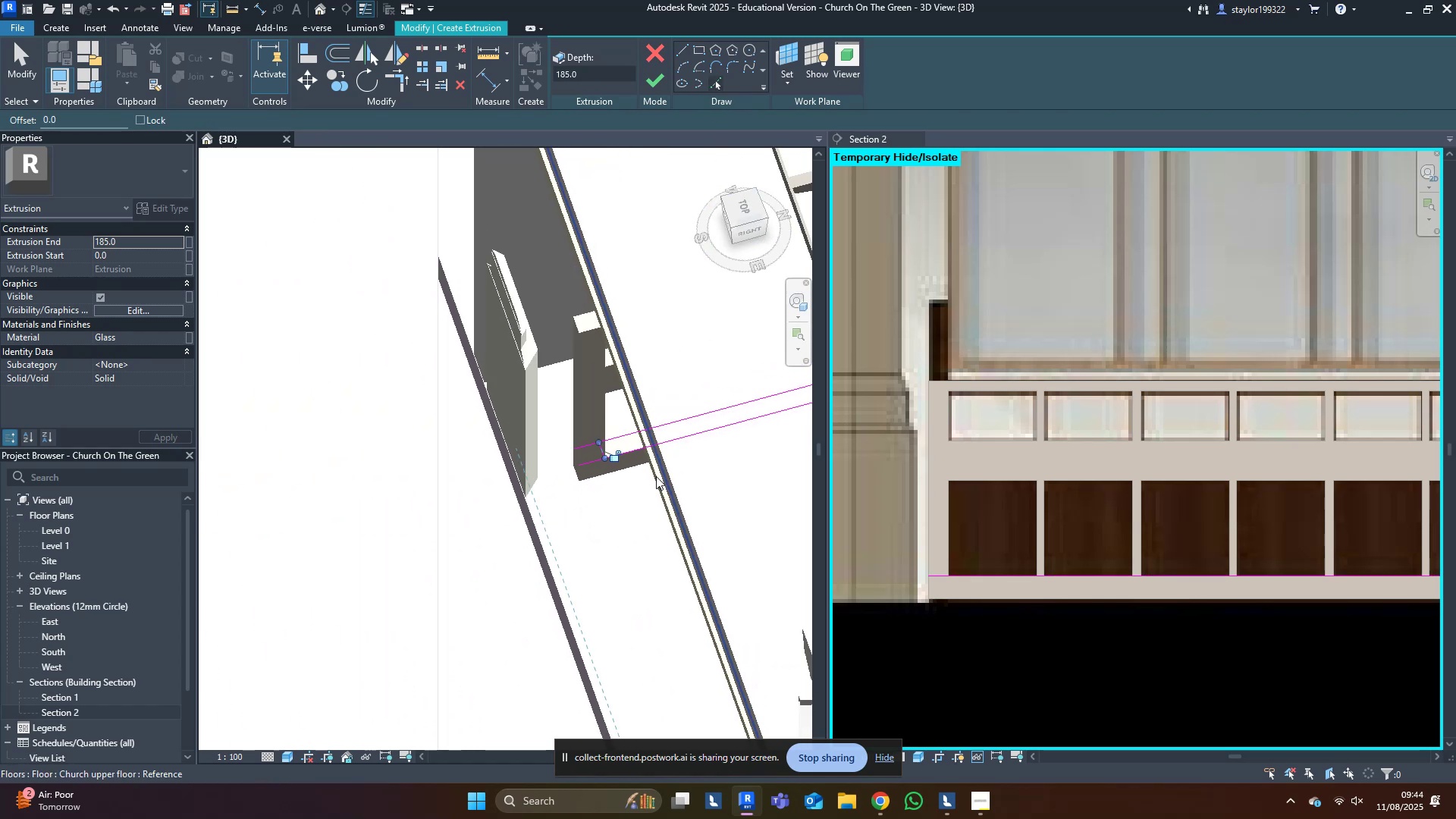 
hold_key(key=ShiftLeft, duration=0.35)
 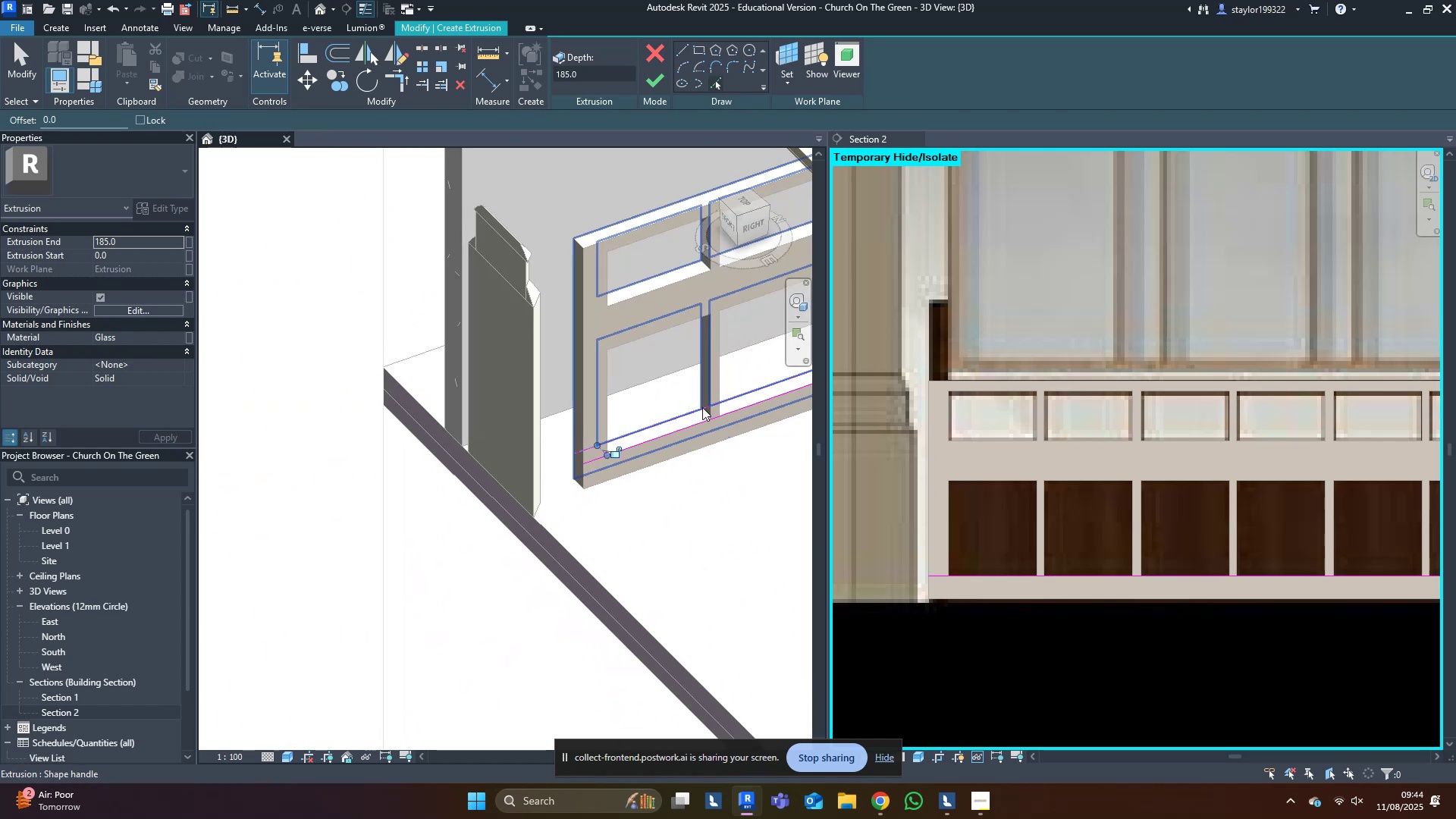 
scroll: coordinate [711, 400], scroll_direction: up, amount: 6.0
 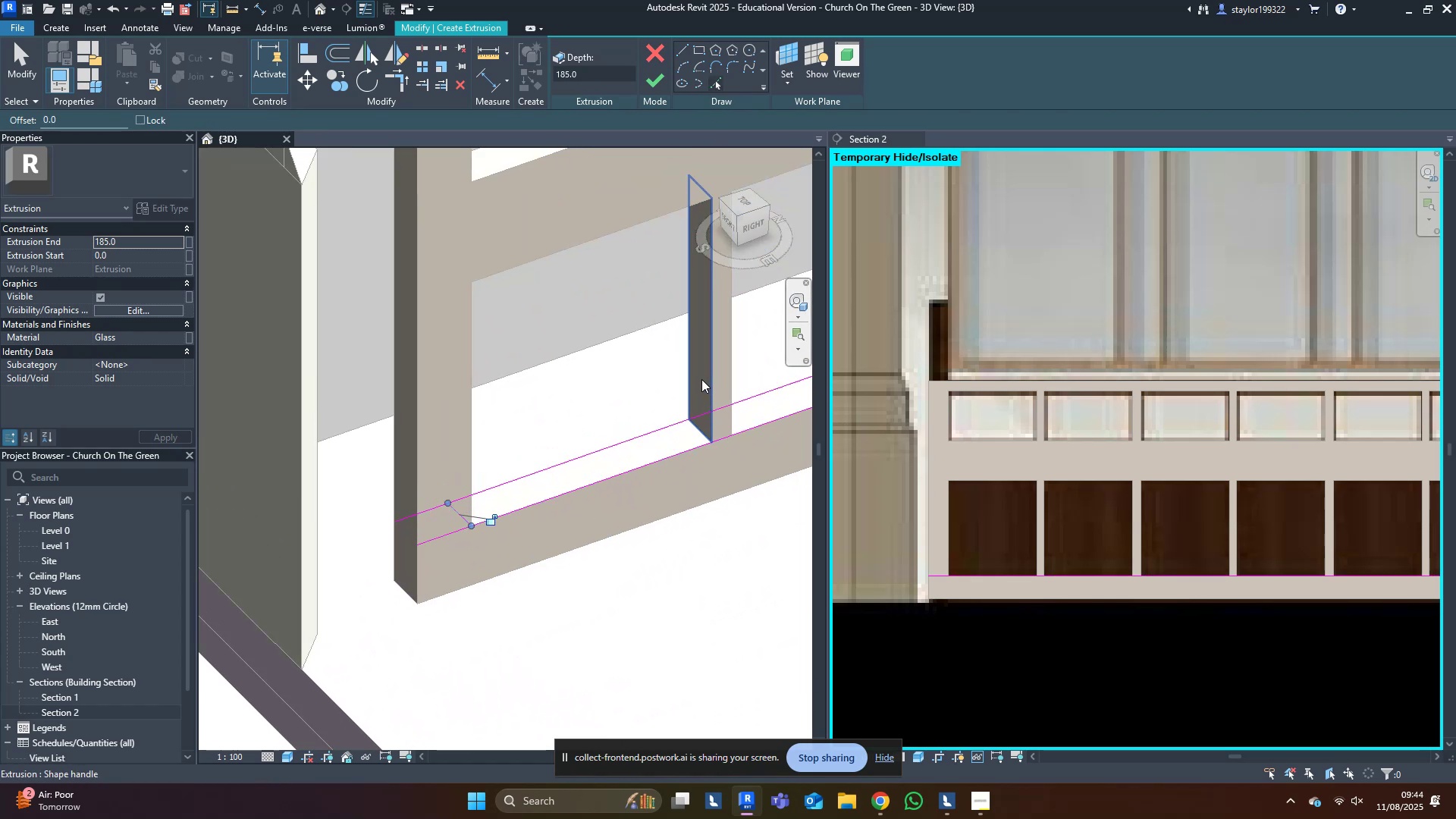 
left_click([701, 379])
 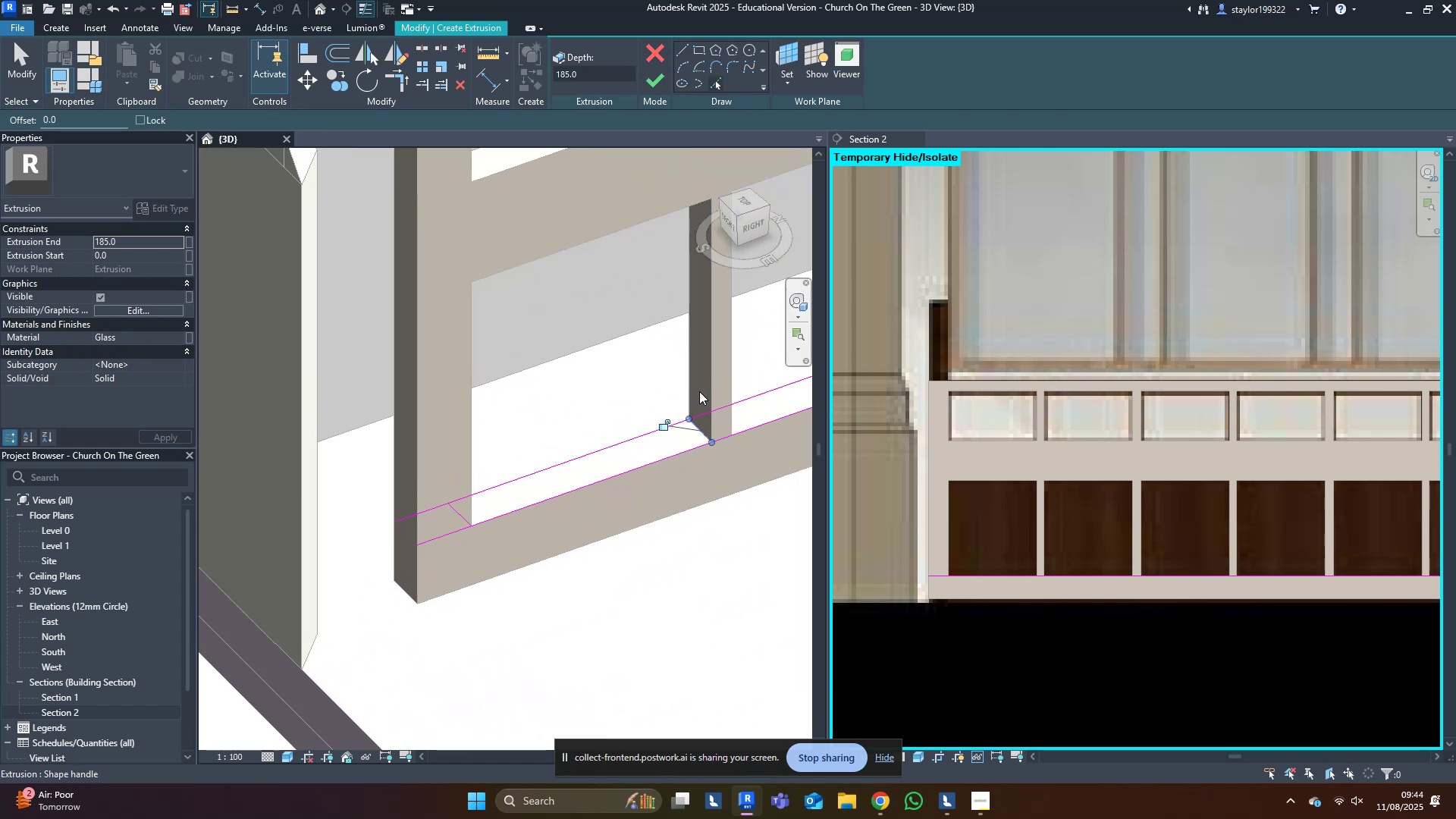 
type(tr)
 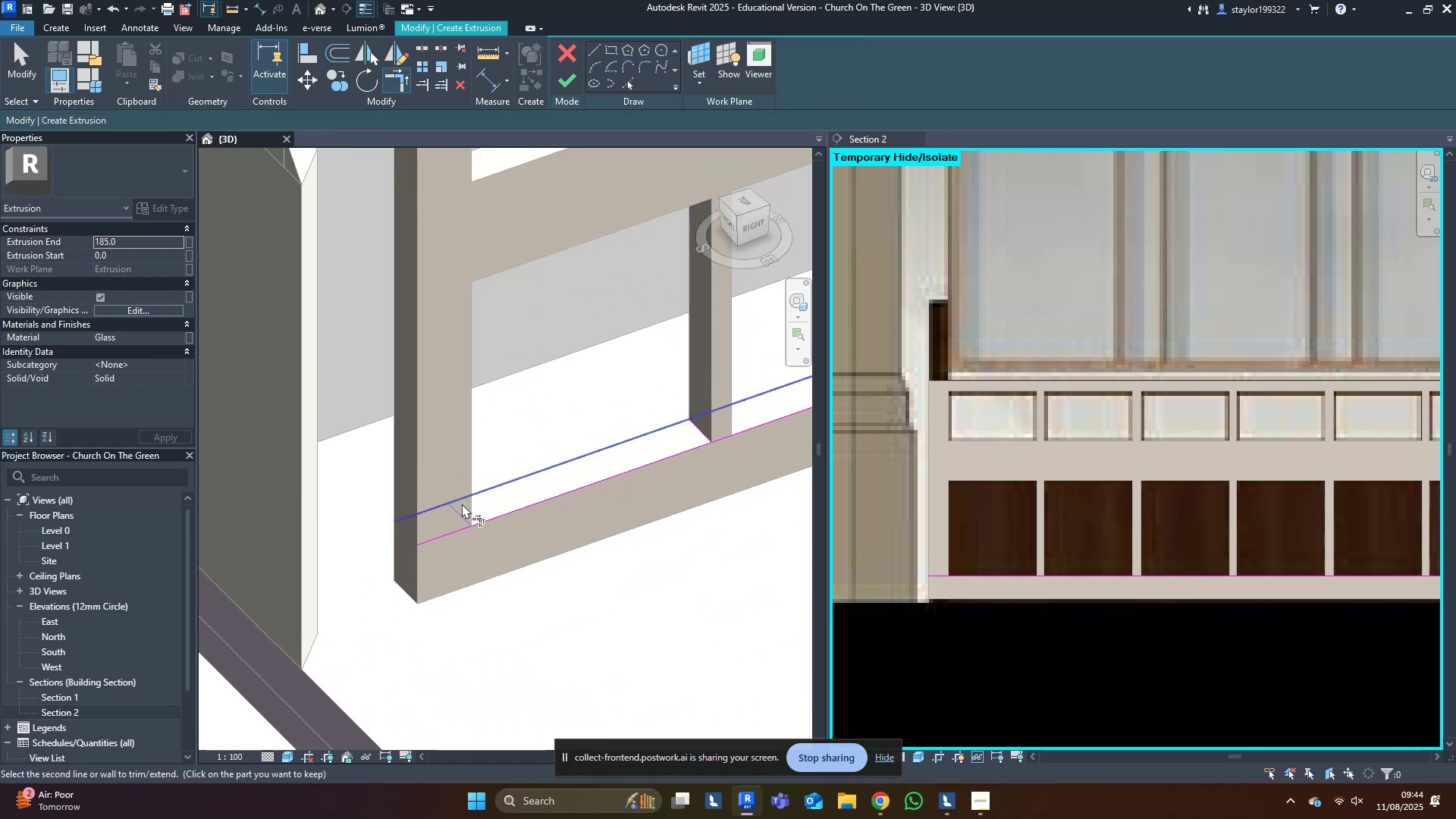 
double_click([460, 495])
 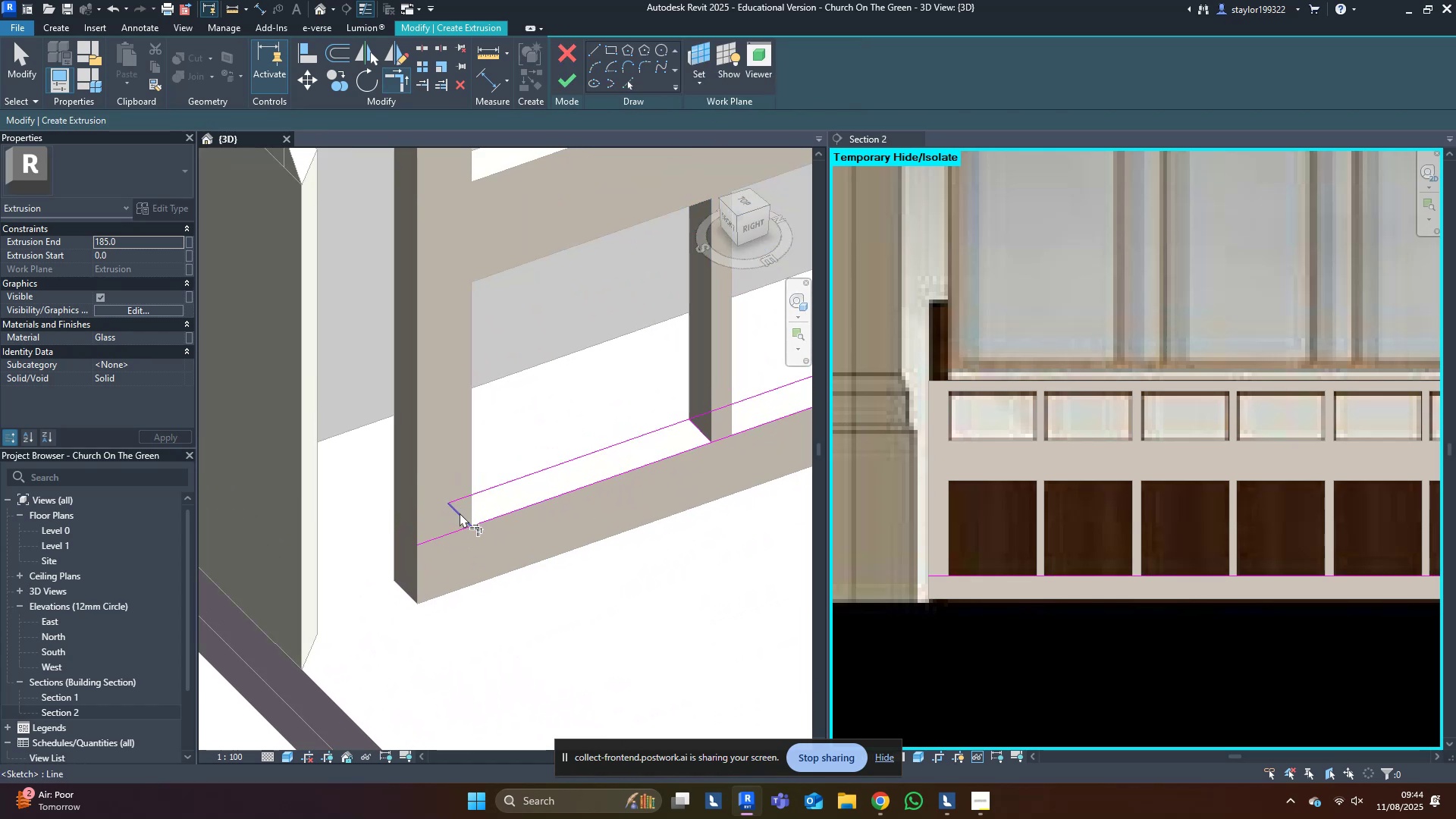 
triple_click([460, 513])
 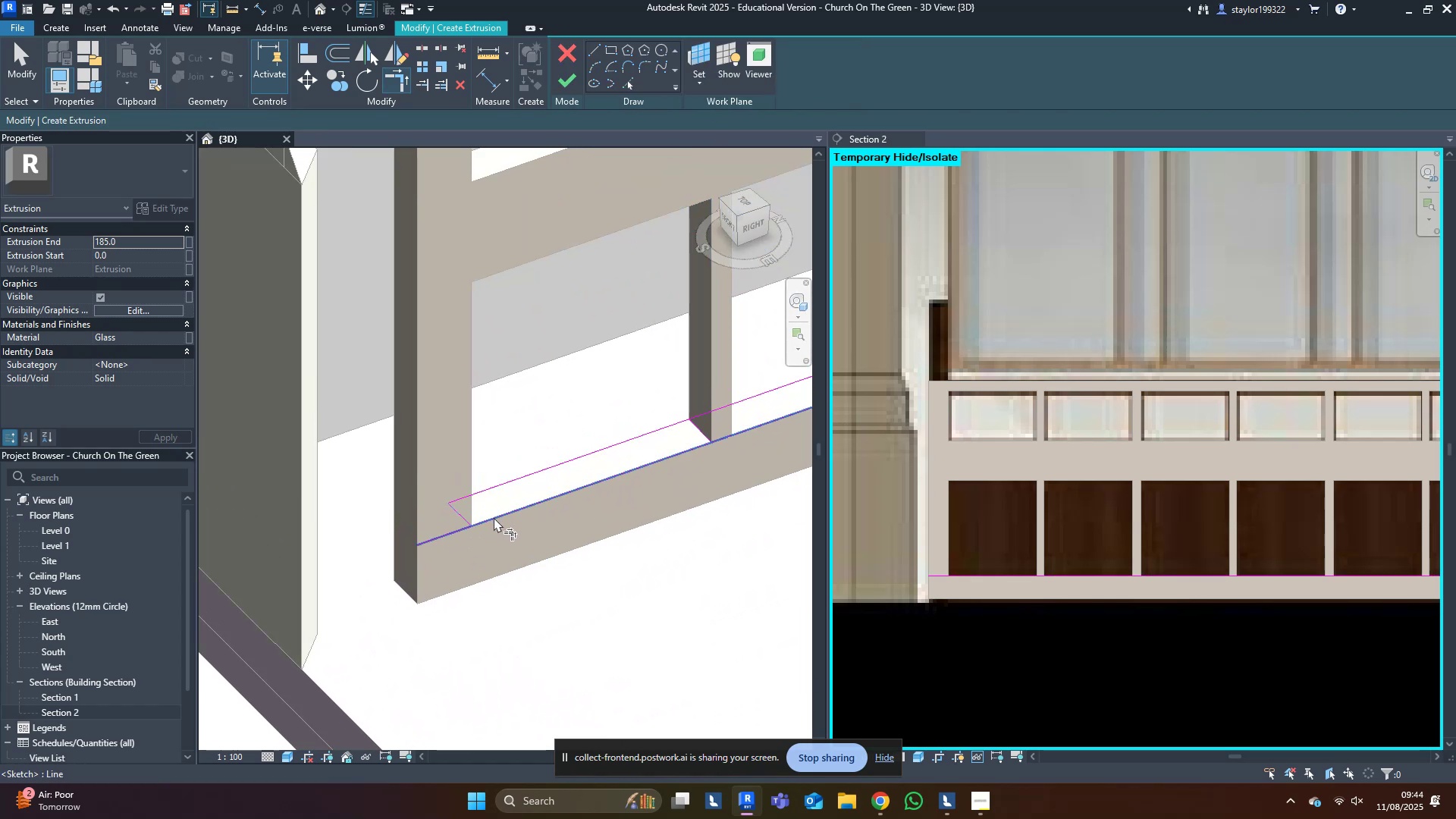 
triple_click([494, 517])
 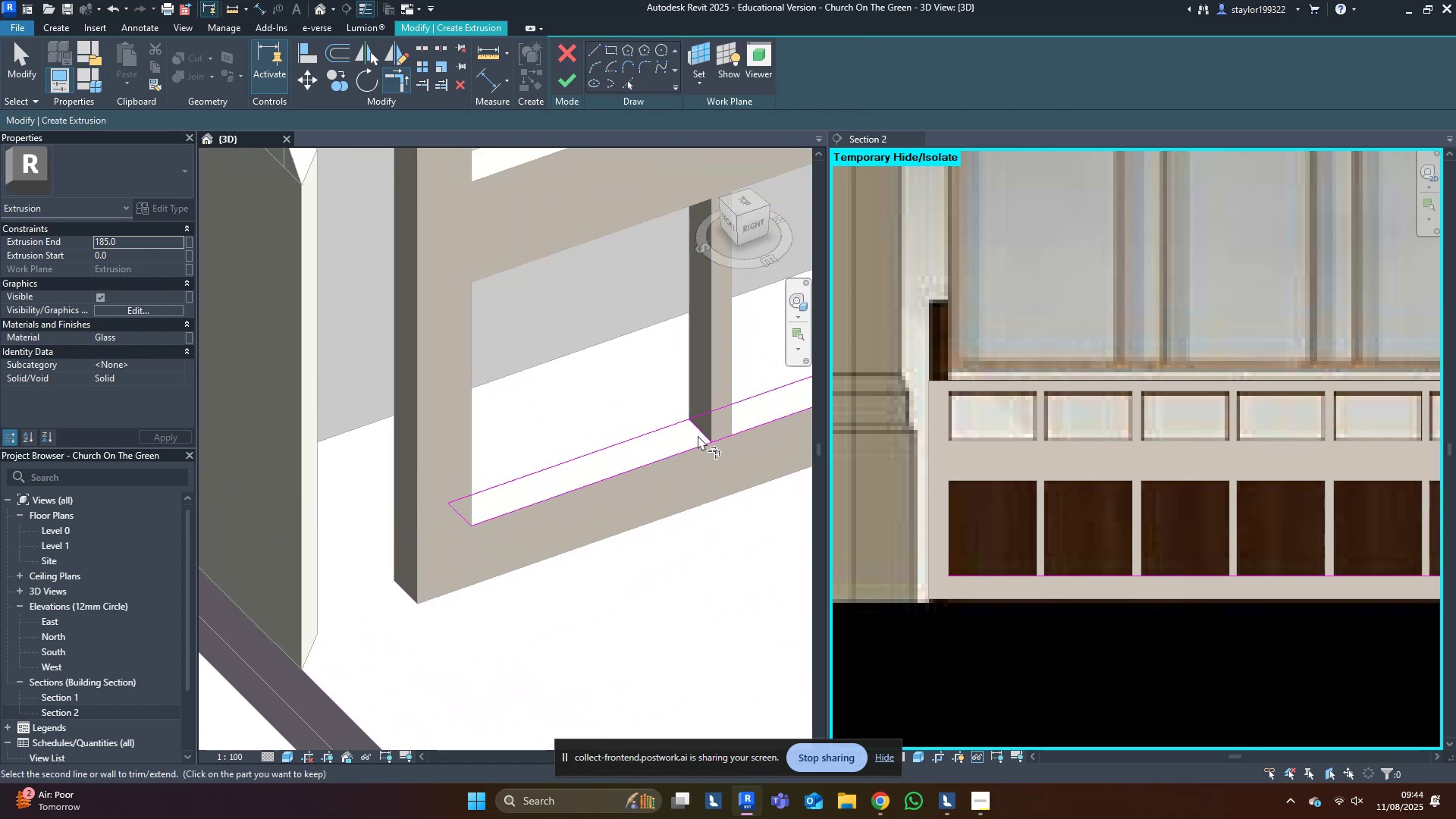 
double_click([698, 453])
 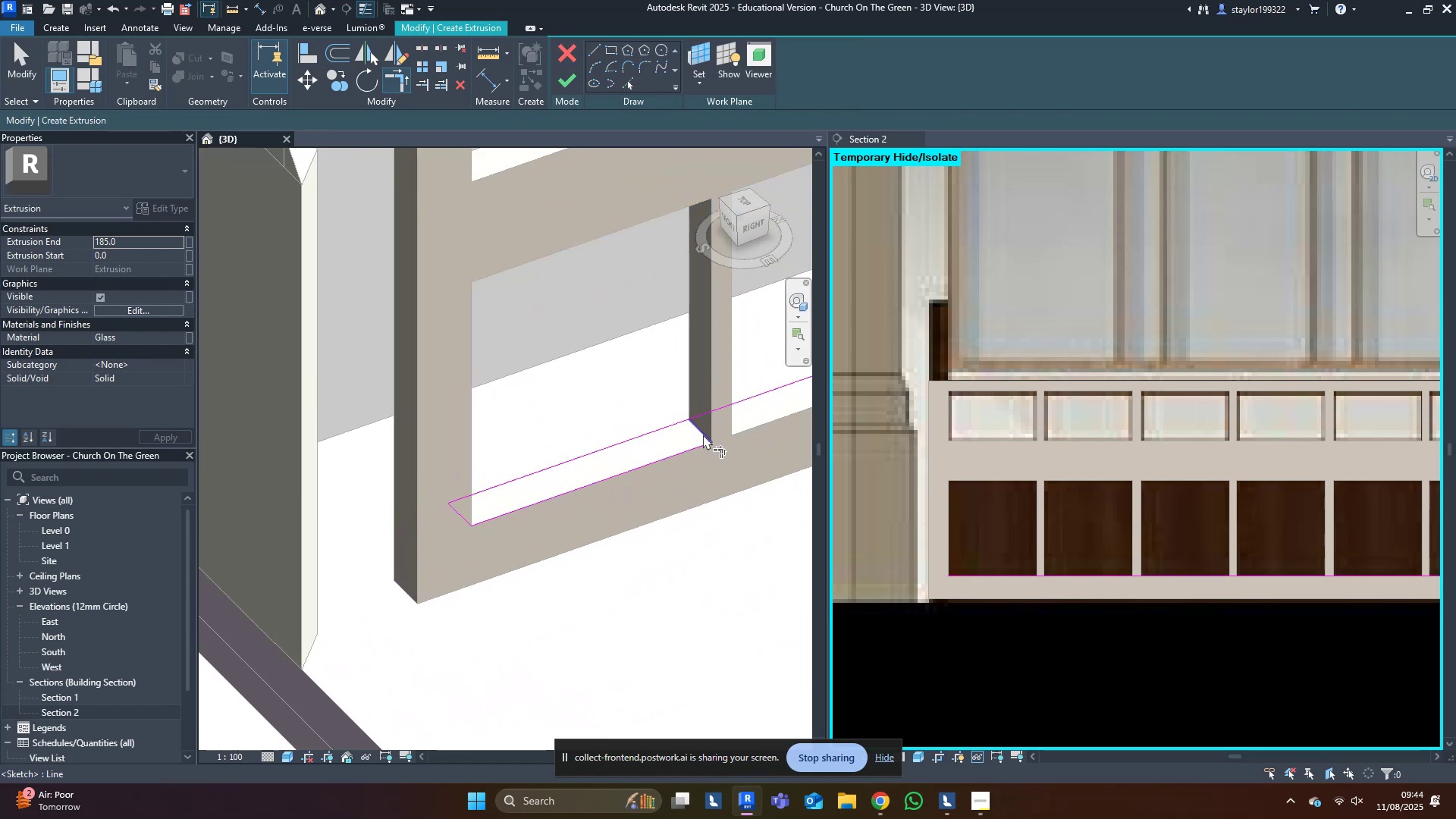 
triple_click([703, 435])
 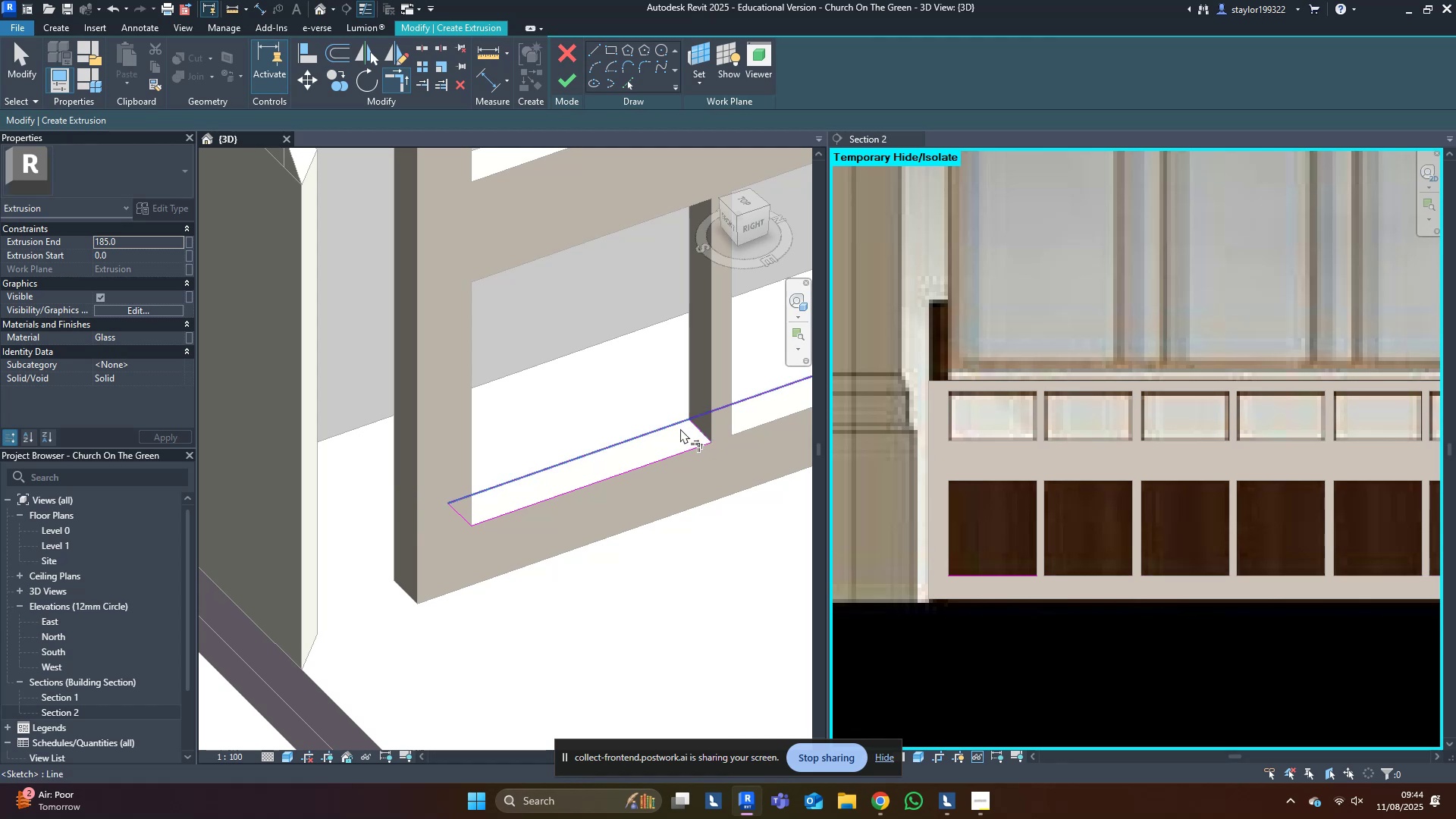 
triple_click([680, 428])
 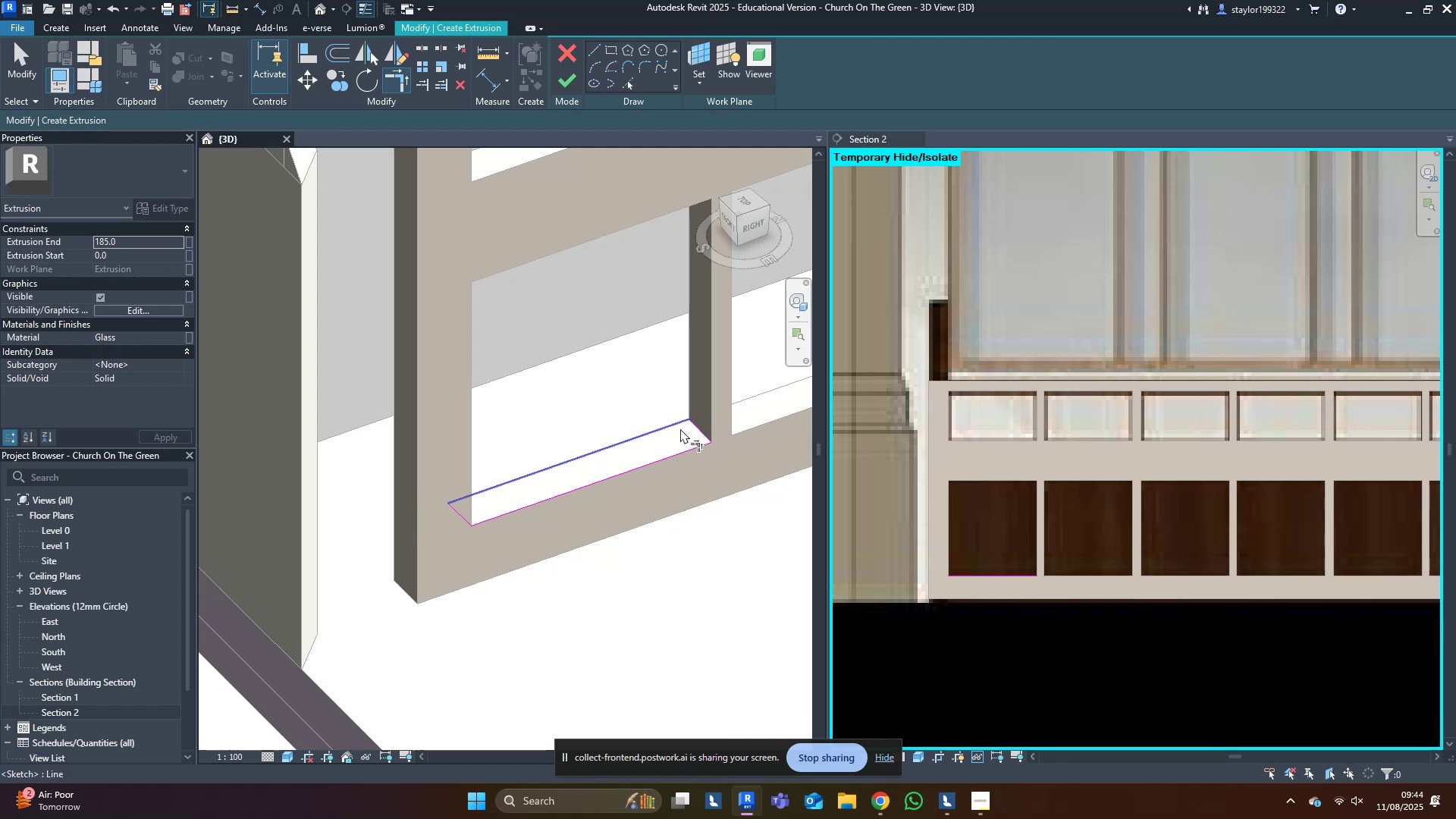 
middle_click([680, 428])
 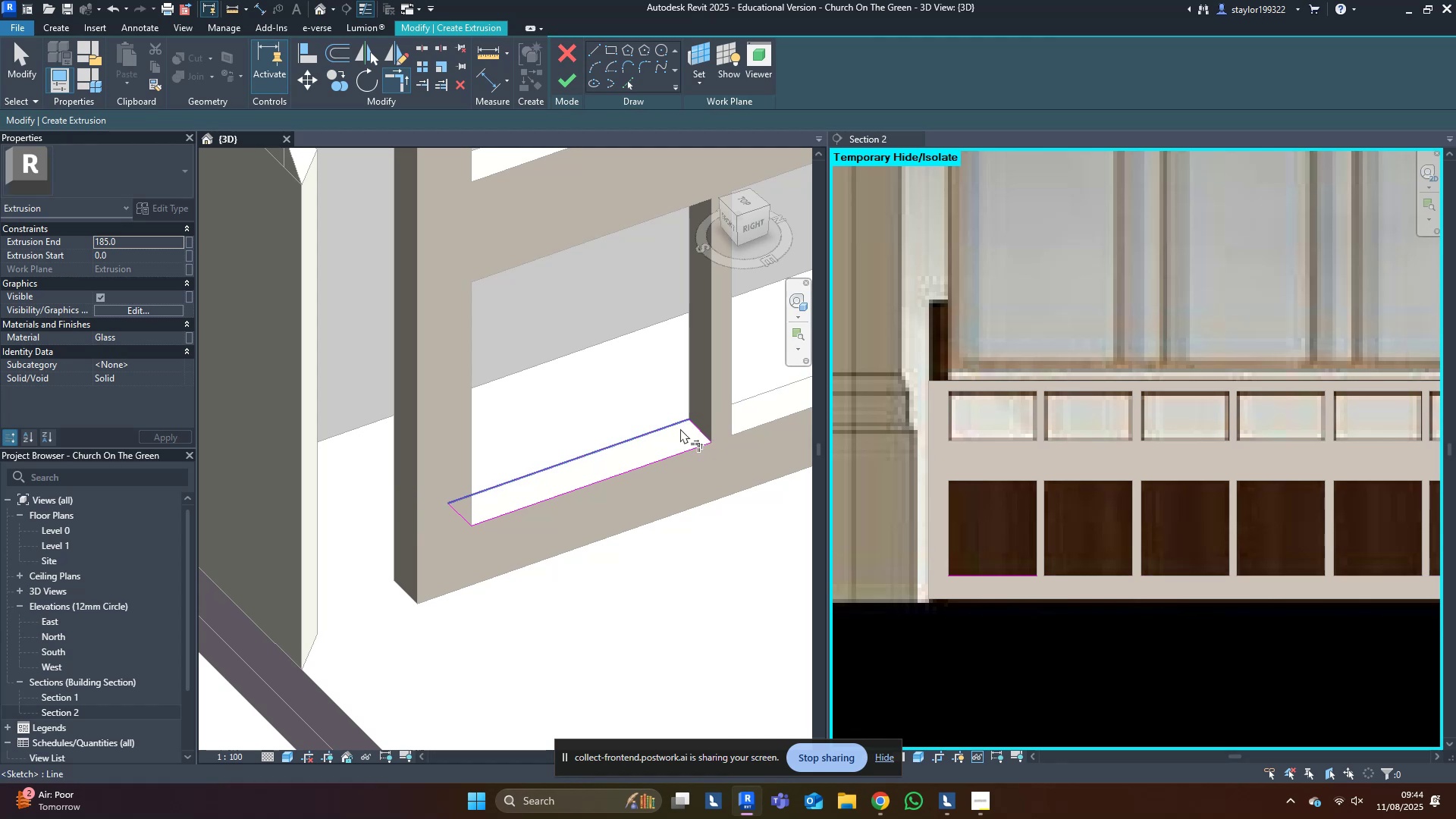 
hold_key(key=M, duration=23.06)
 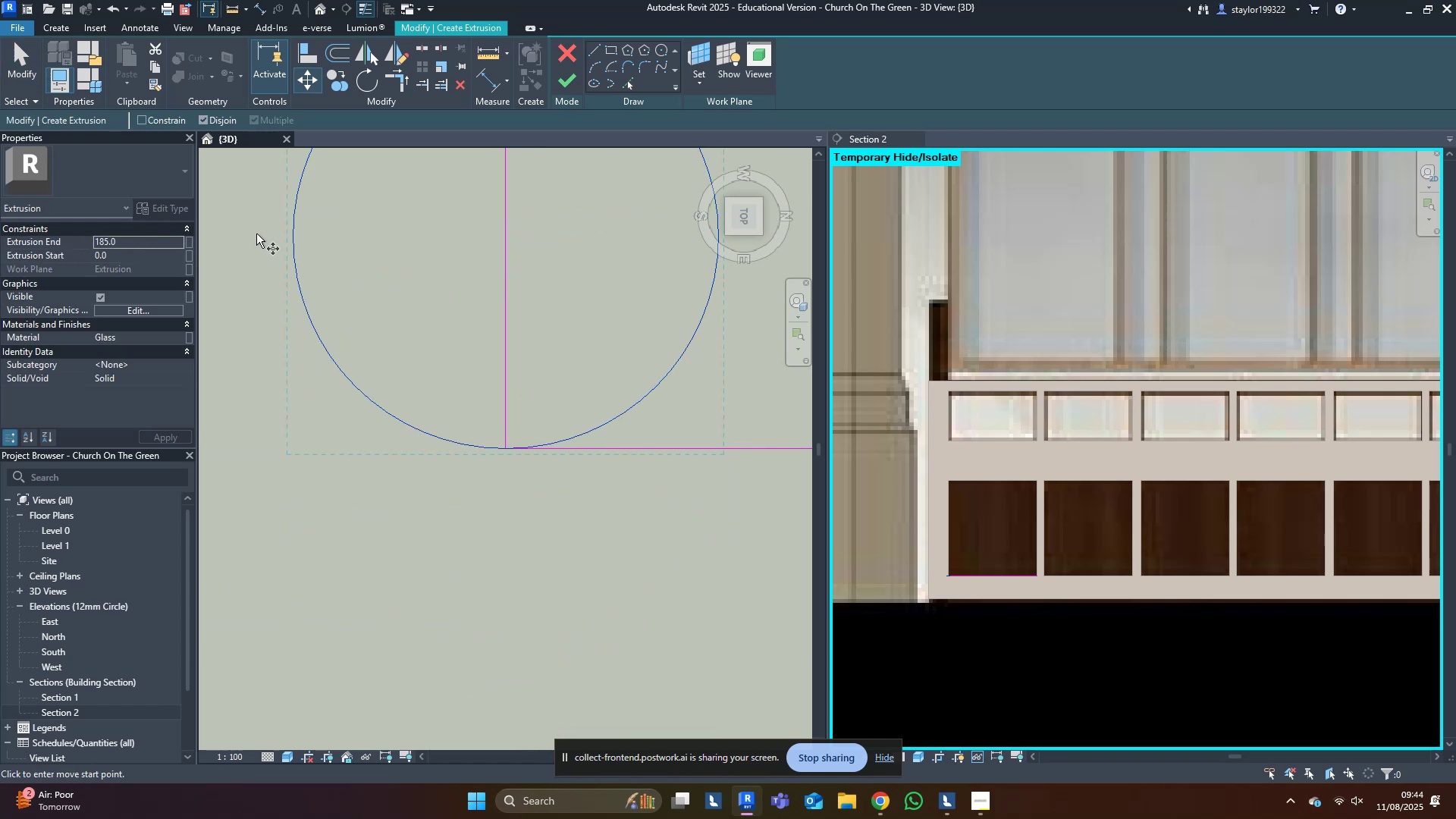 
scroll: coordinate [292, 480], scroll_direction: up, amount: 8.0
 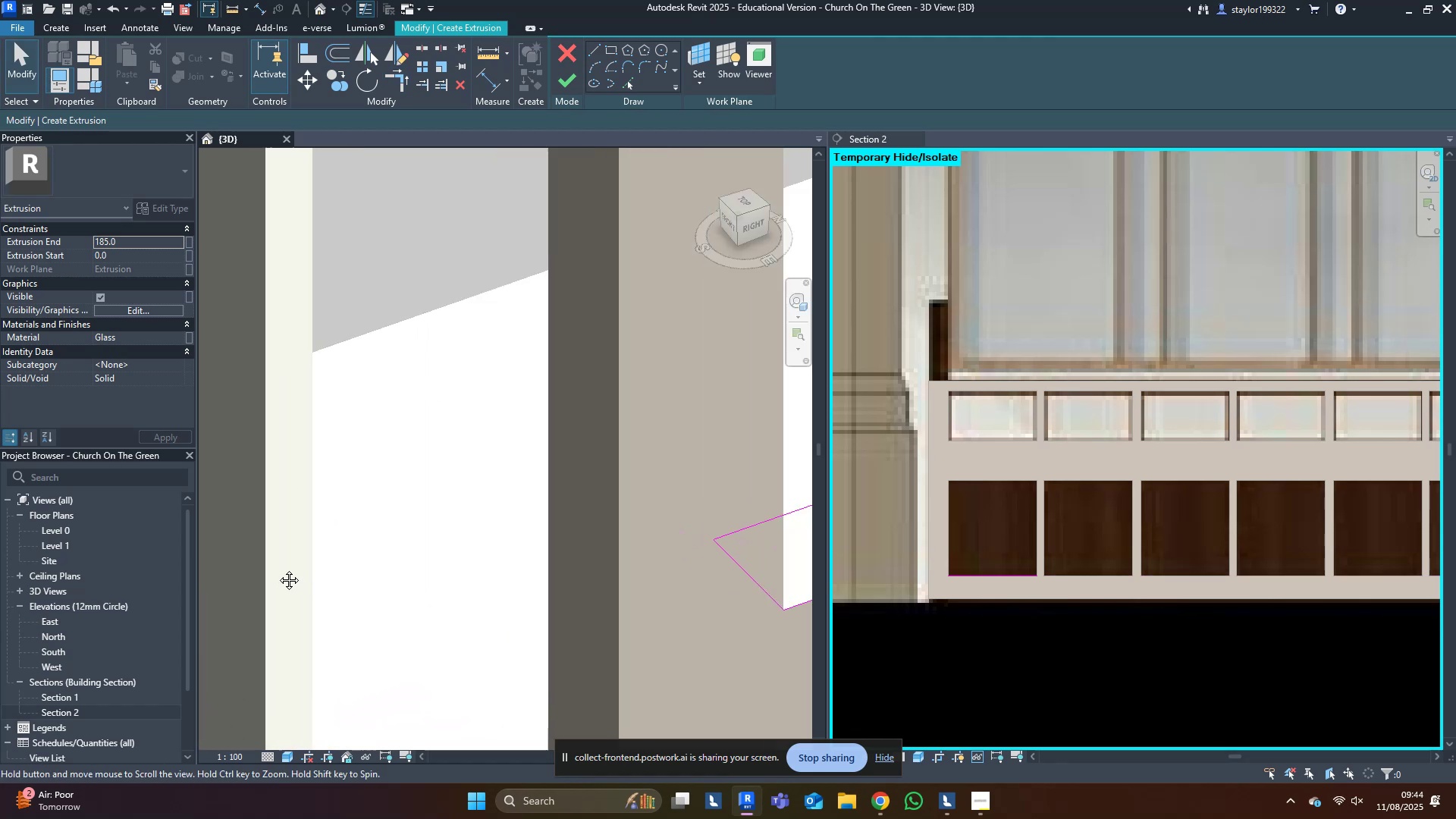 
scroll: coordinate [492, 479], scroll_direction: down, amount: 3.0
 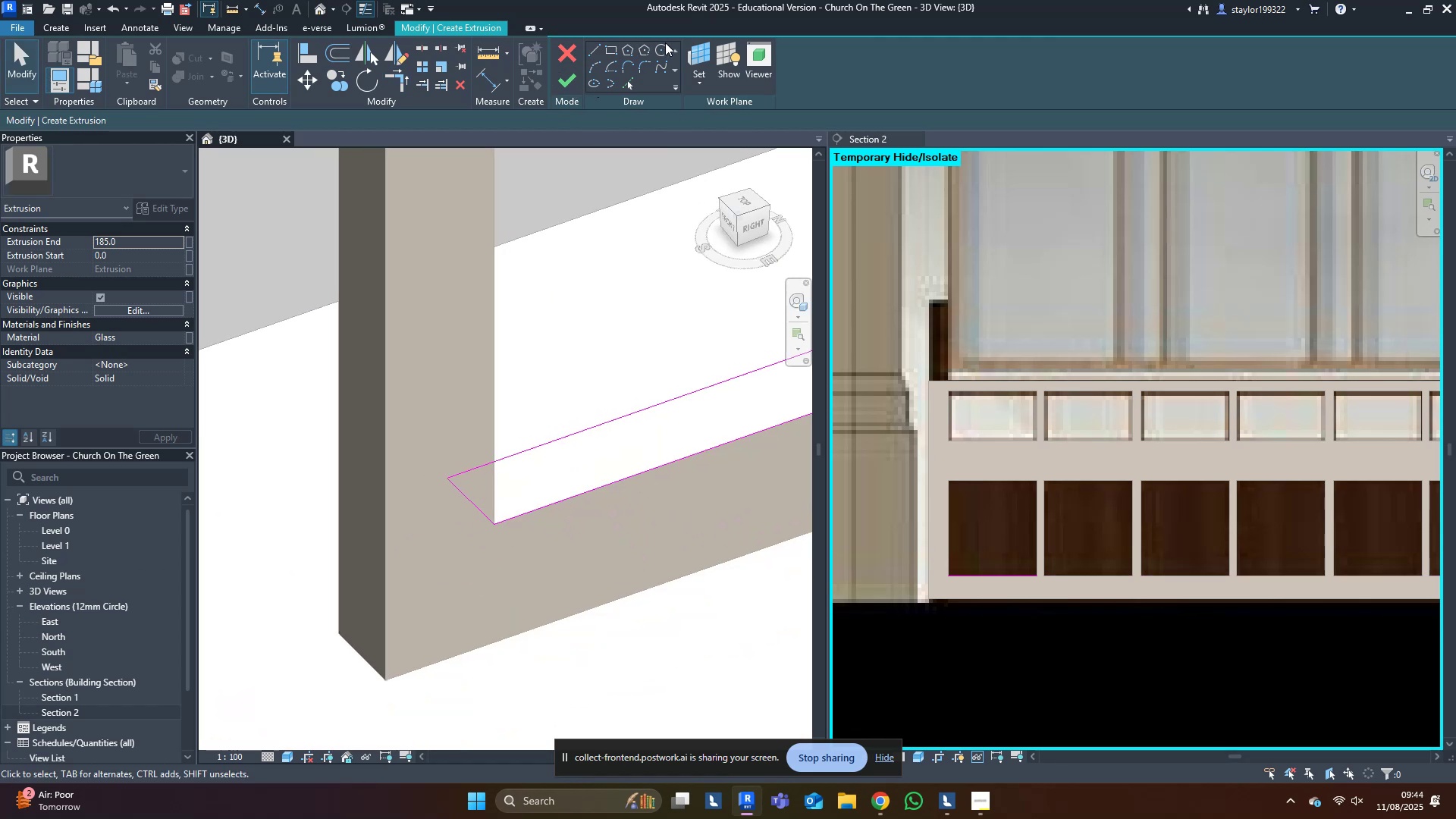 
left_click([663, 52])
 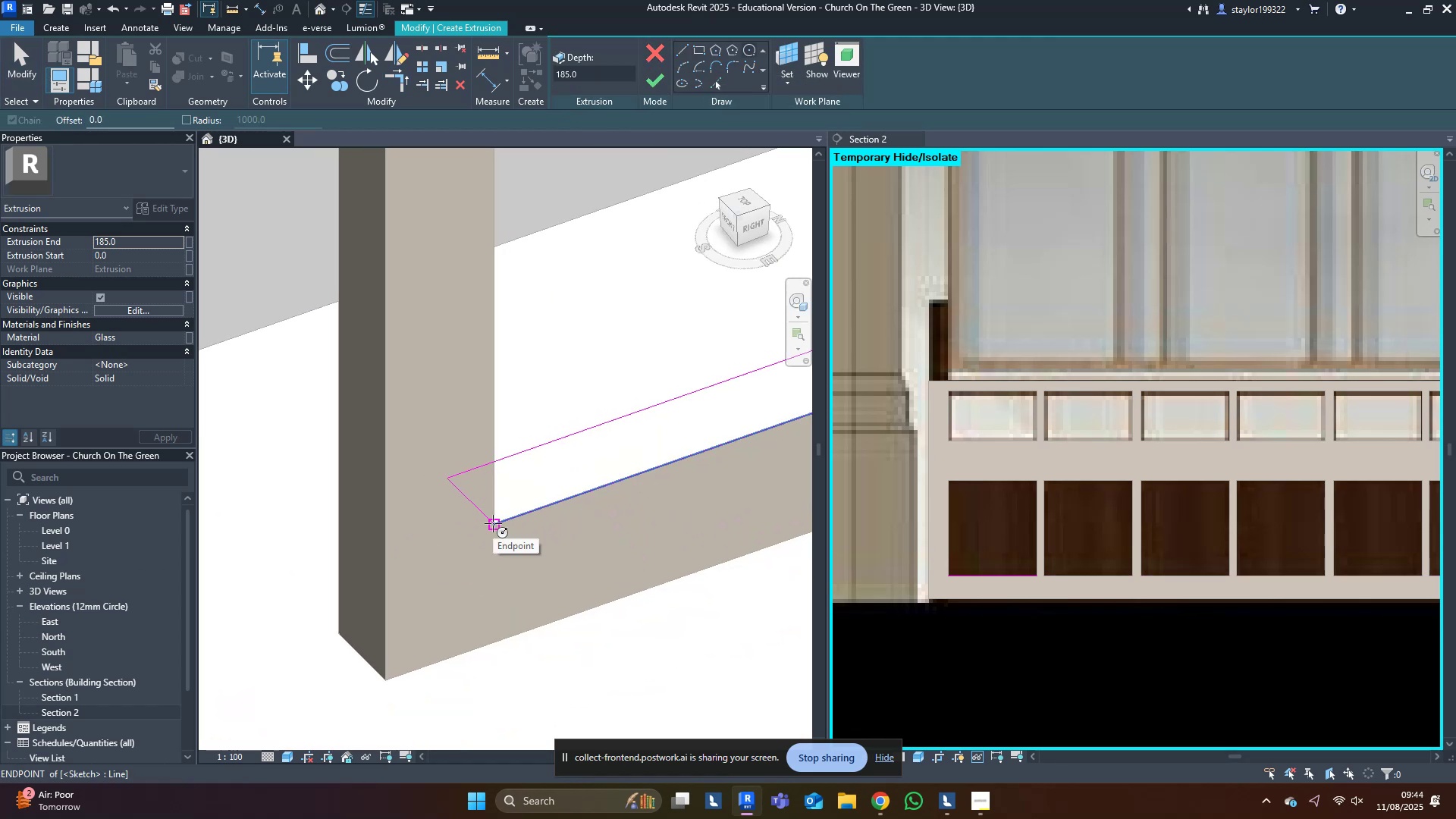 
left_click([493, 523])
 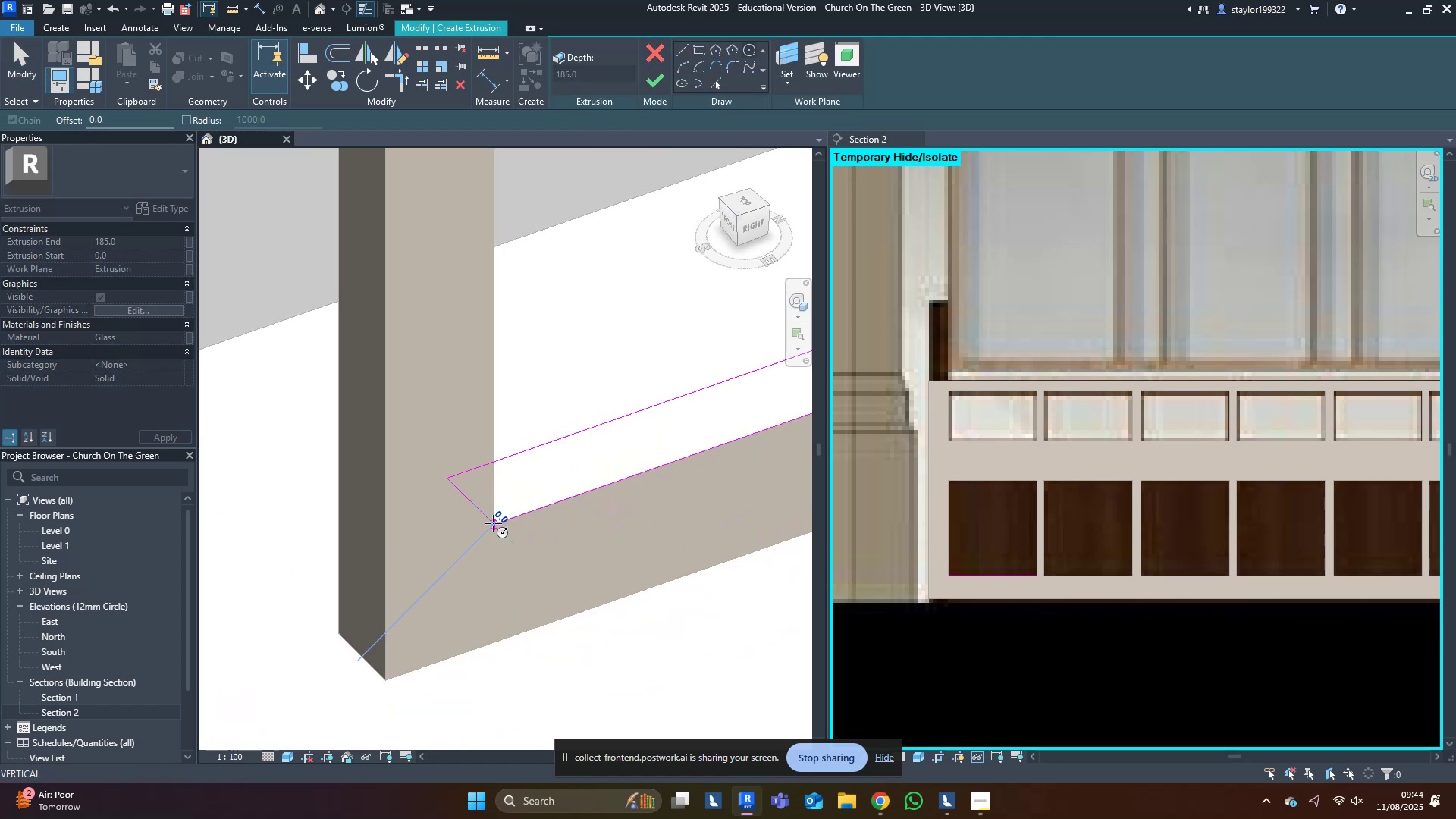 
scroll: coordinate [493, 523], scroll_direction: up, amount: 4.0
 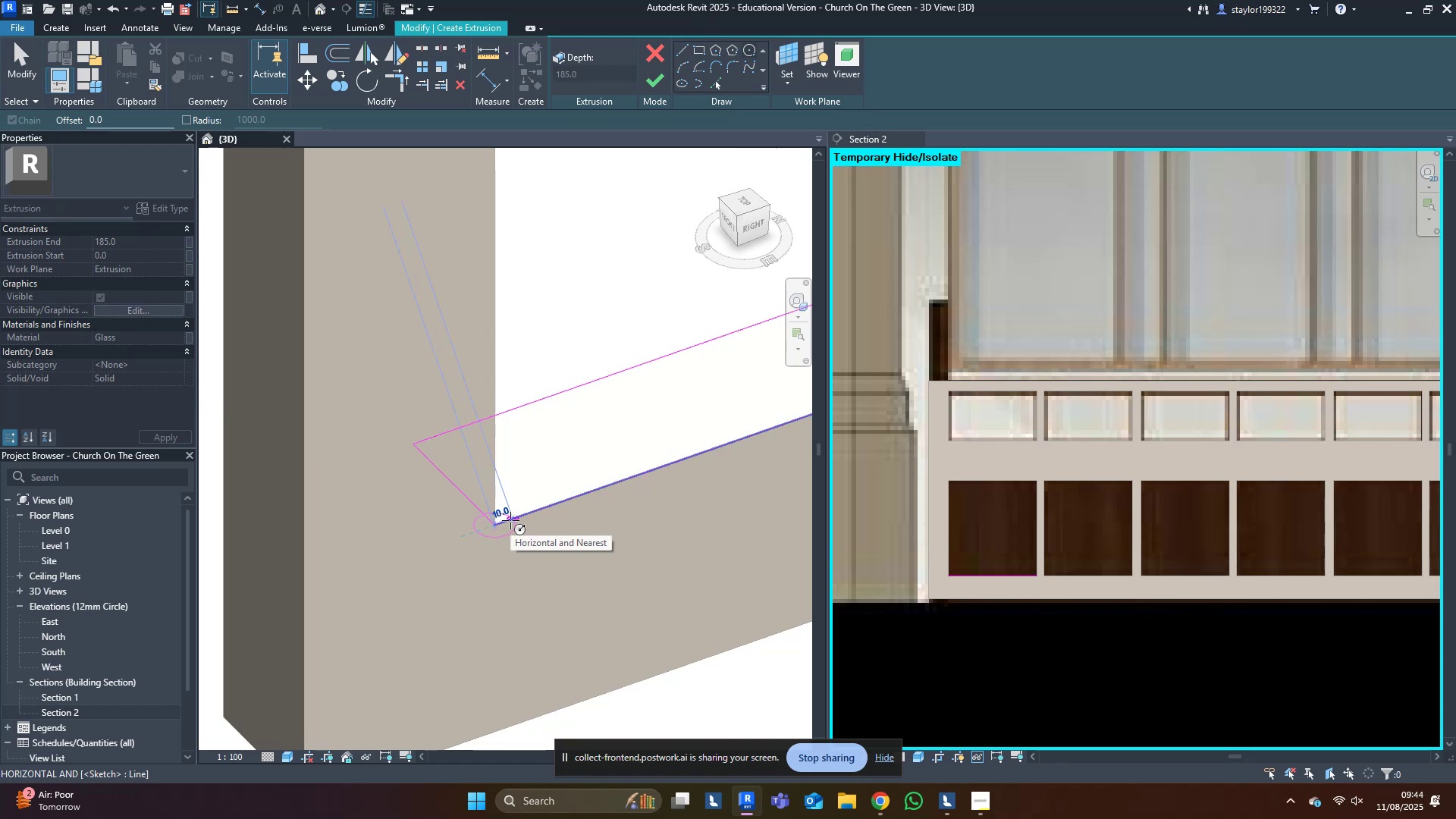 
key(8)
 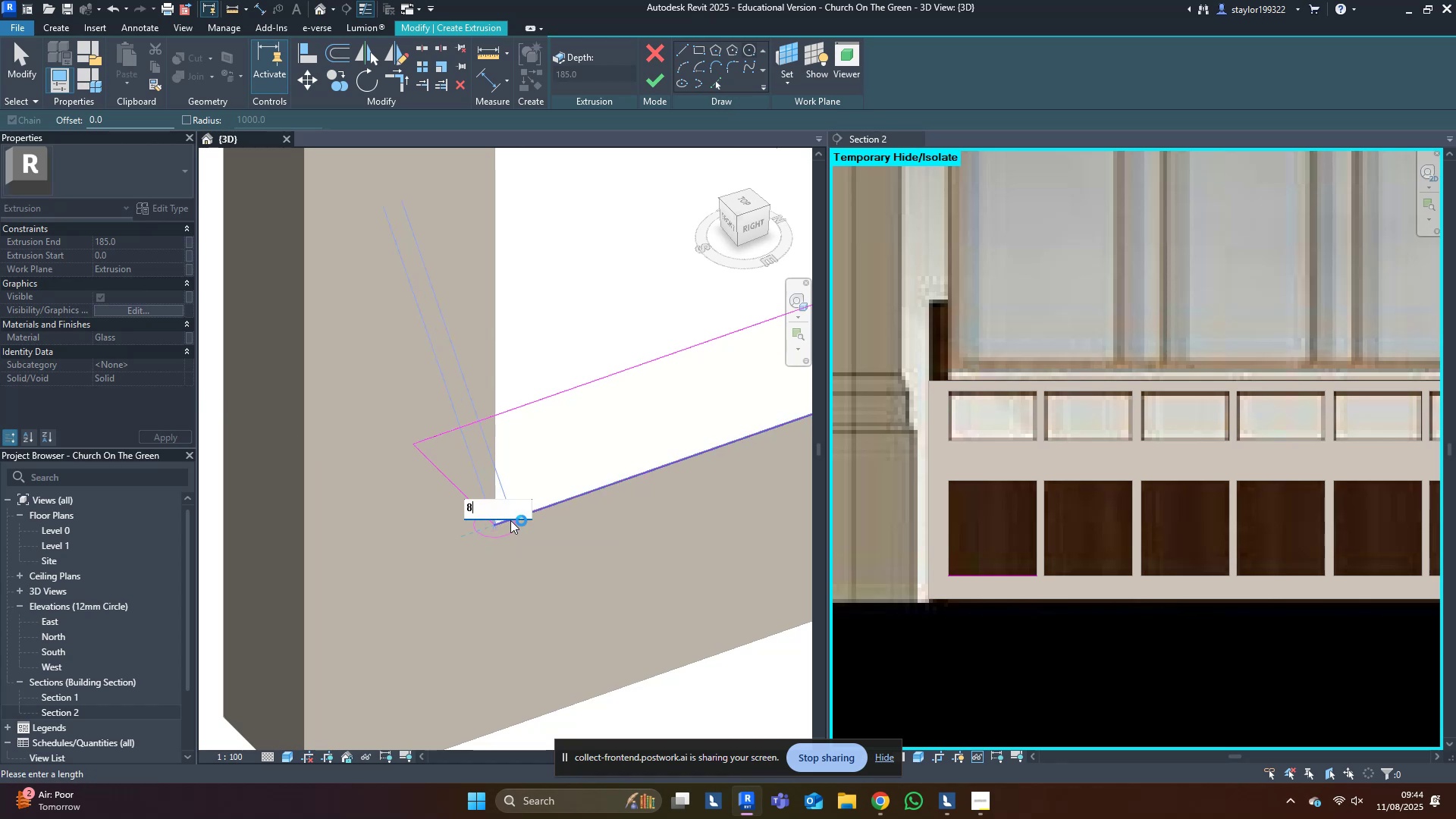 
key(Enter)
 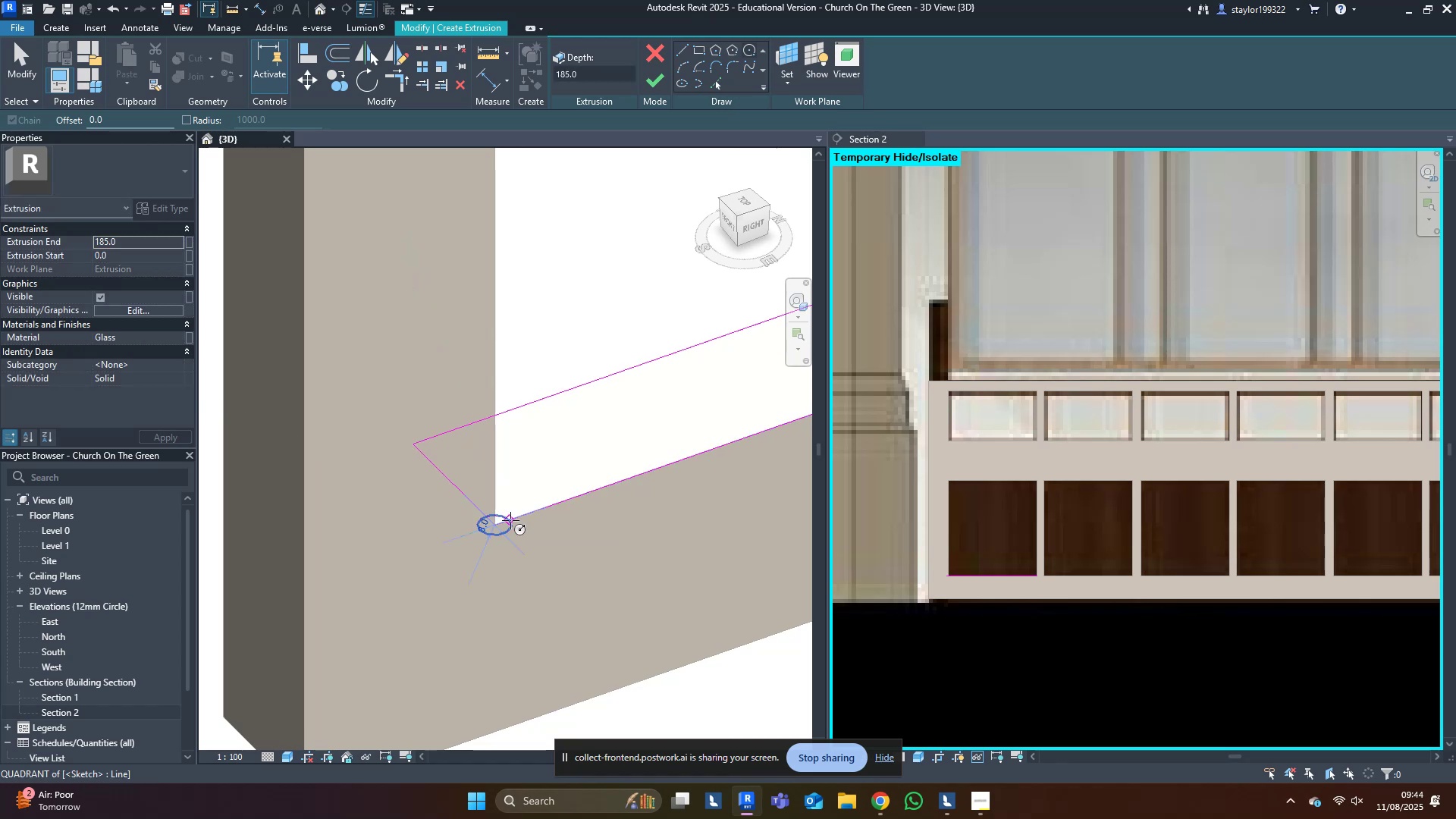 
key(Escape)
 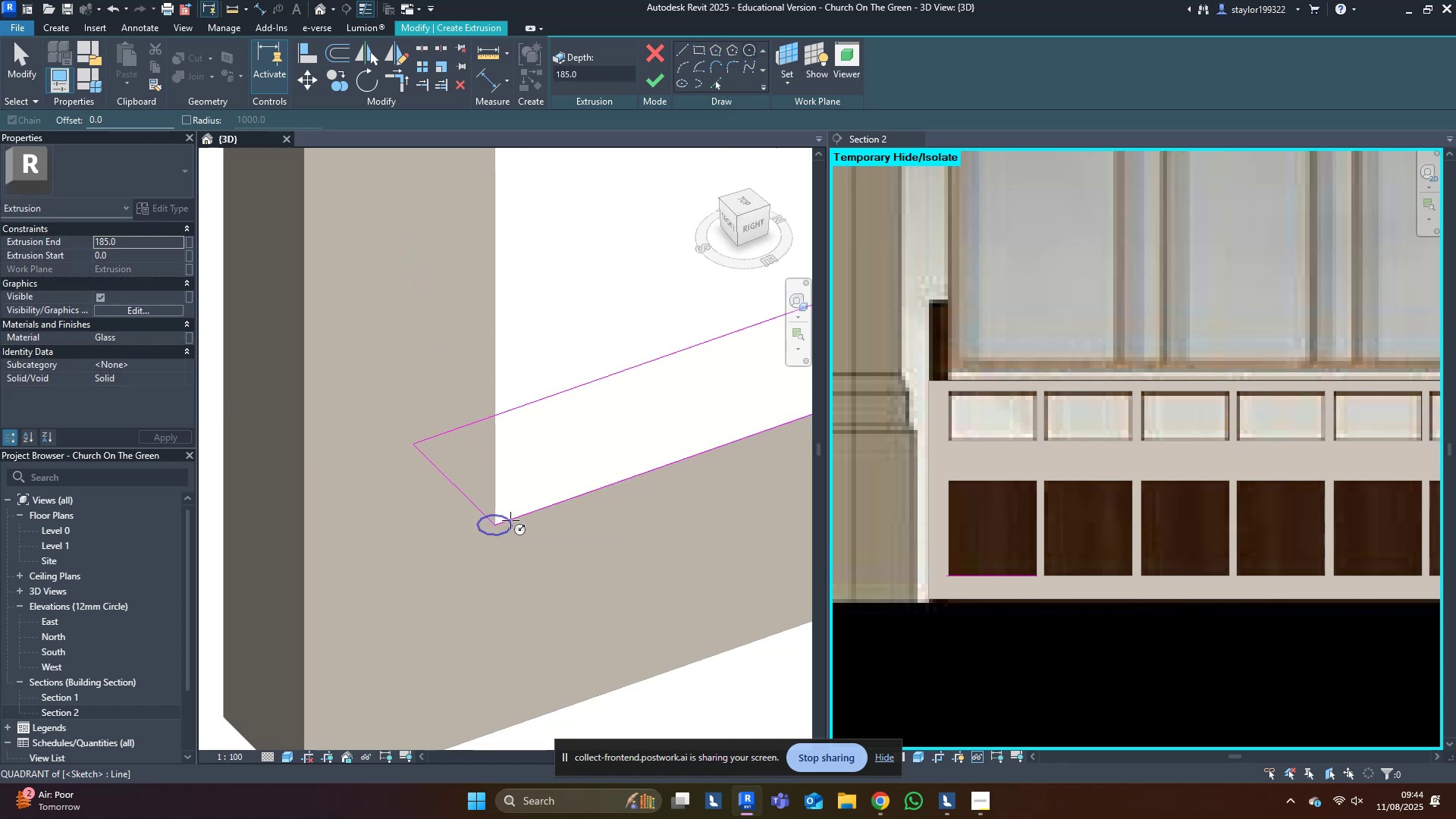 
key(Escape)
 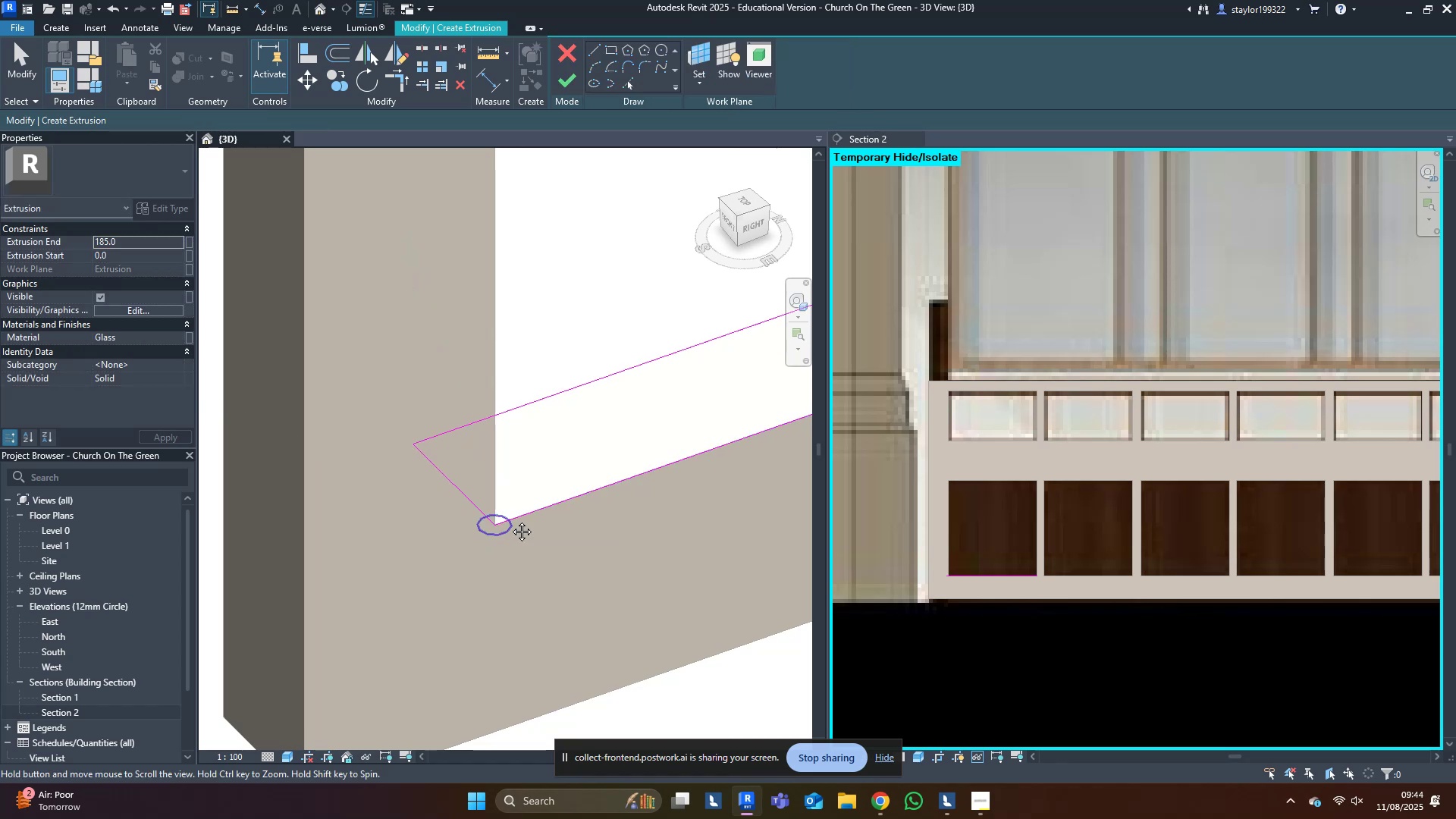 
key(Escape)
 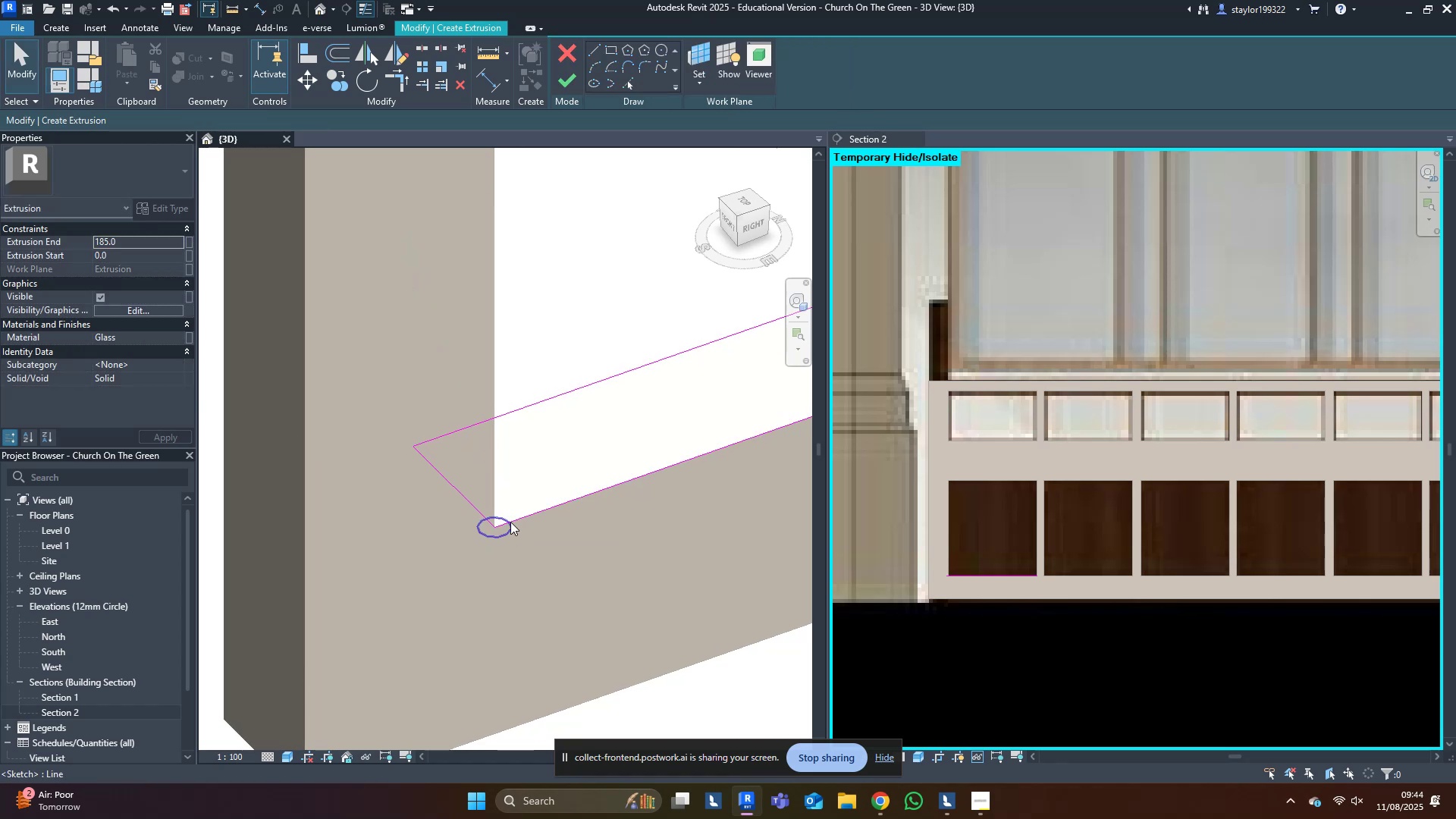 
key(Tab)
 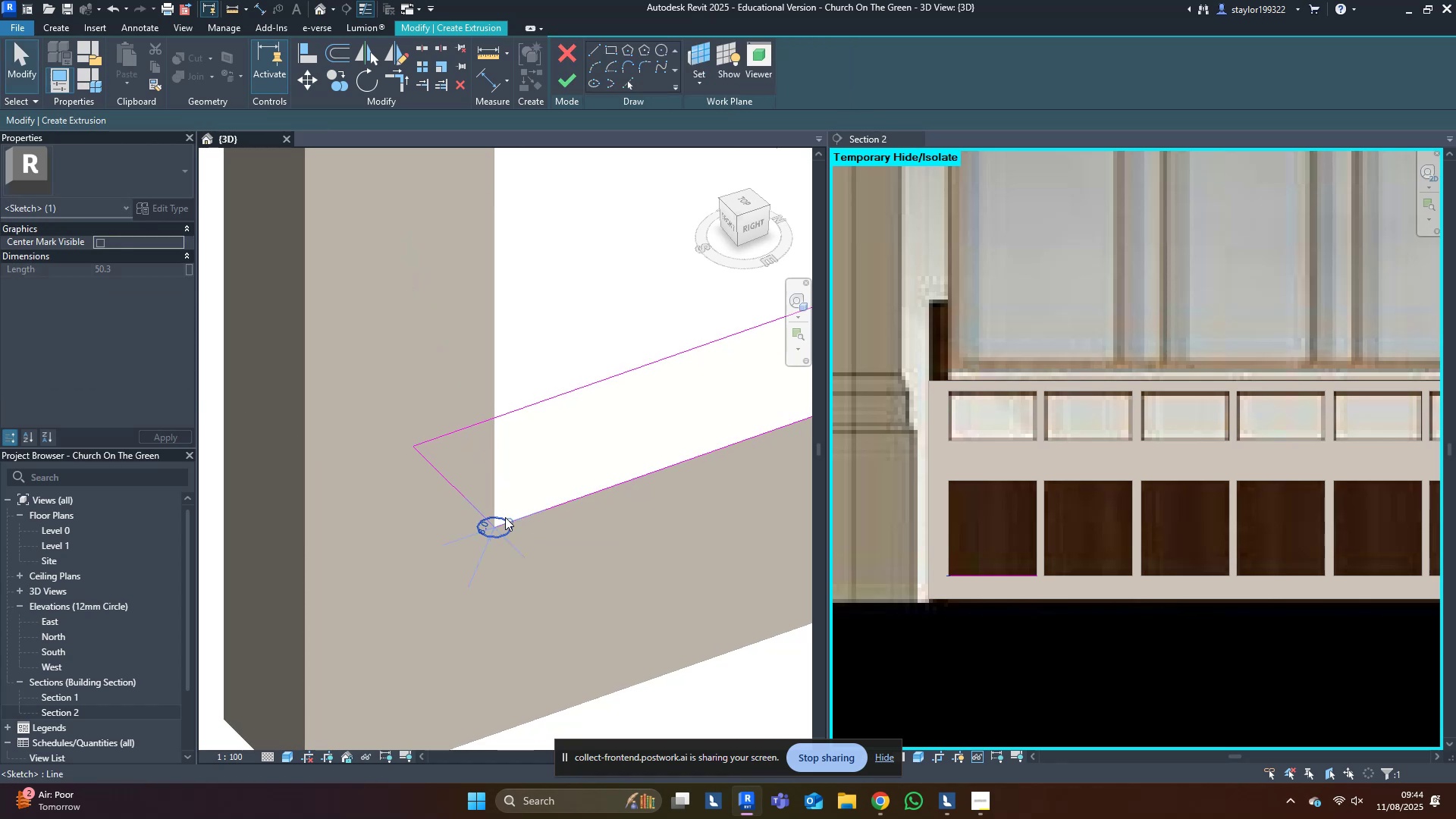 
left_click([505, 517])
 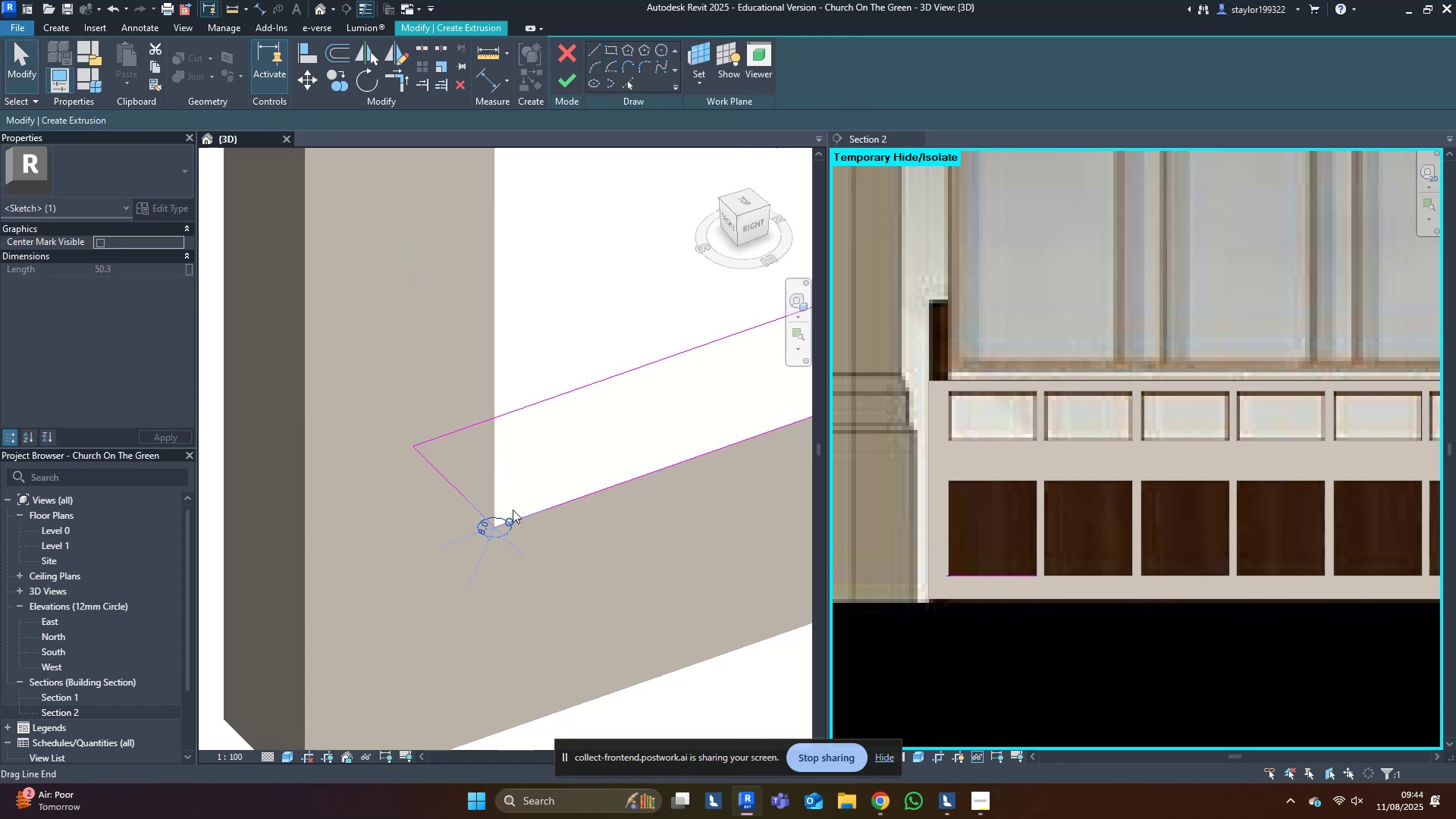 
hold_key(key=ShiftLeft, duration=0.31)
 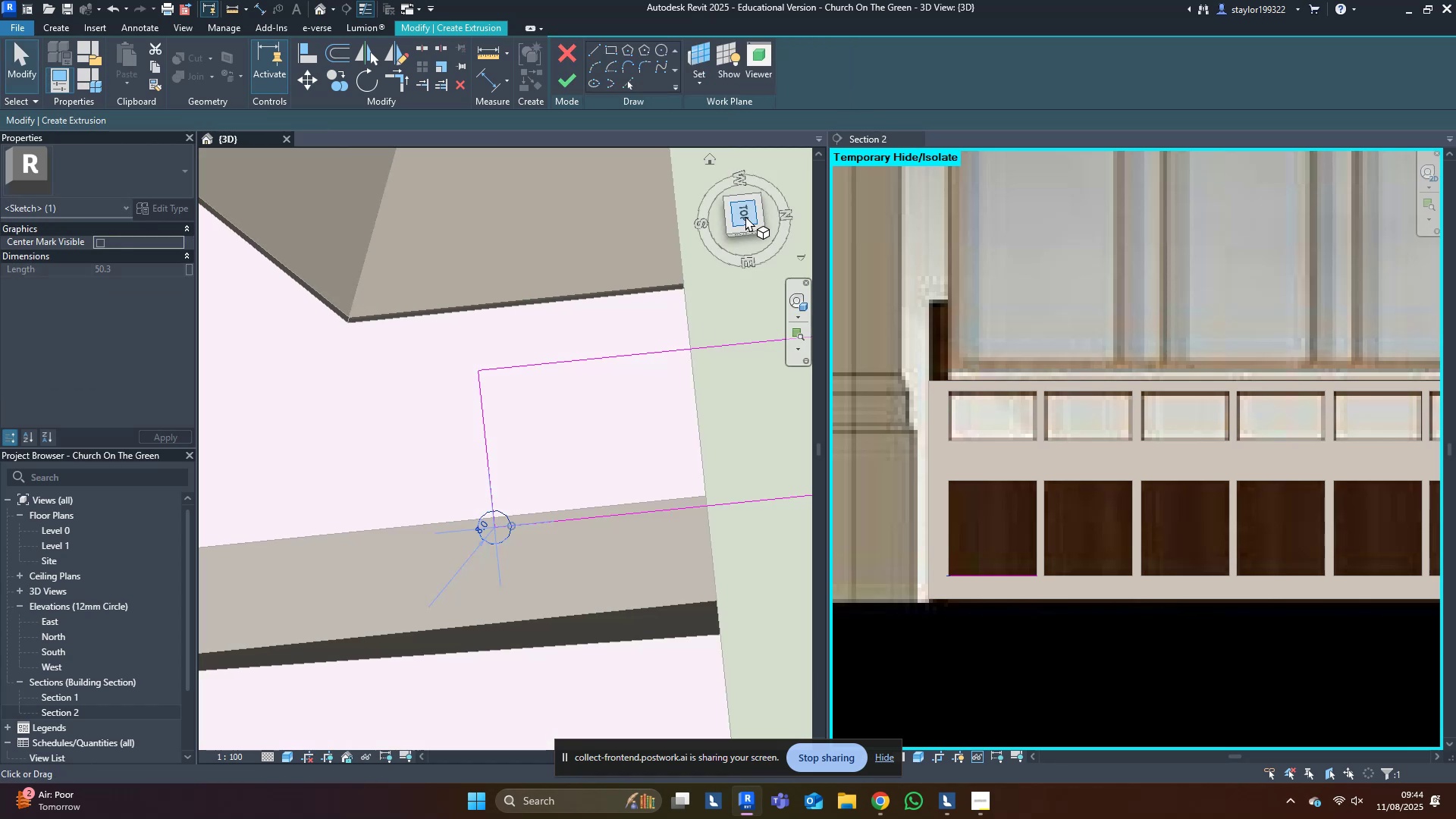 
left_click([745, 216])
 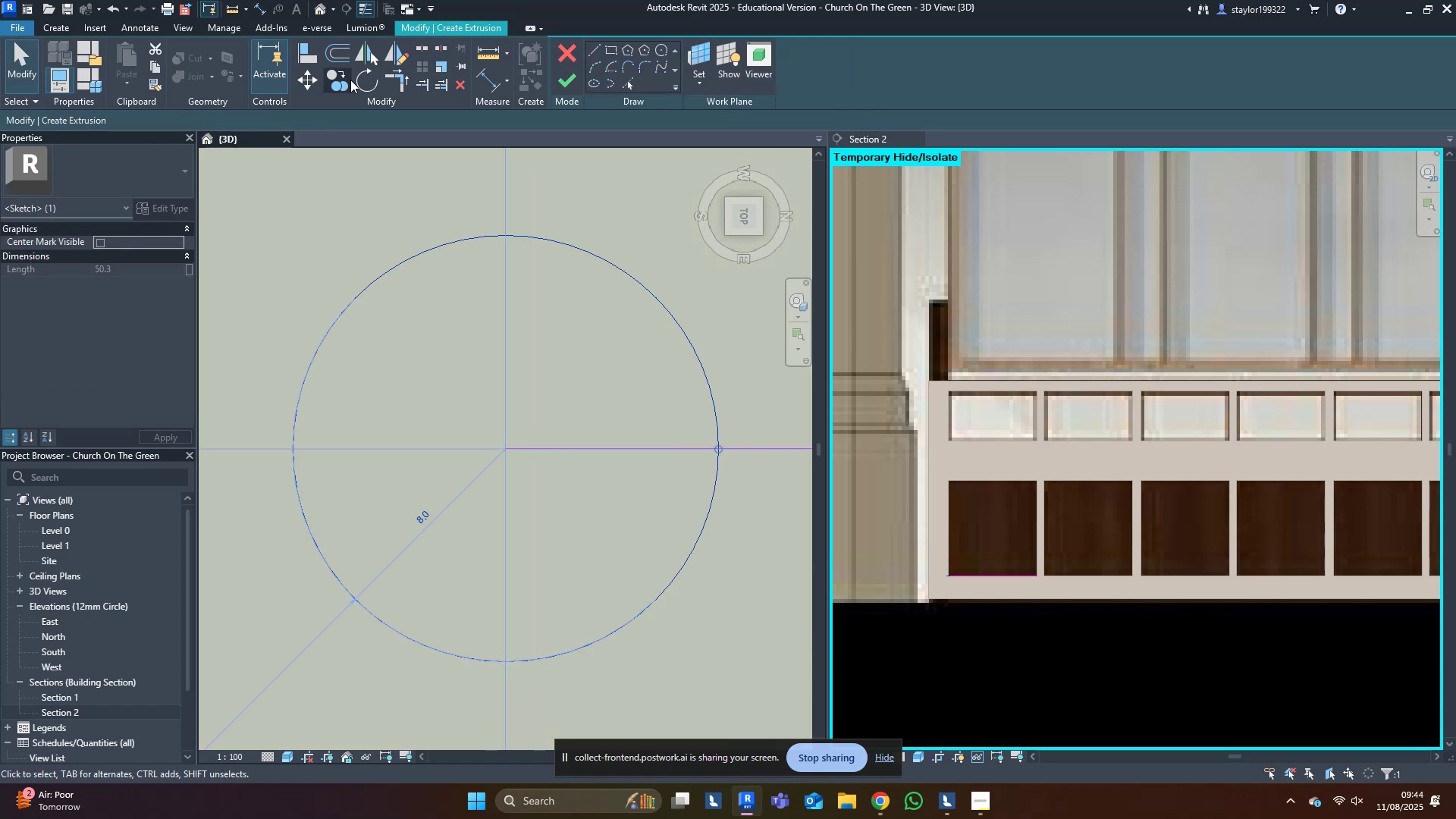 
left_click([310, 78])
 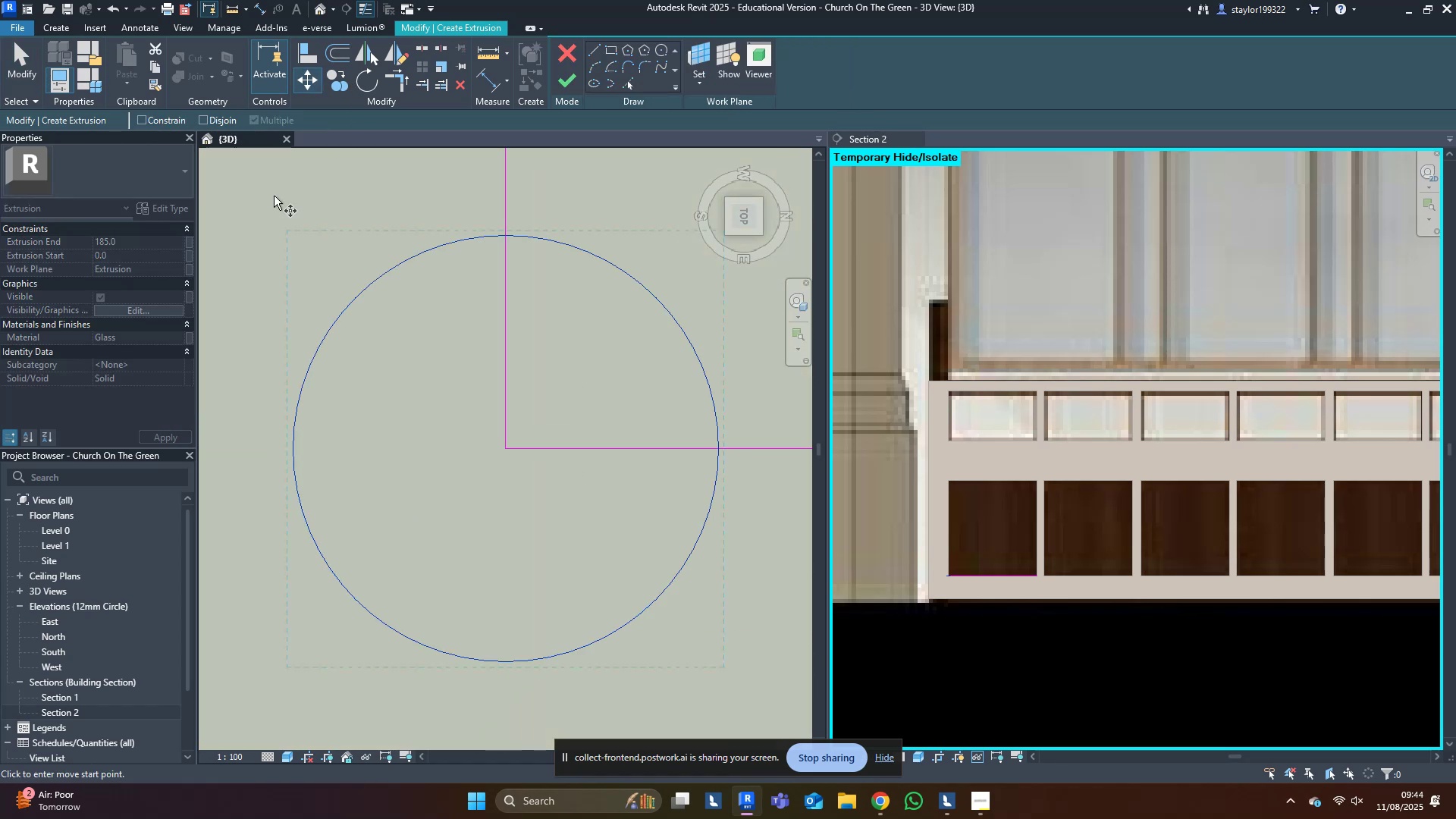 
left_click([228, 120])
 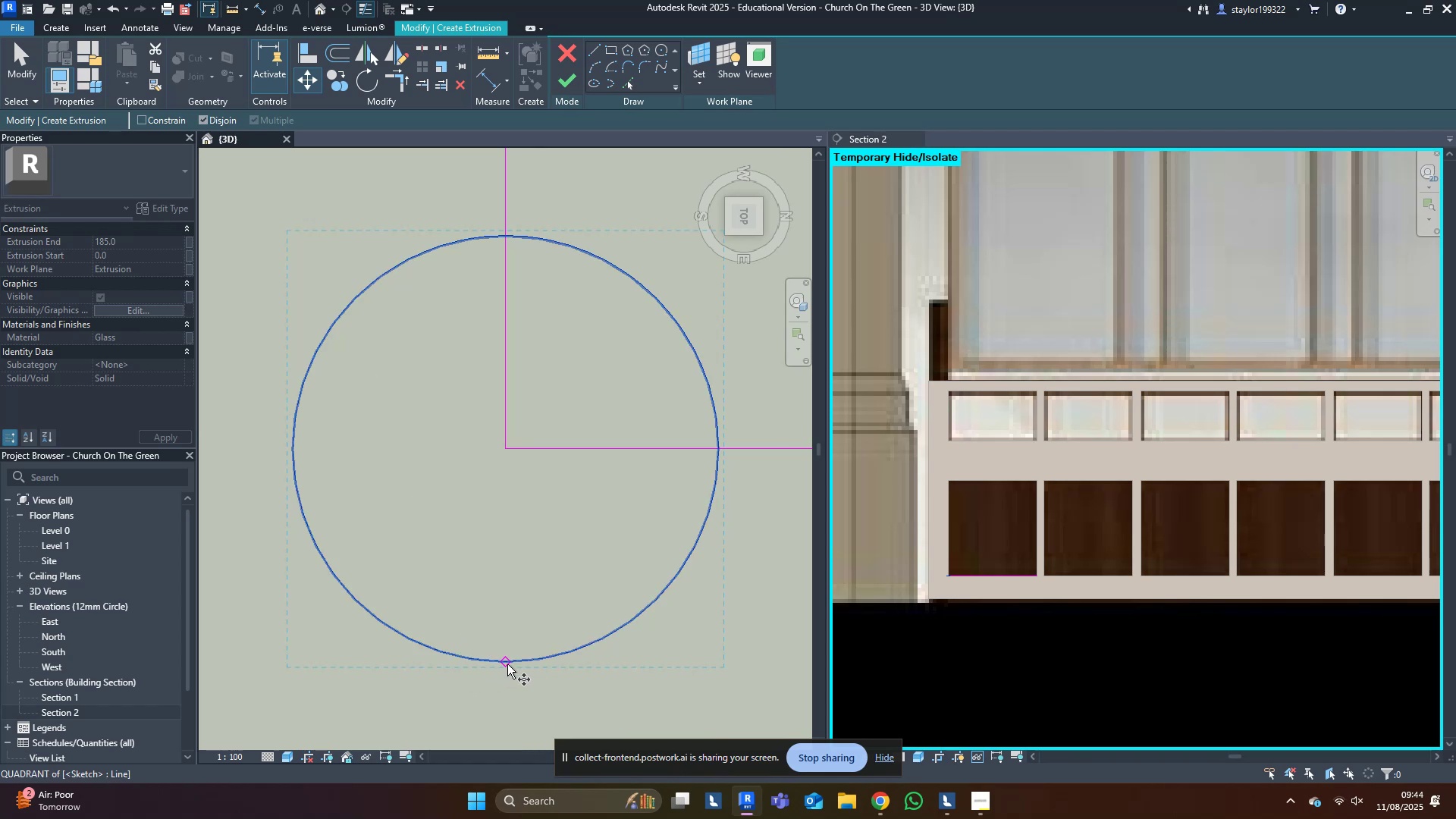 
left_click([506, 664])
 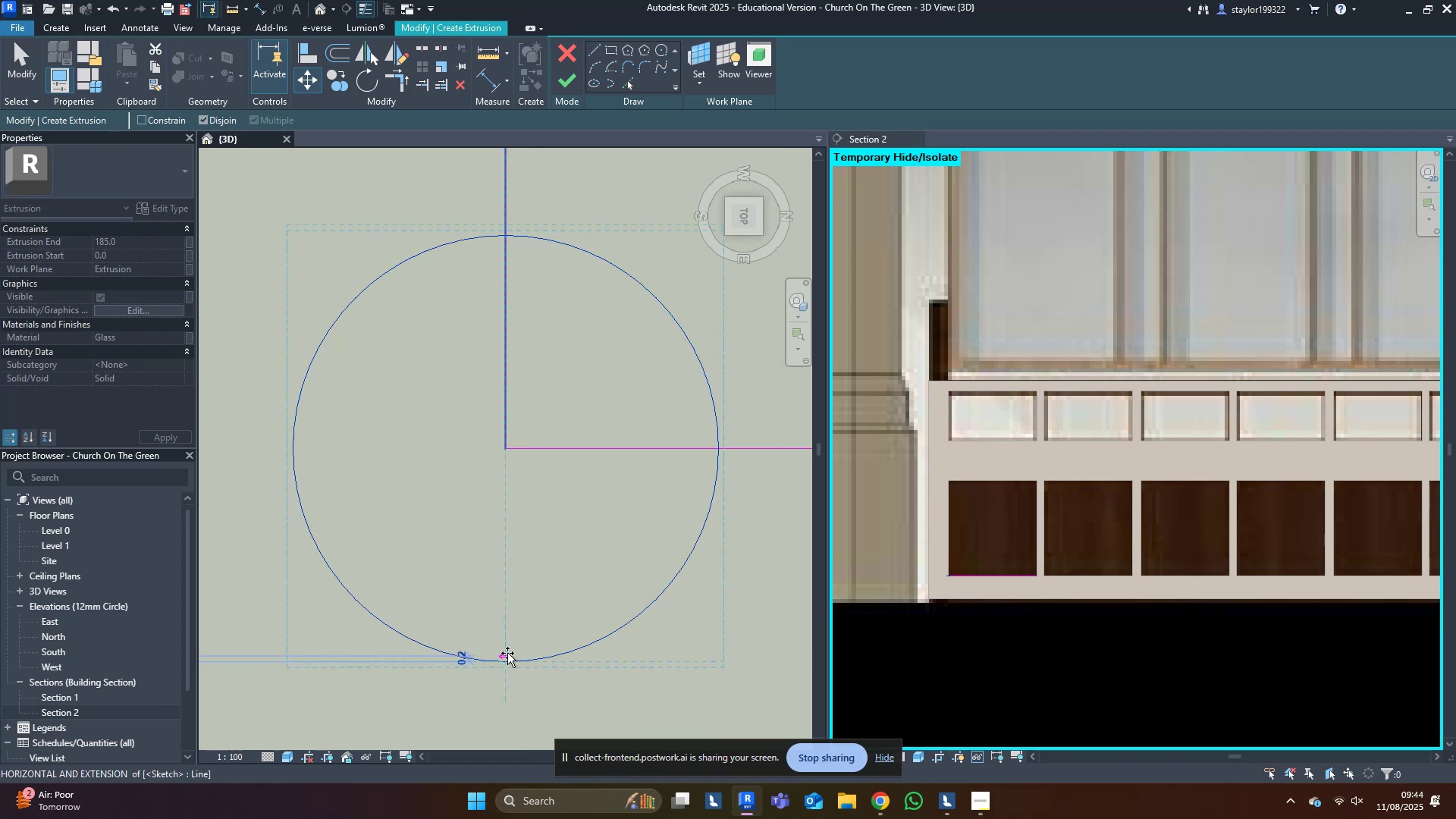 
hold_key(key=ShiftLeft, duration=1.22)
 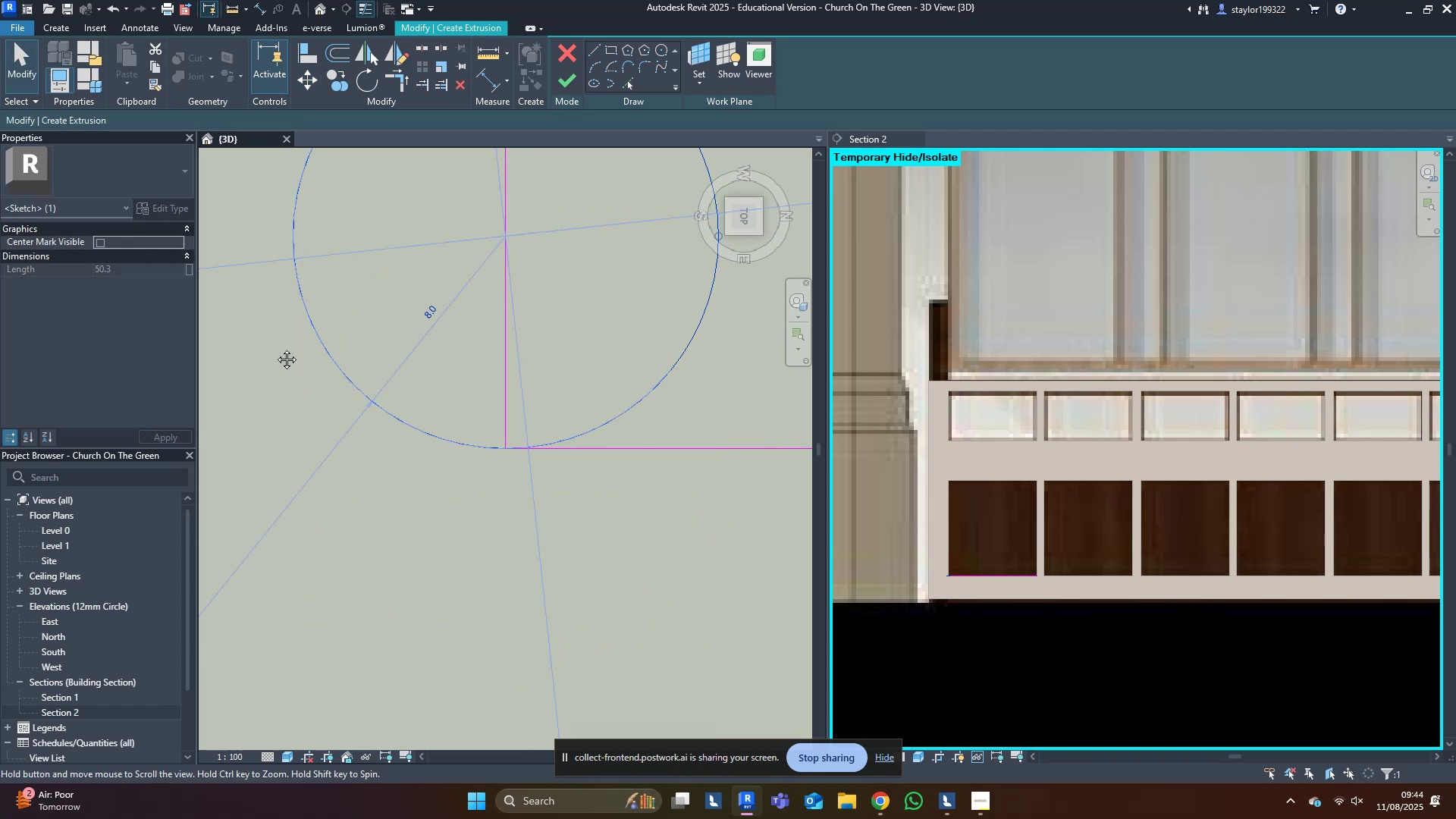 
middle_click([275, 348])
 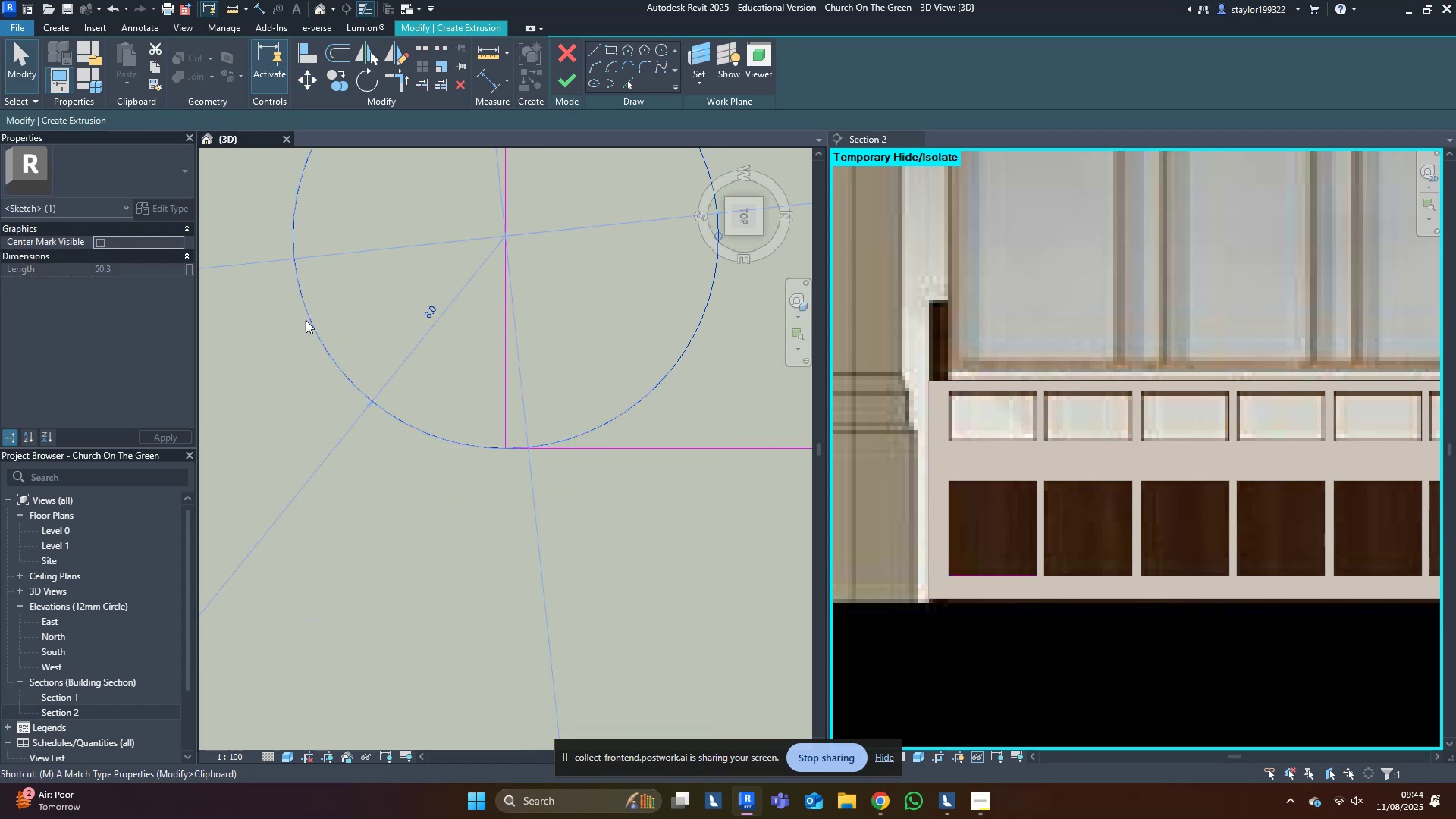 
key(V)
 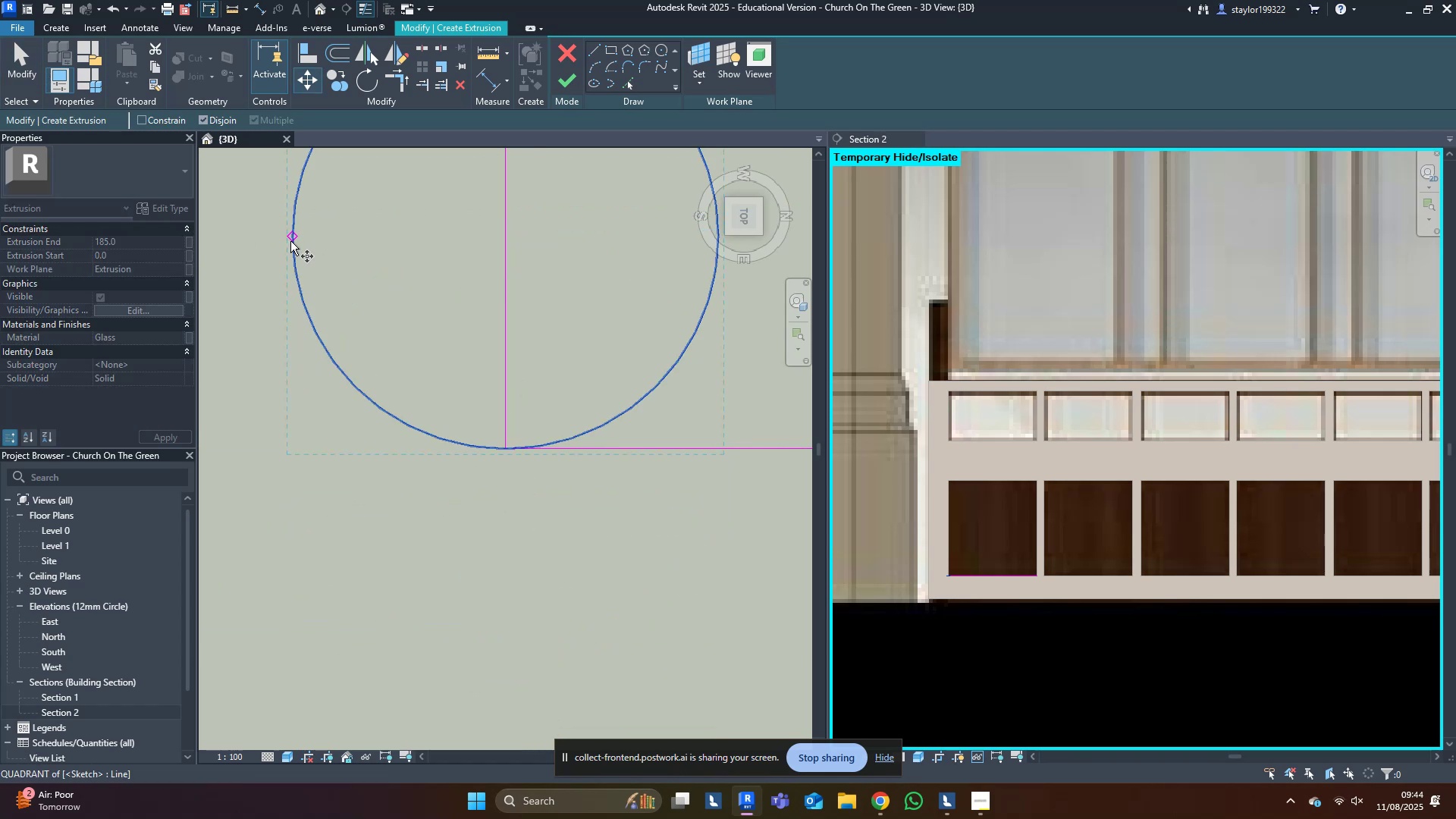 
left_click([290, 238])
 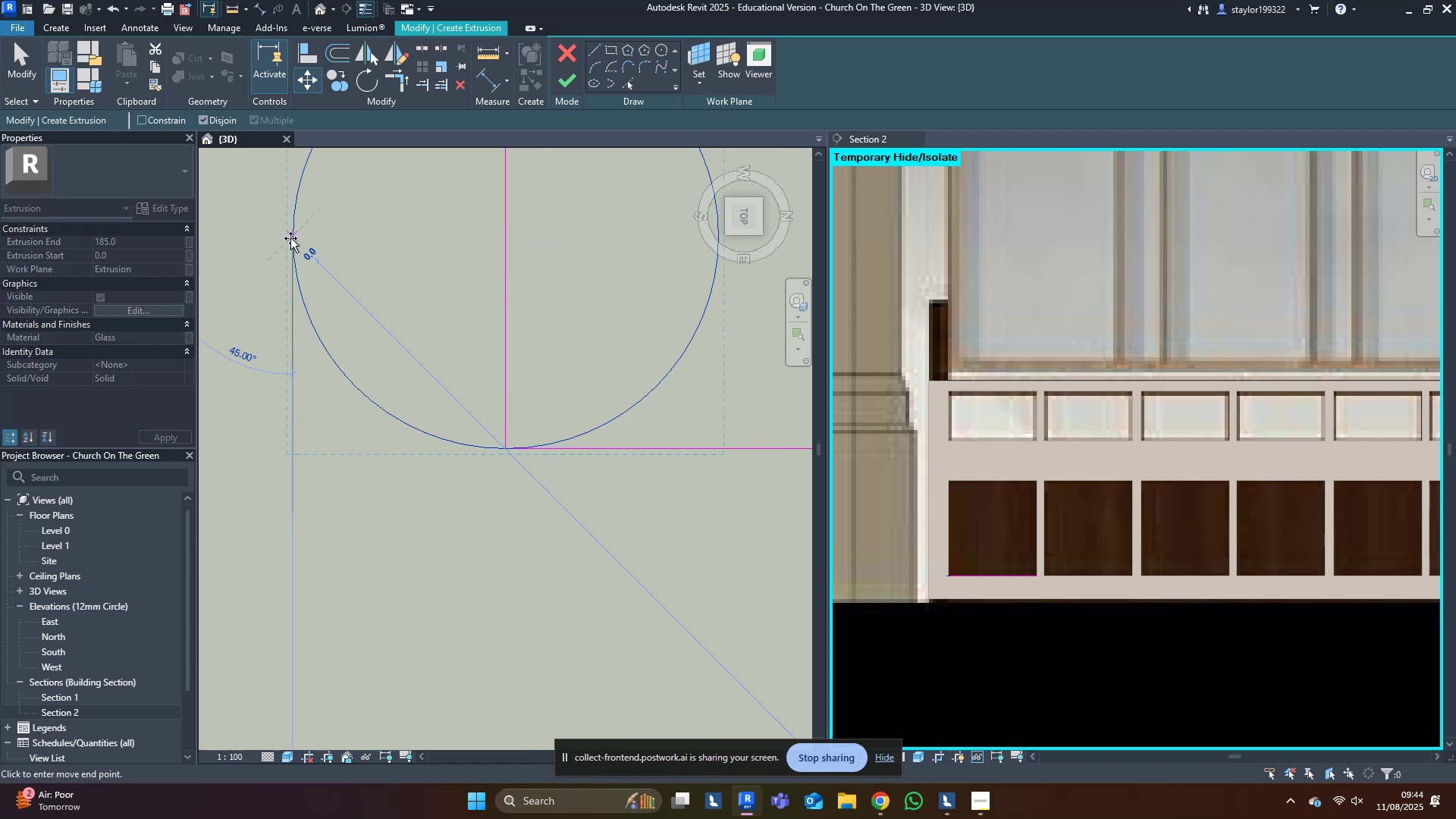 
hold_key(key=ShiftLeft, duration=1.04)
left_click([507, 242])
 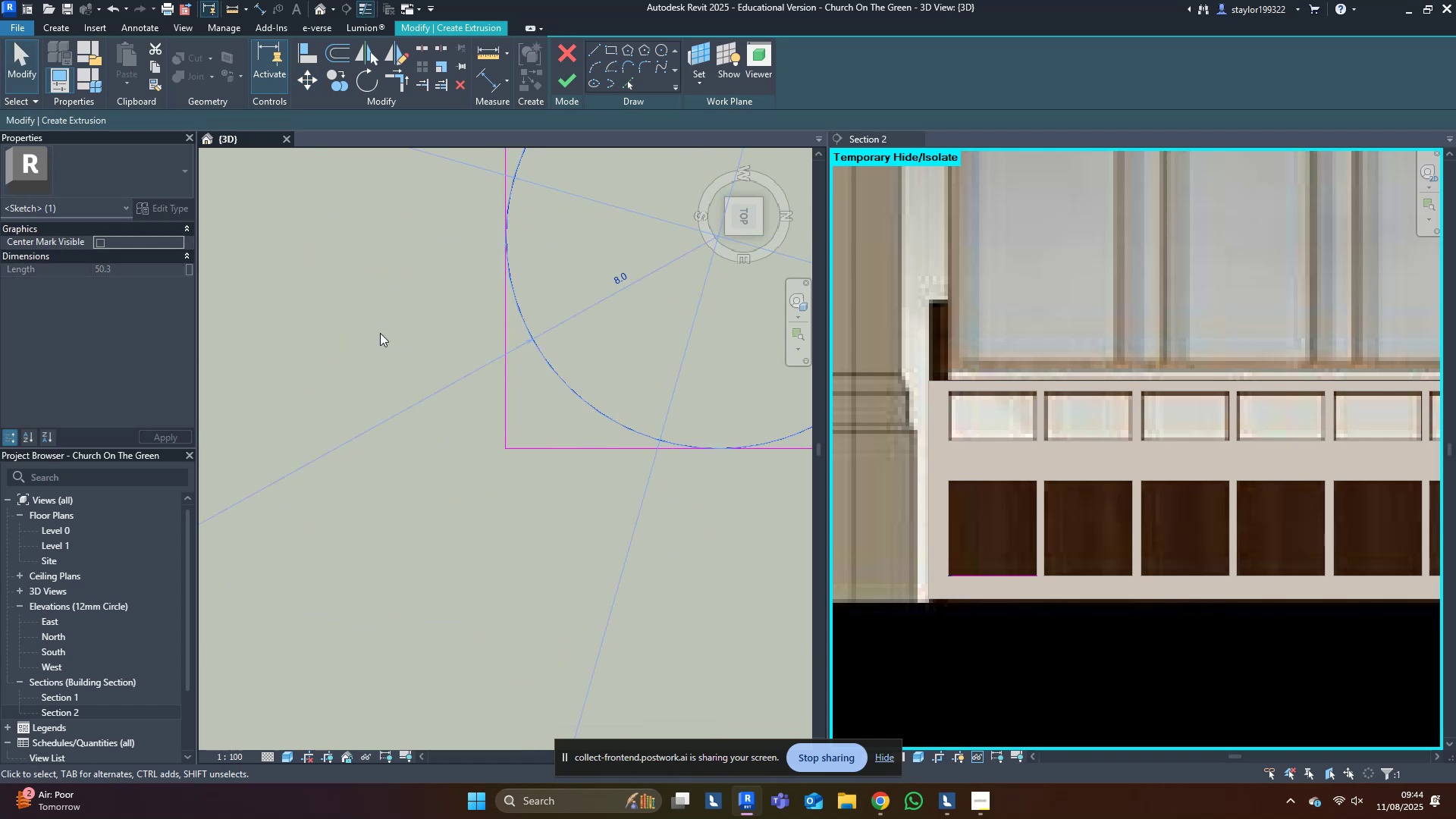 
double_click([360, 348])
 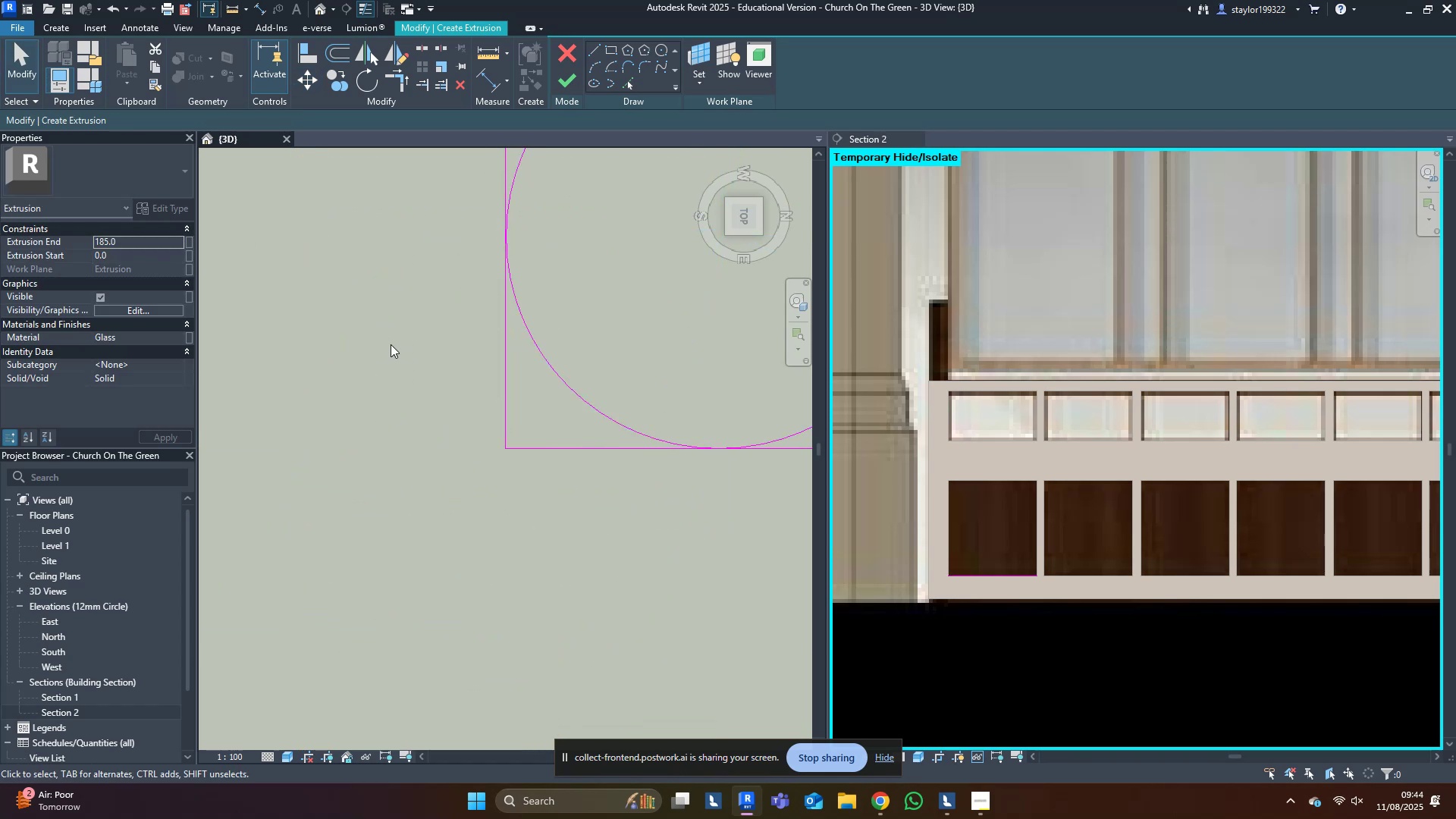 
scroll: coordinate [391, 344], scroll_direction: down, amount: 11.0
 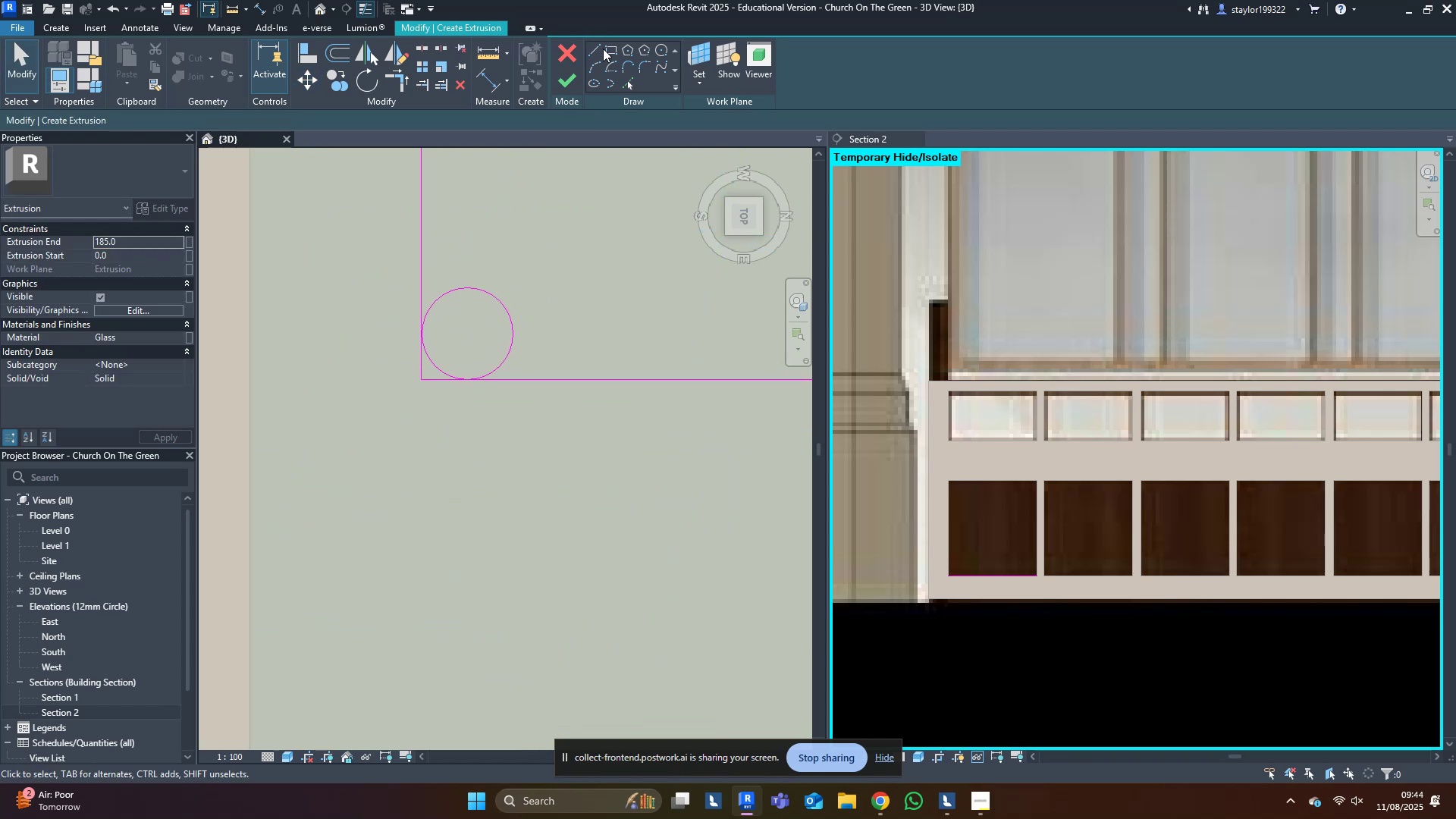 
double_click([600, 49])
 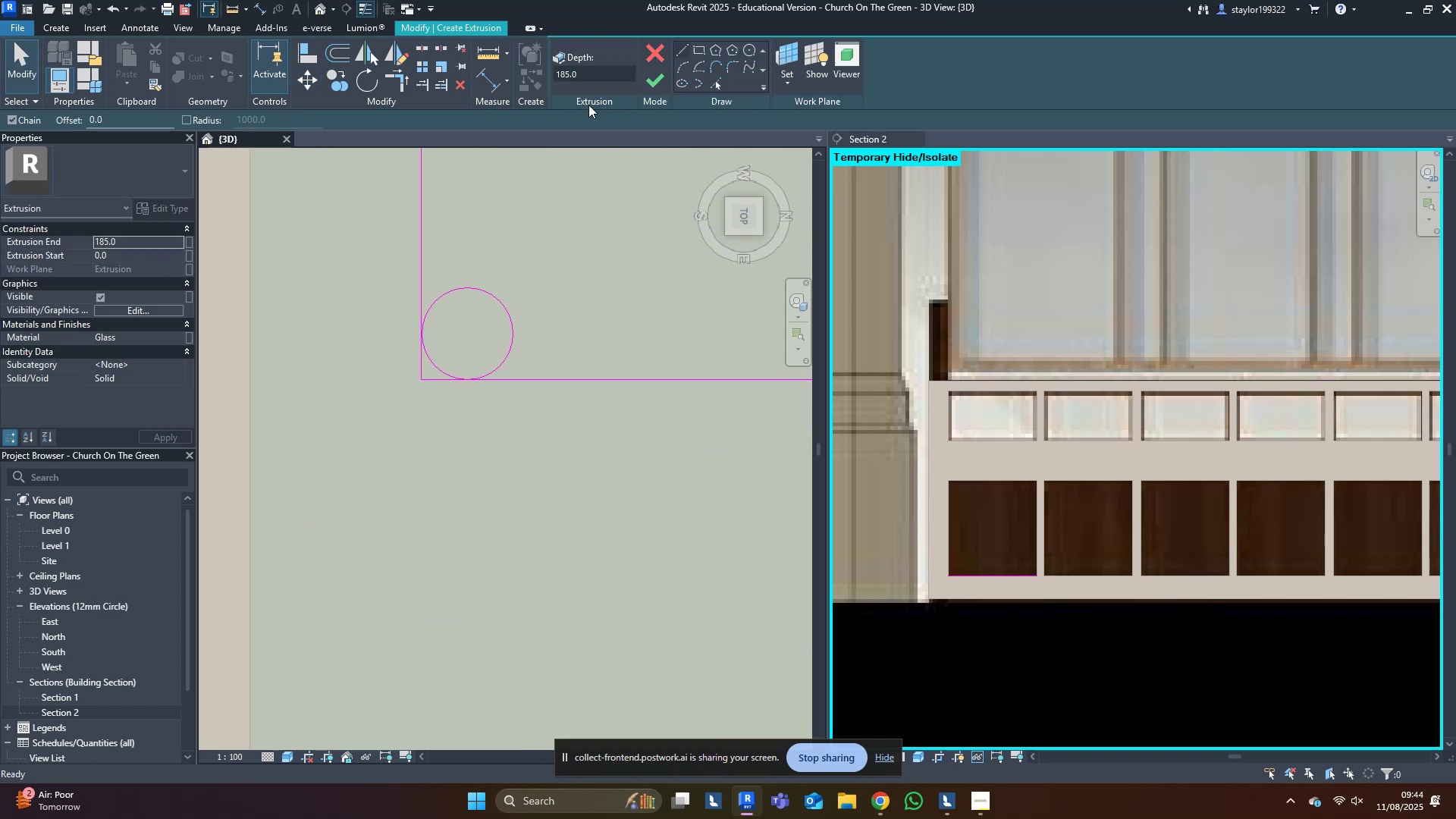 
scroll: coordinate [432, 360], scroll_direction: up, amount: 4.0
 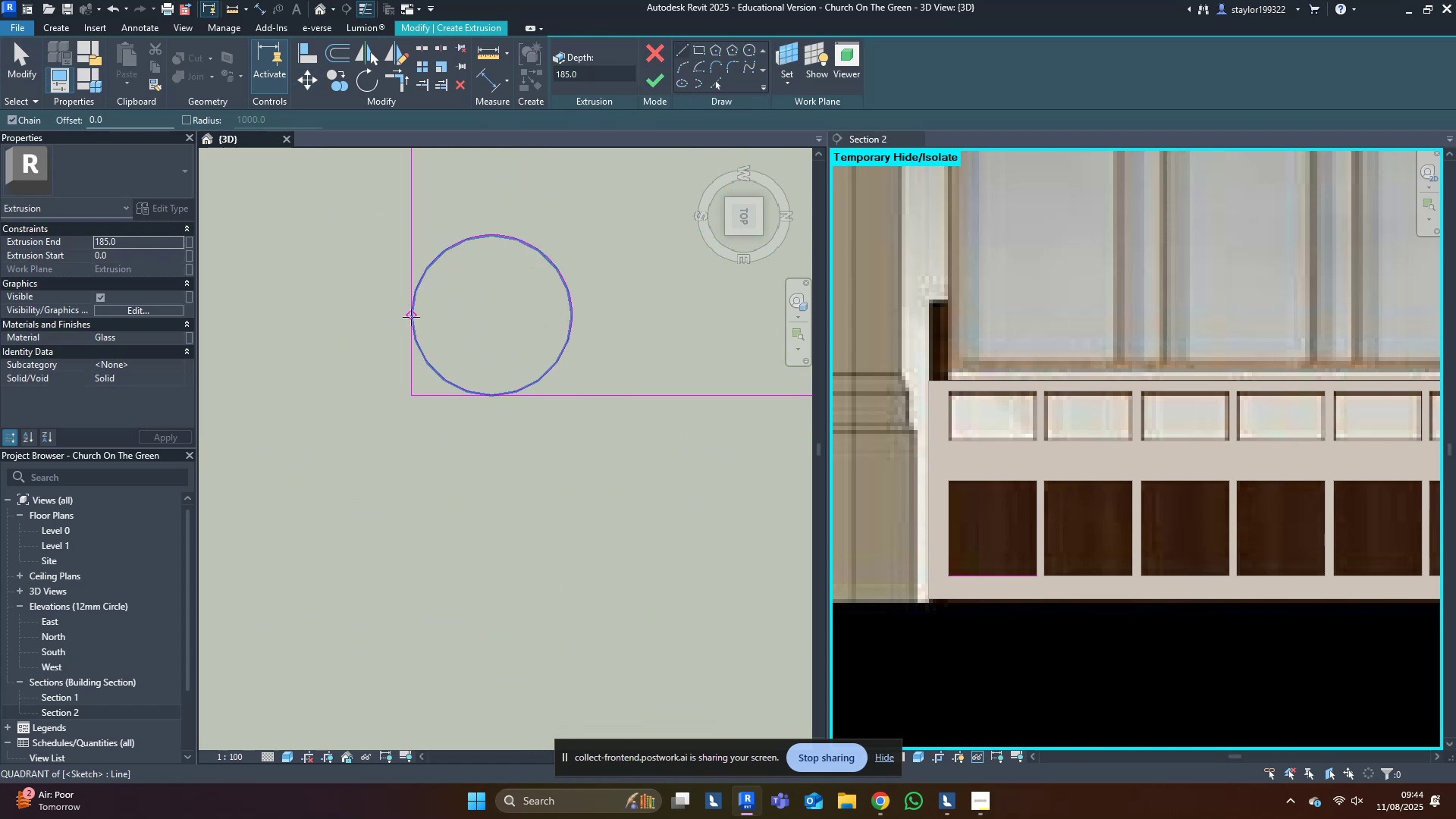 
left_click([411, 317])
 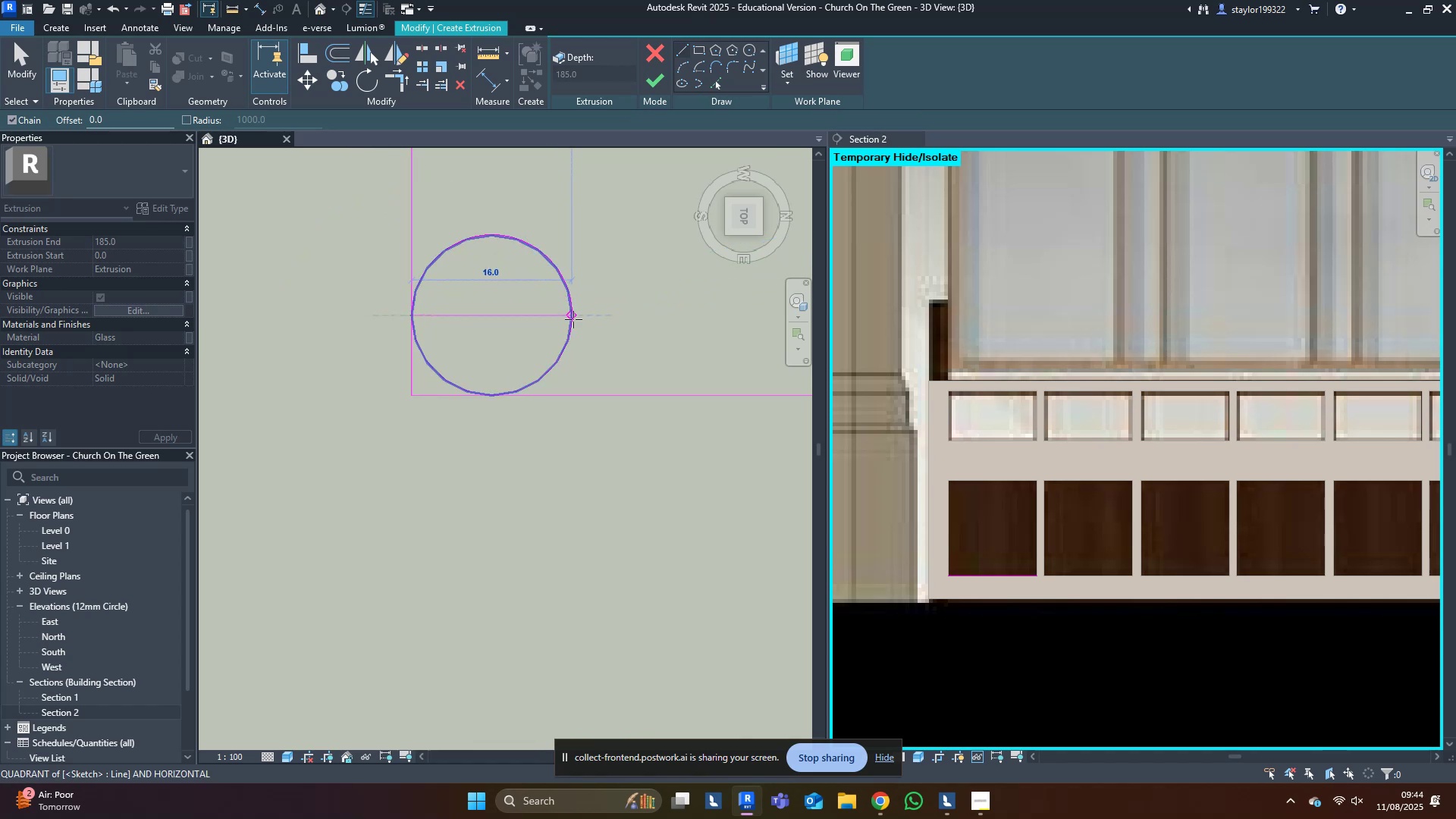 
key(Escape)
 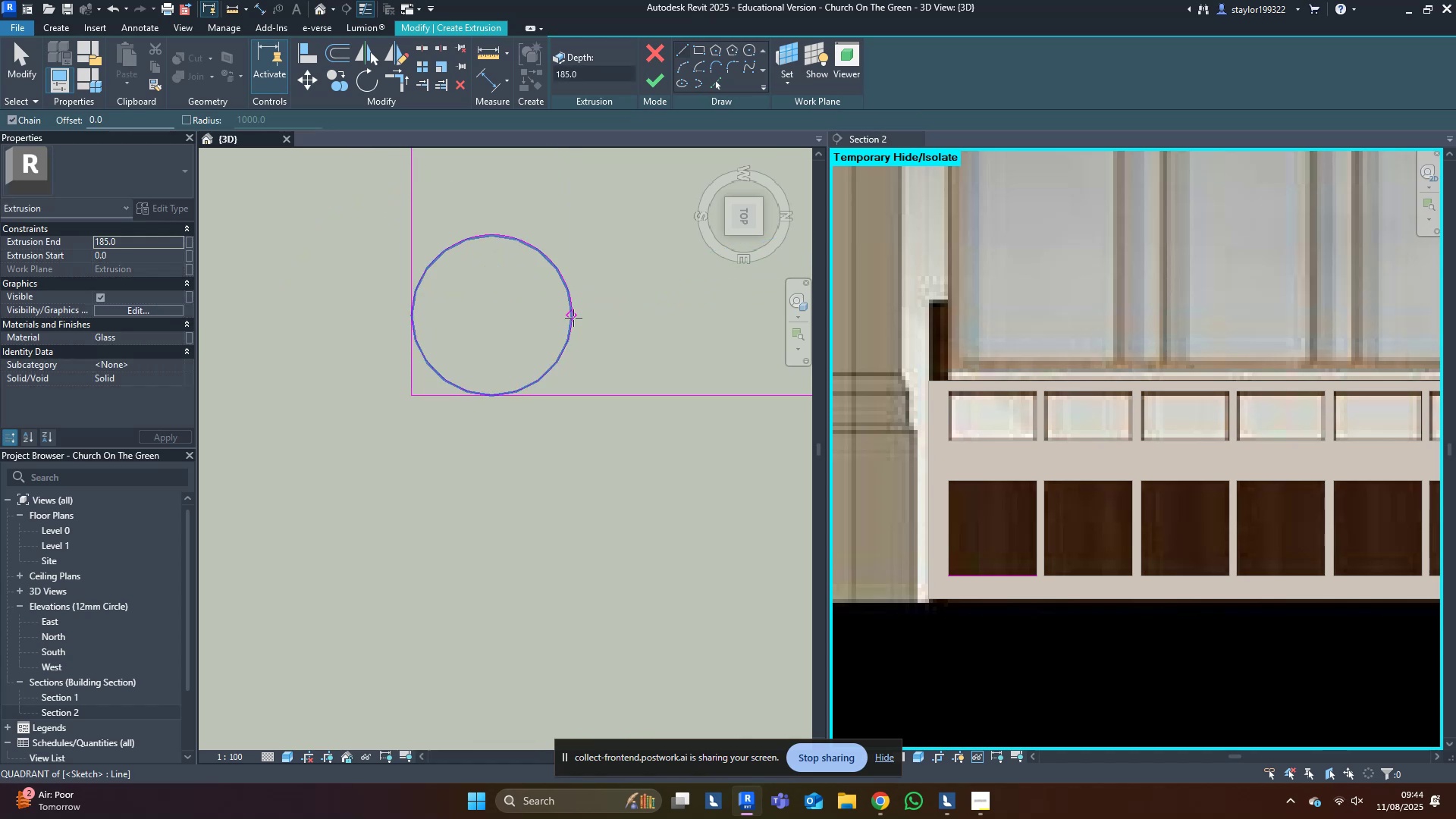 
left_click([573, 317])
 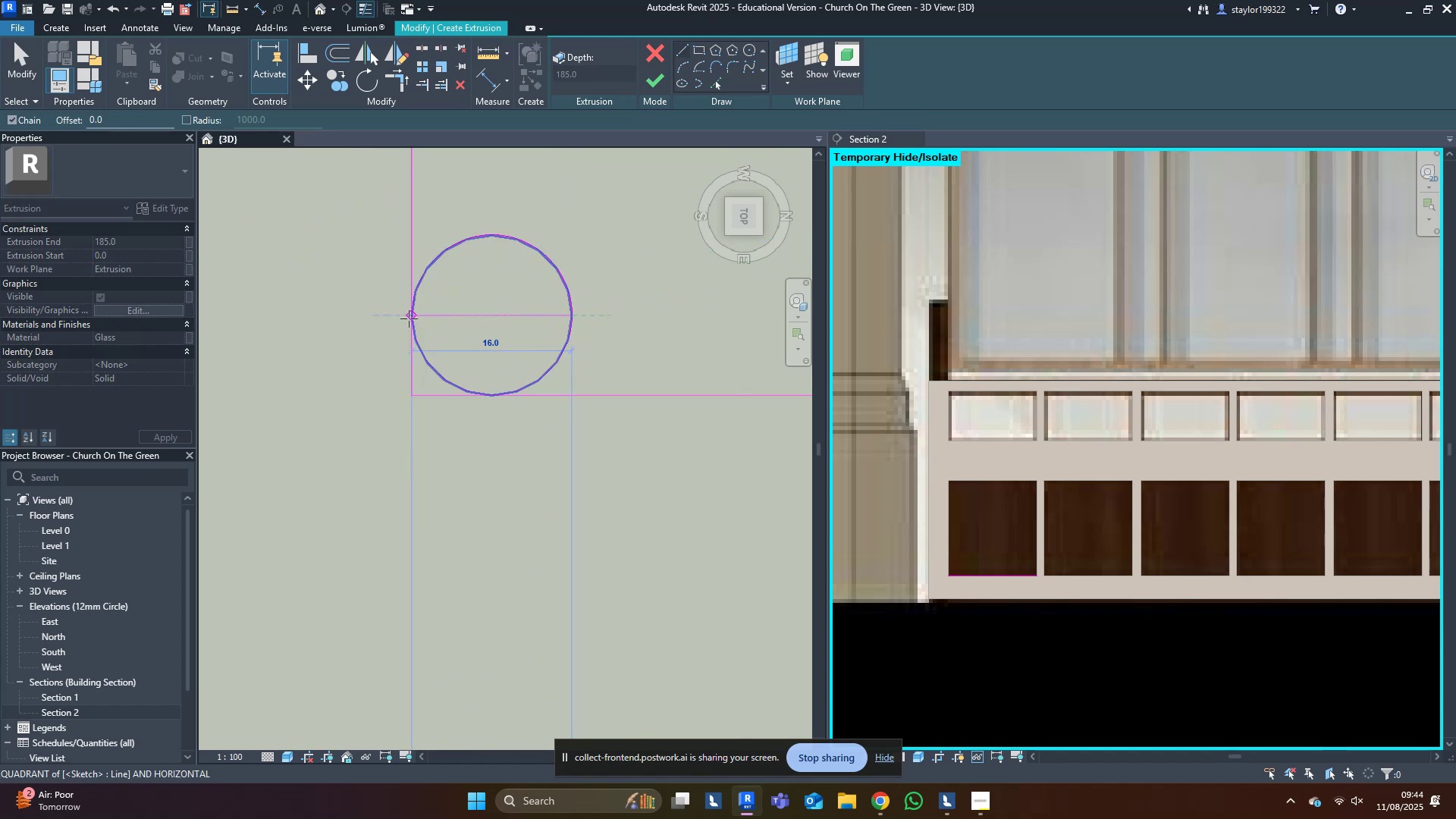 
left_click([409, 318])
 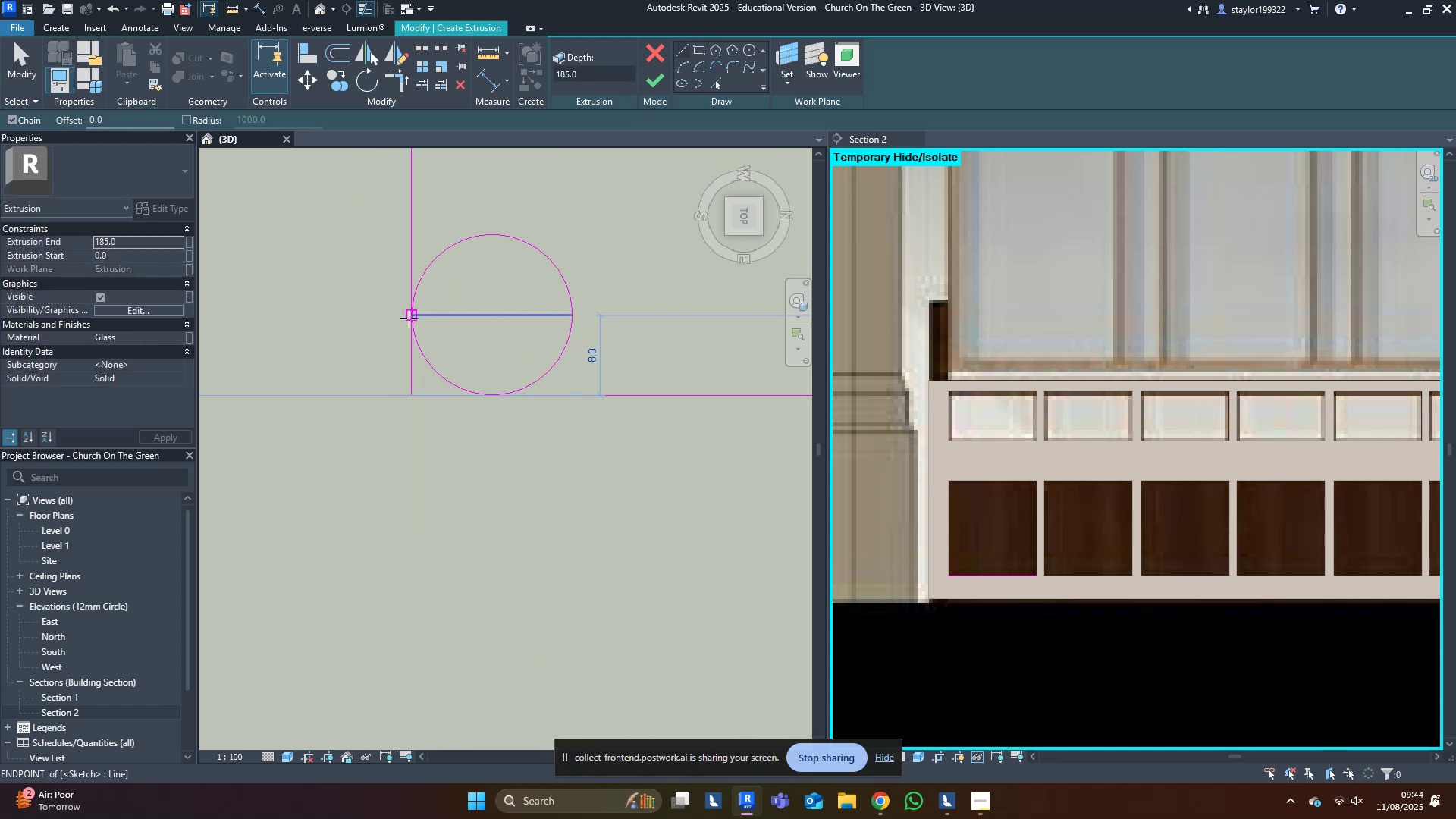 
key(Escape)
 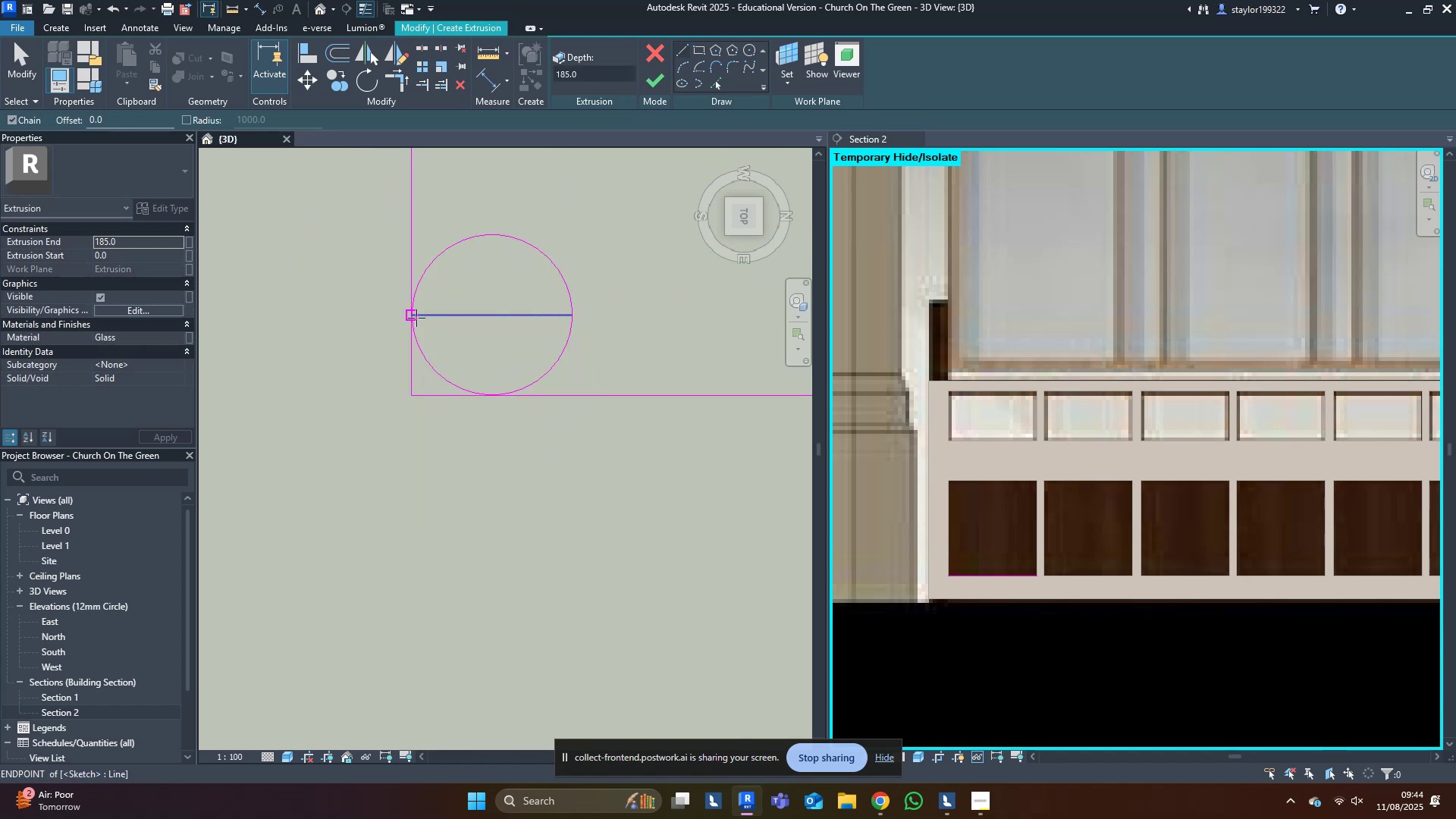 
key(Escape)
 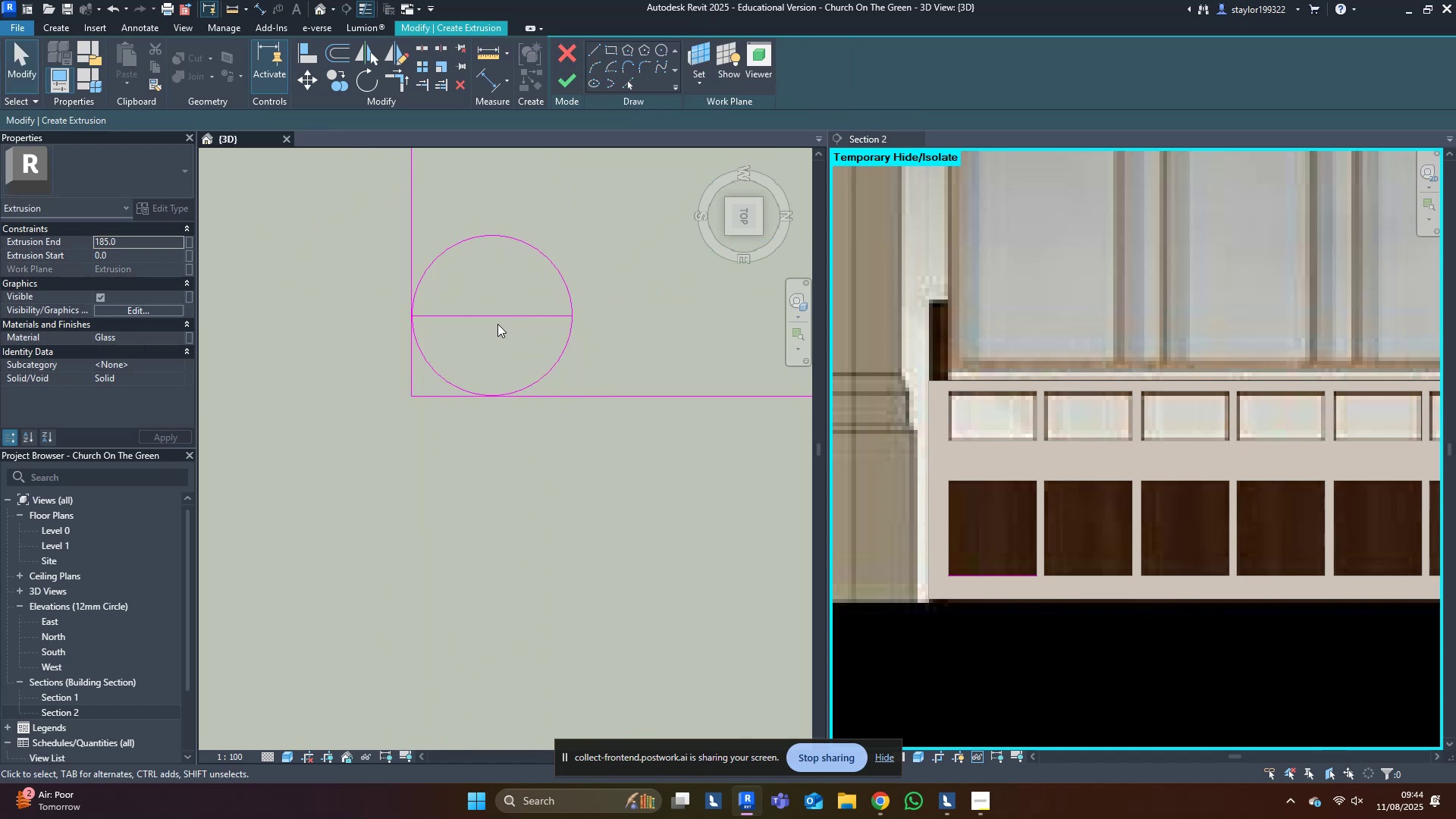 
key(R)
 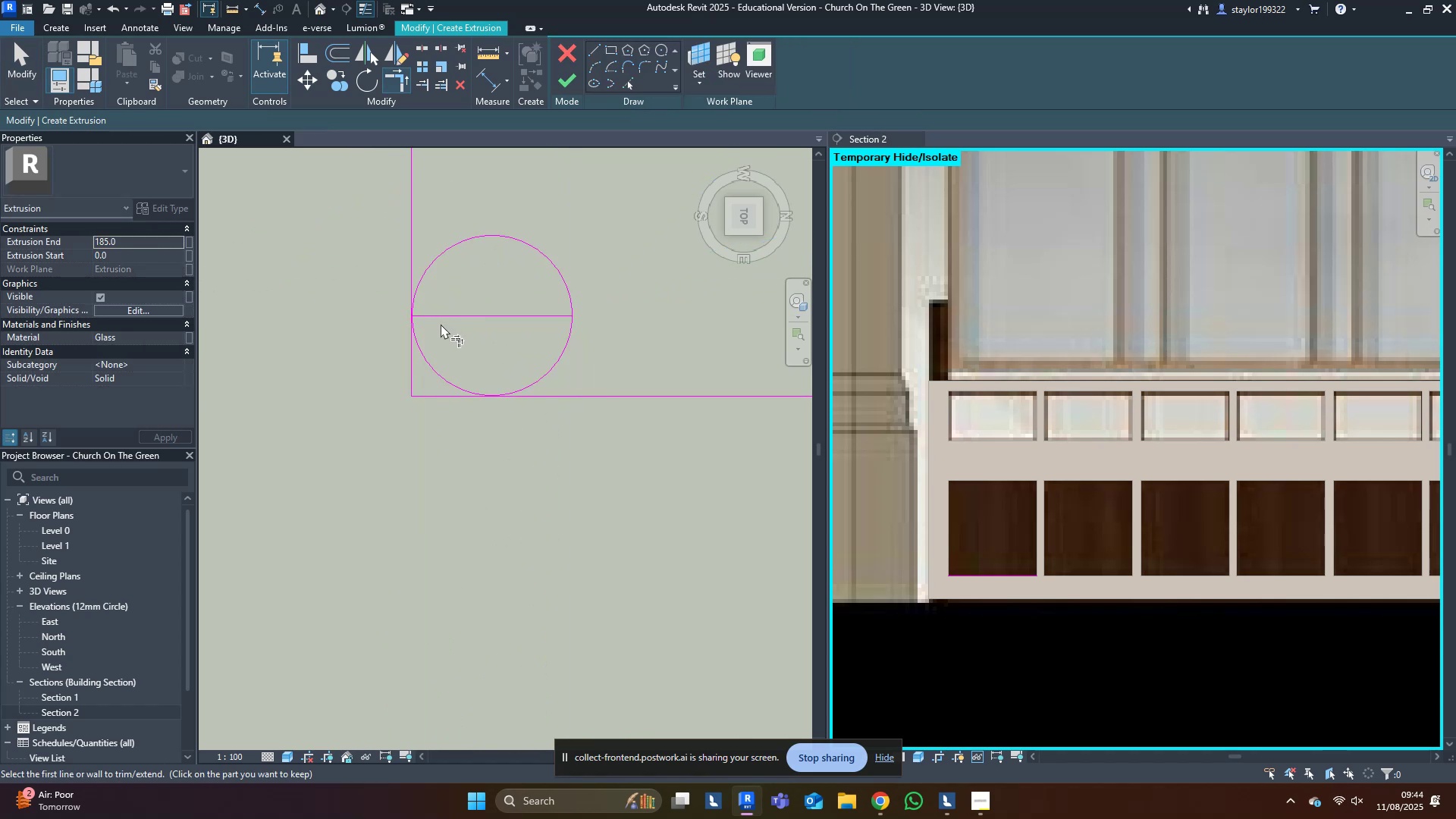 
double_click([441, 317])
 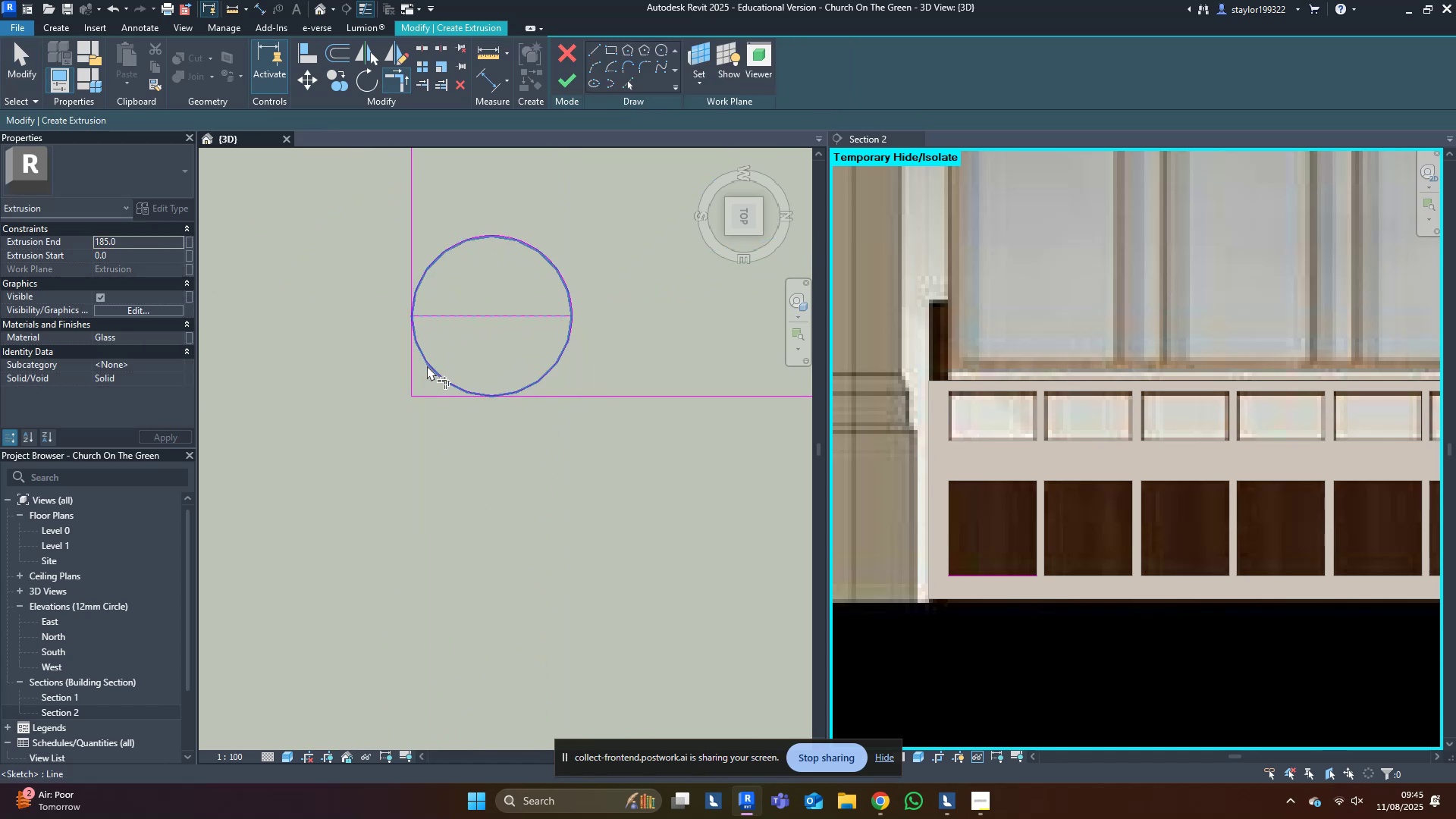 
left_click([427, 366])
 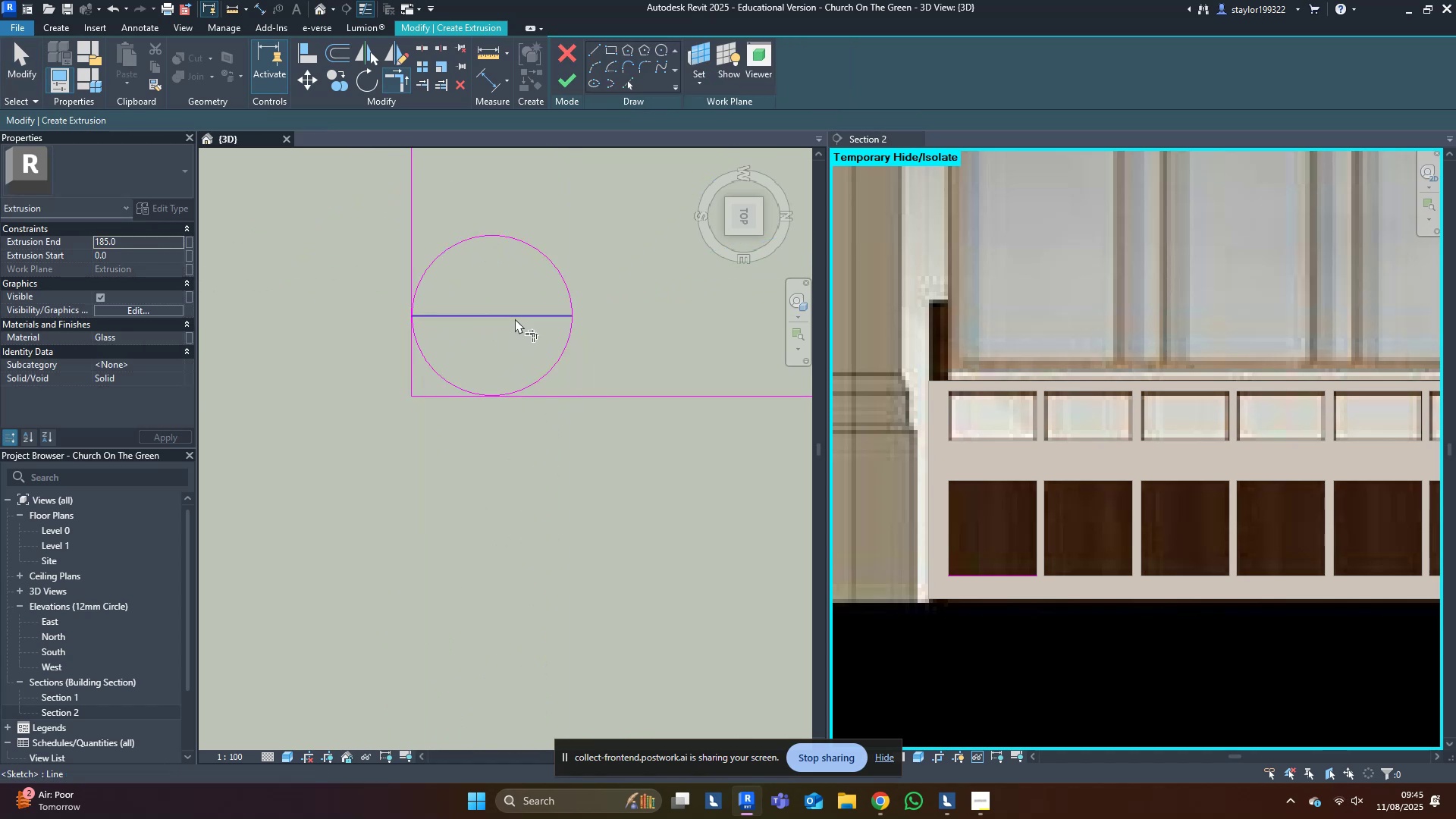 
triple_click([515, 311])
 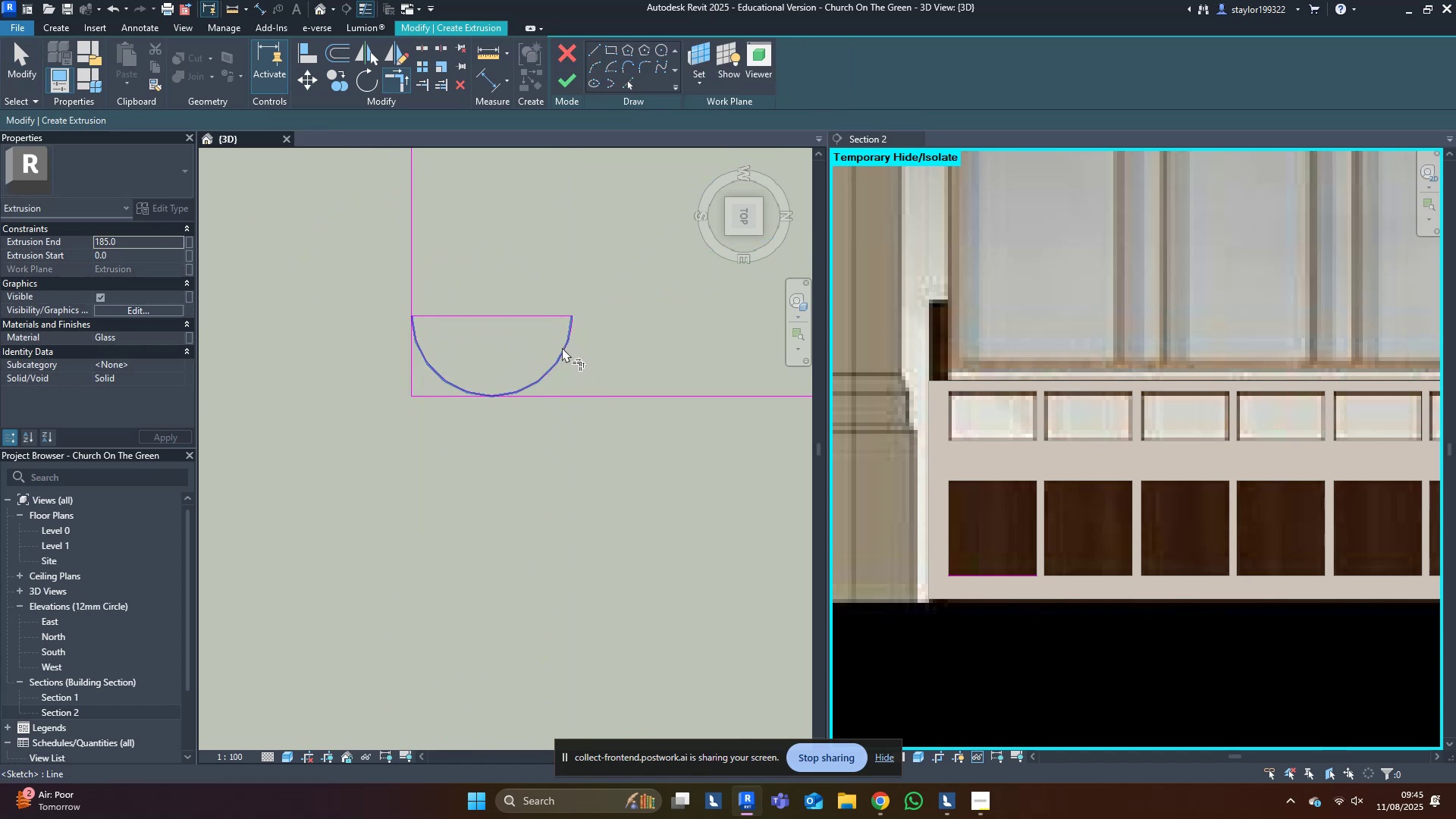 
middle_click([587, 330])
 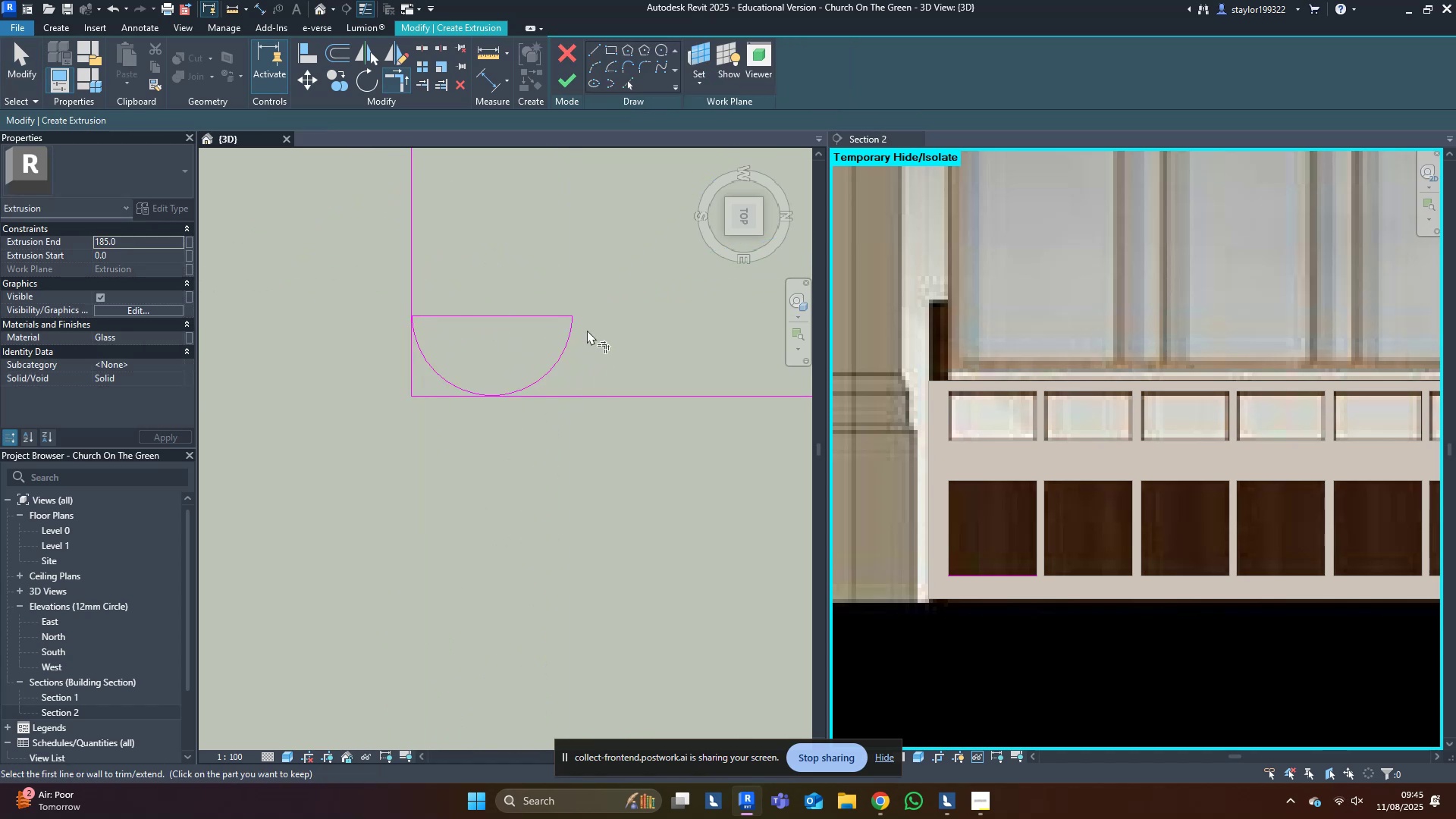 
type(md)
 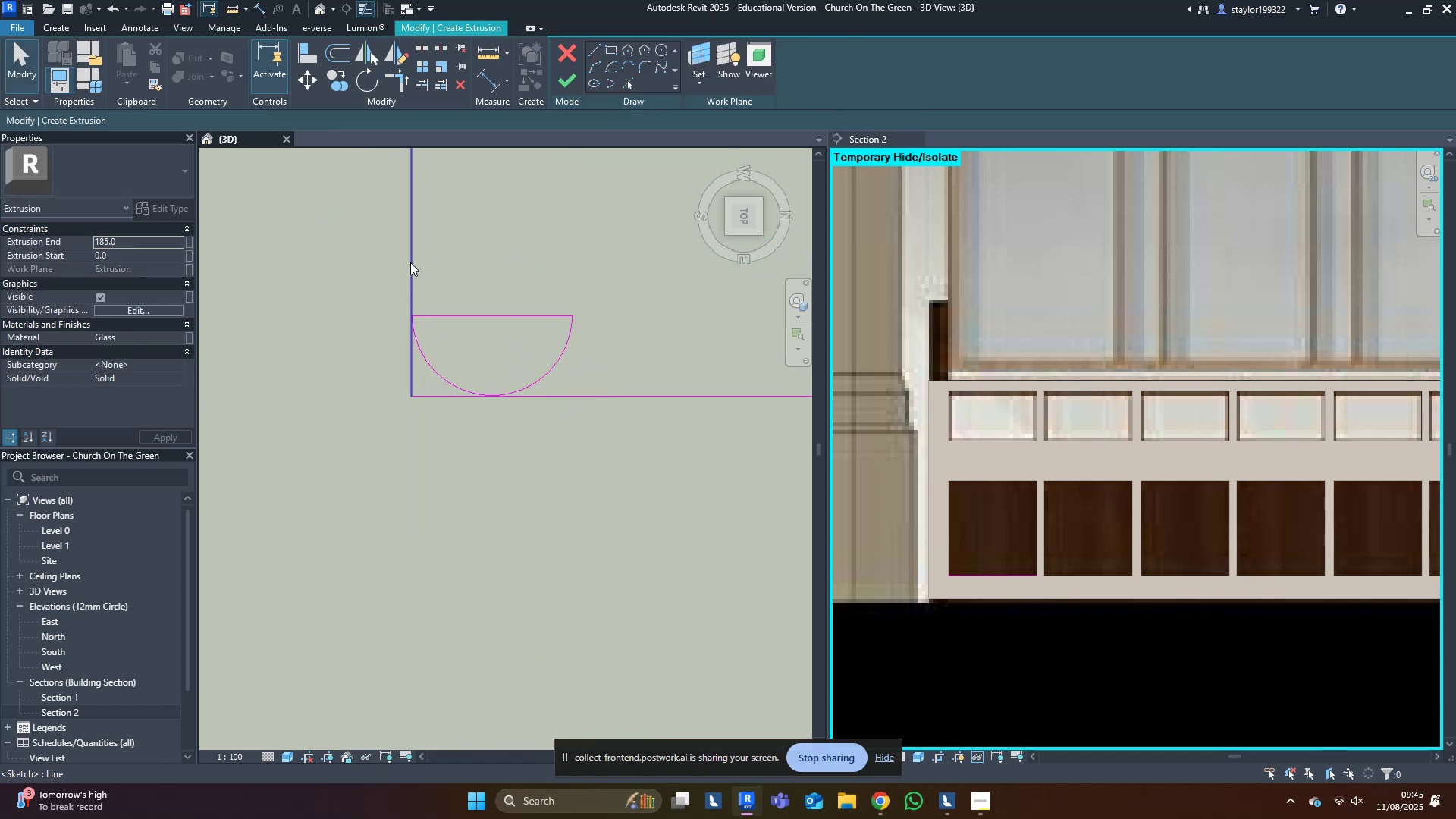 
left_click([413, 262])
 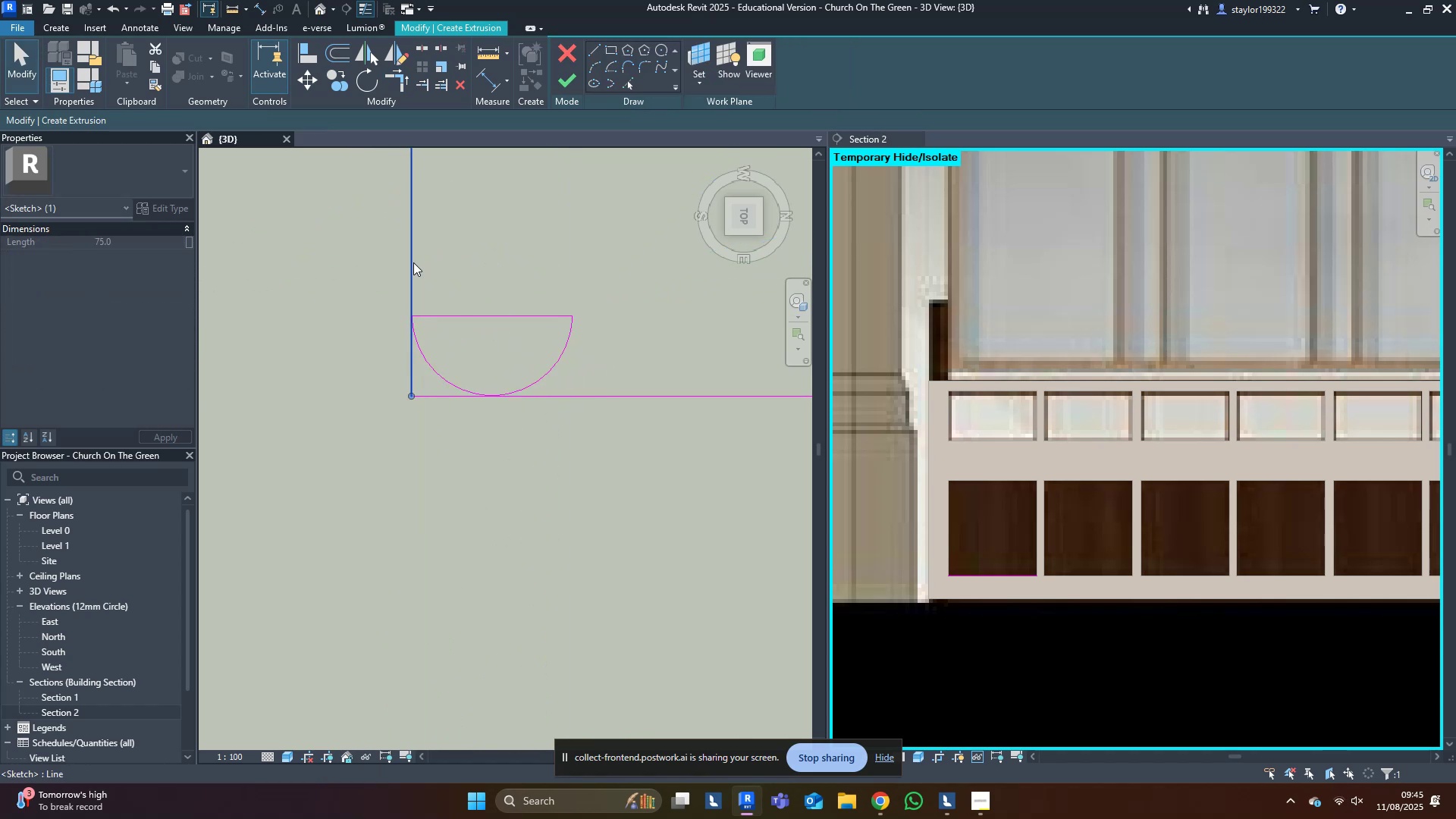 
scroll: coordinate [443, 356], scroll_direction: down, amount: 16.0
 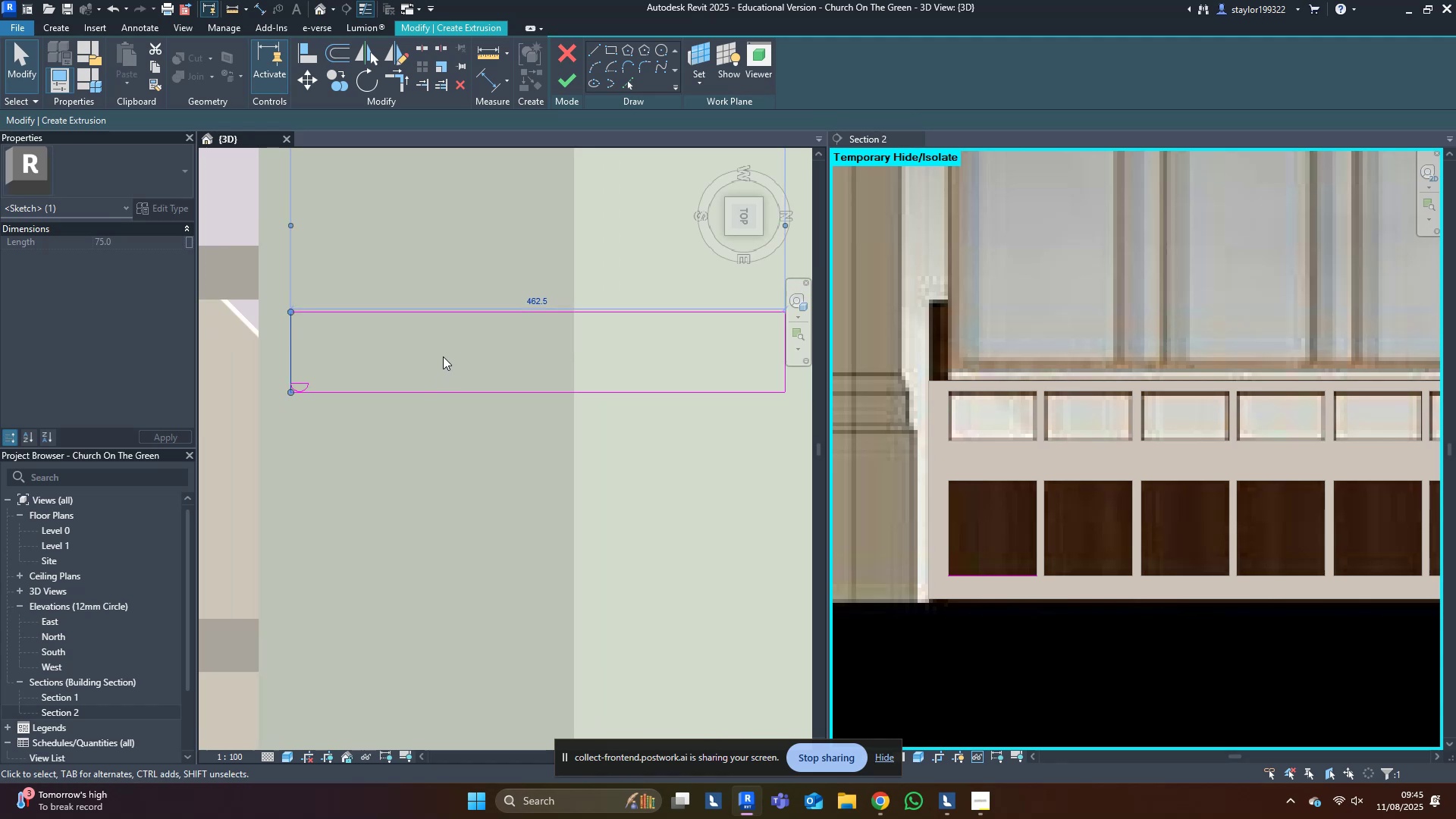 
left_click_drag(start_coordinate=[465, 361], to_coordinate=[469, 361])
 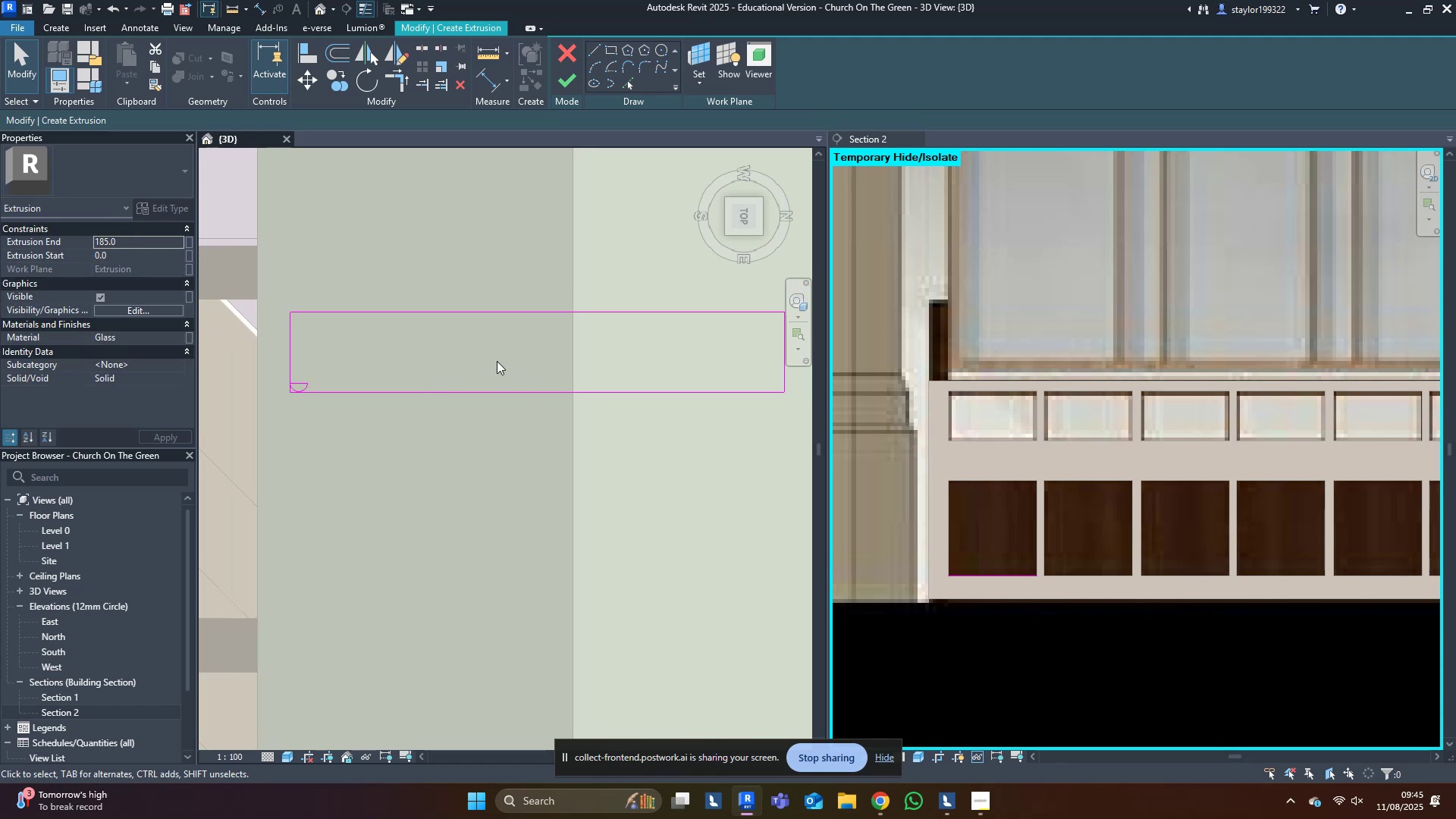 
left_click_drag(start_coordinate=[504, 263], to_coordinate=[423, 506])
 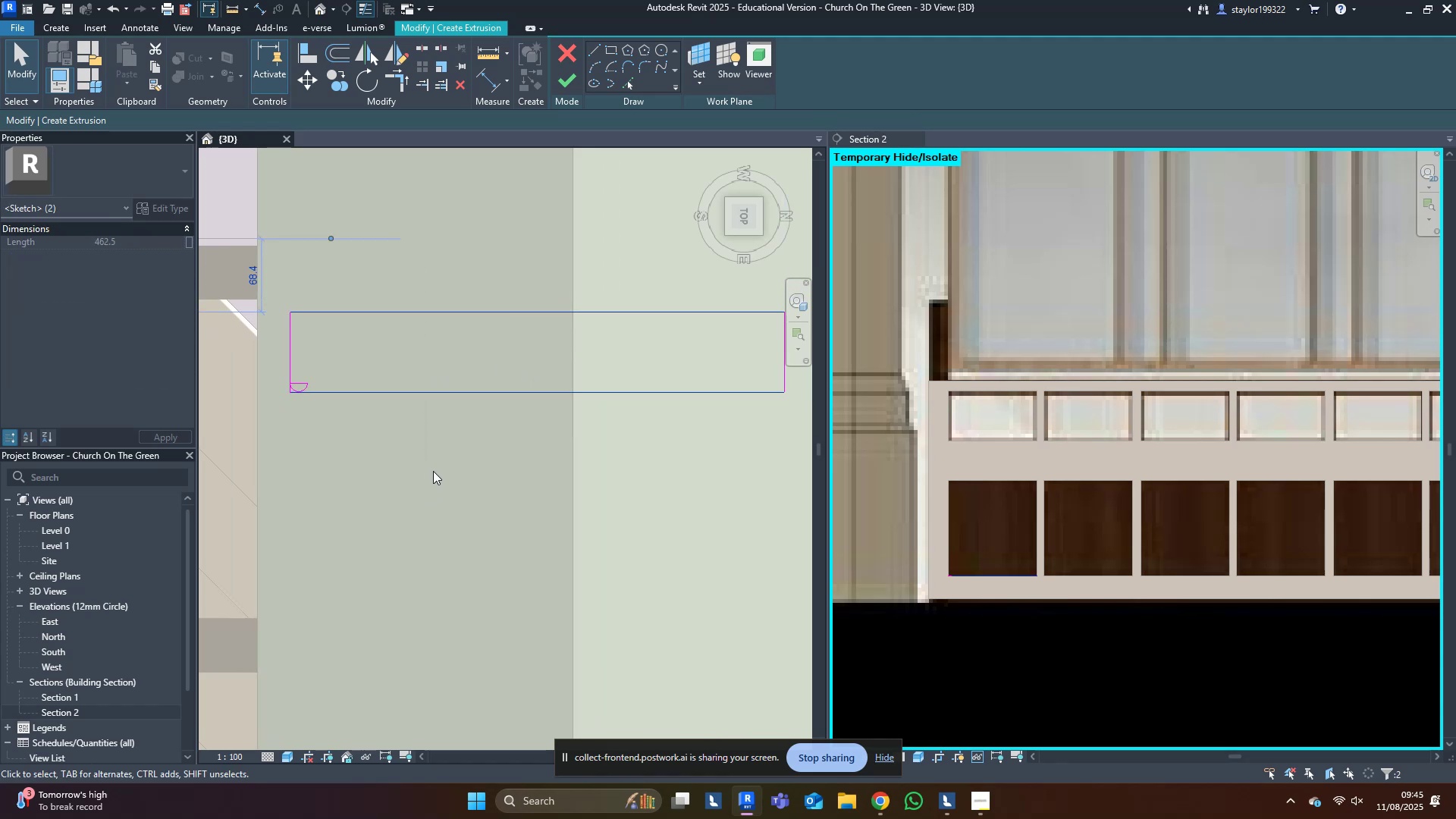 
left_click([433, 471])
 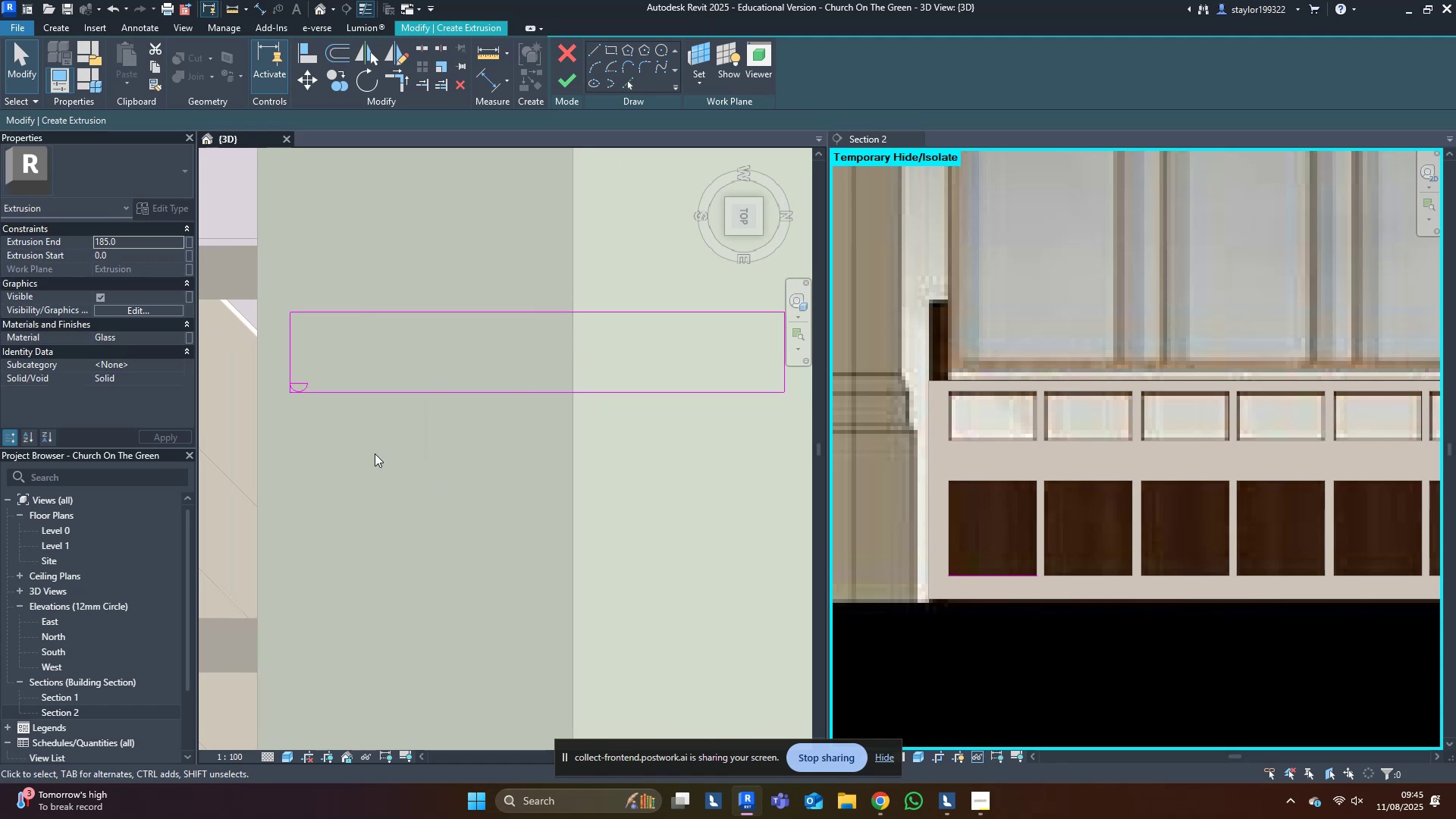 
scroll: coordinate [318, 359], scroll_direction: up, amount: 6.0
 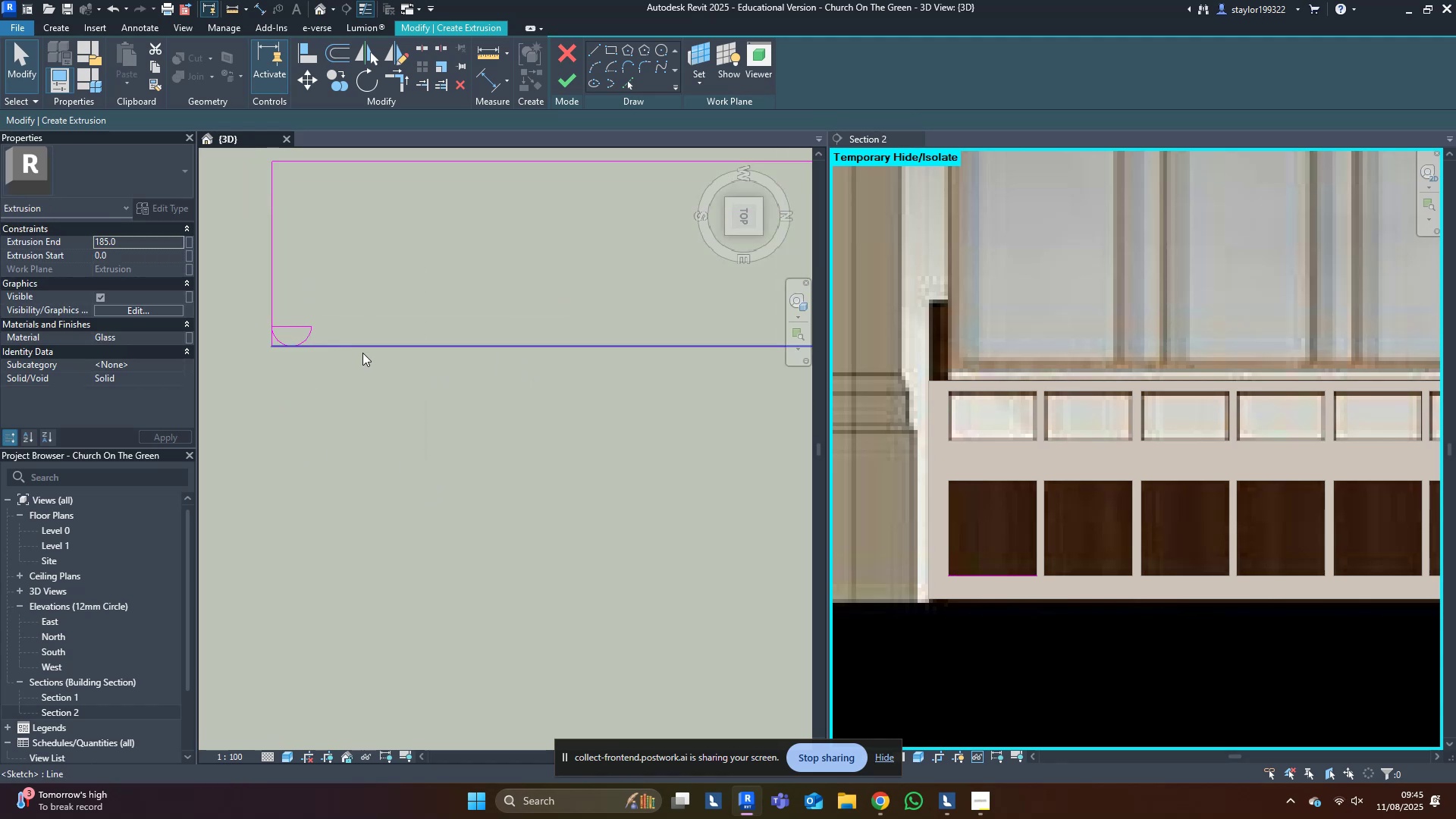 
double_click([367, 346])
 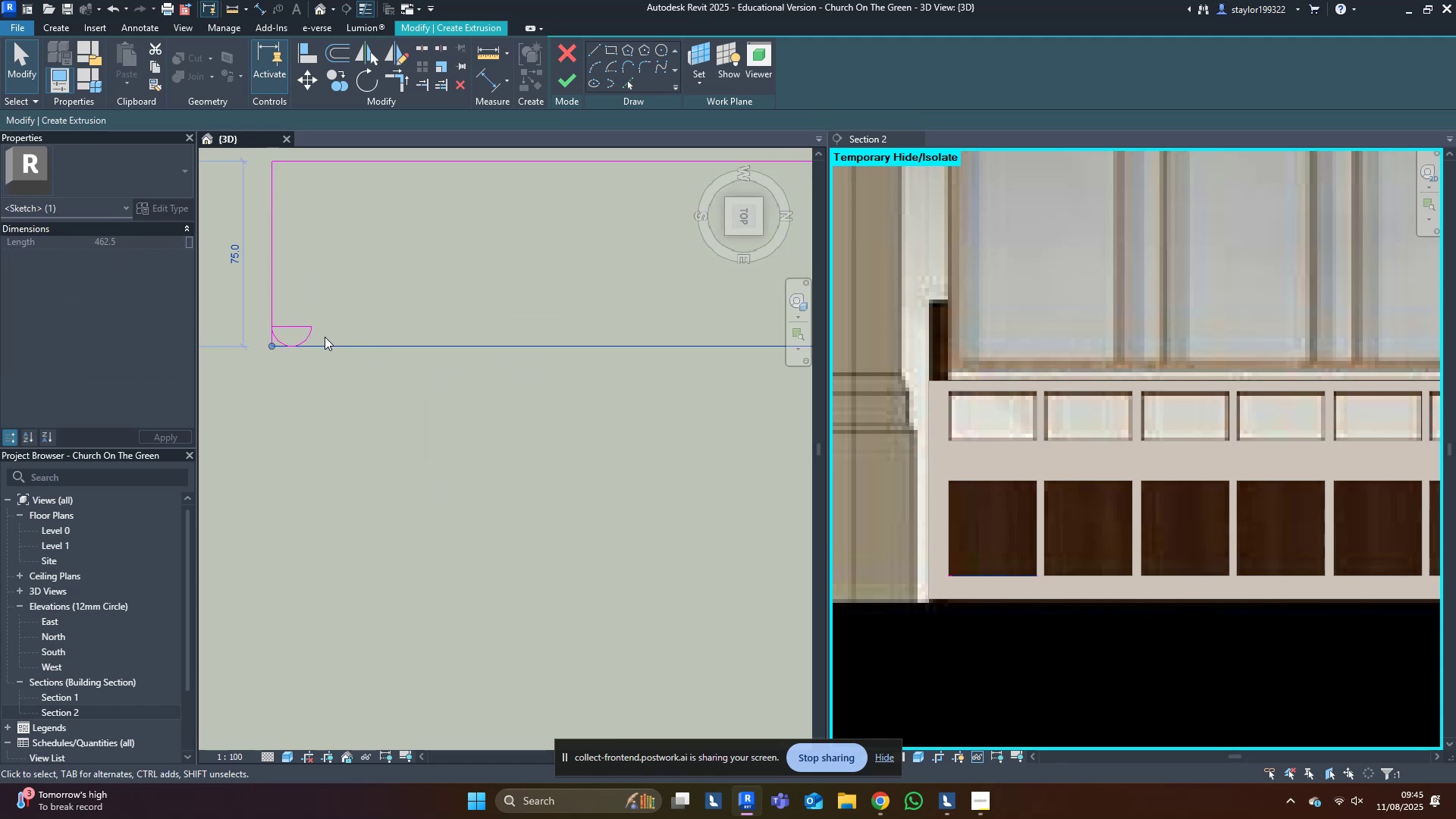 
left_click([444, 311])
 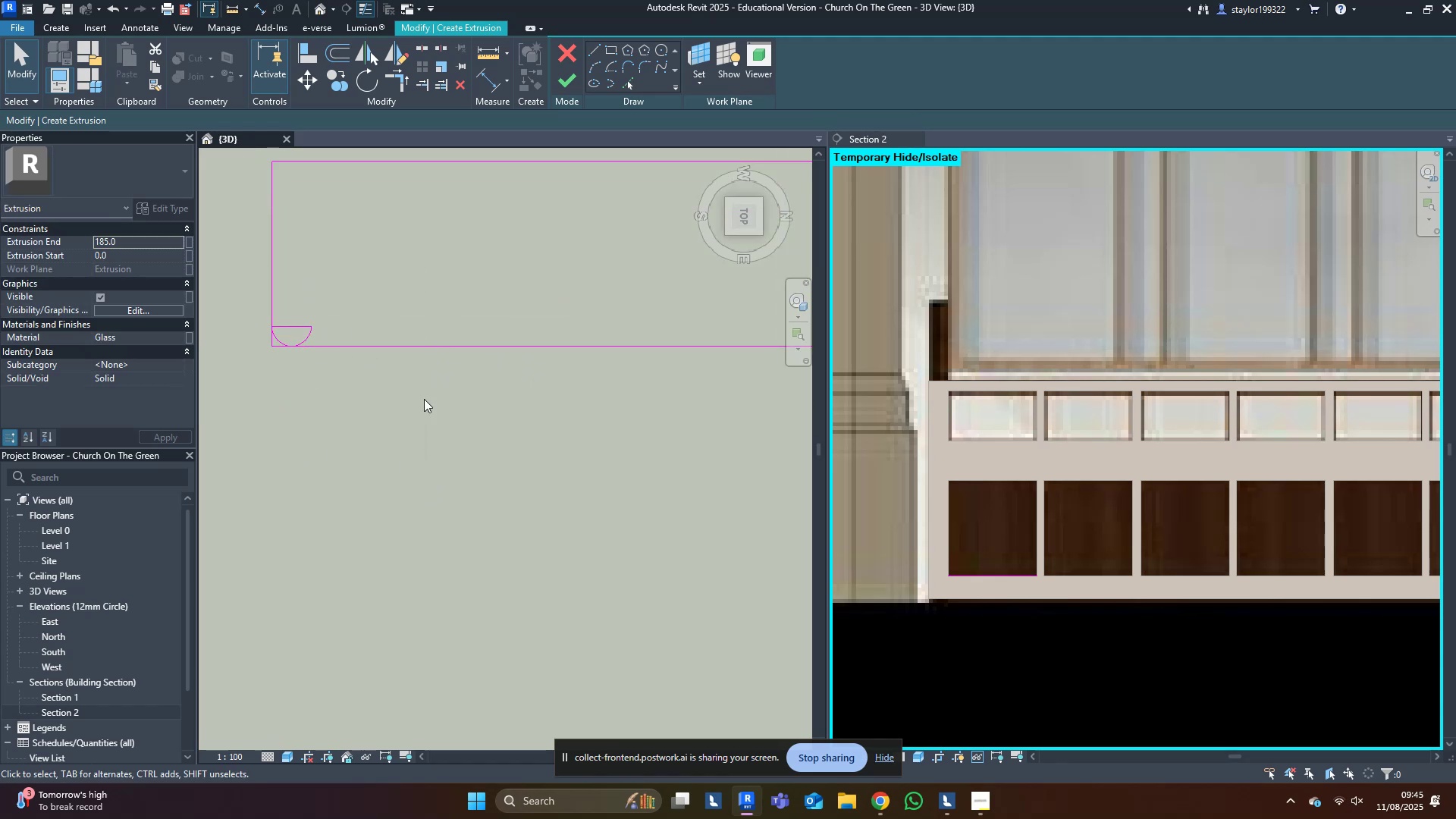 
scroll: coordinate [427, 396], scroll_direction: down, amount: 5.0
 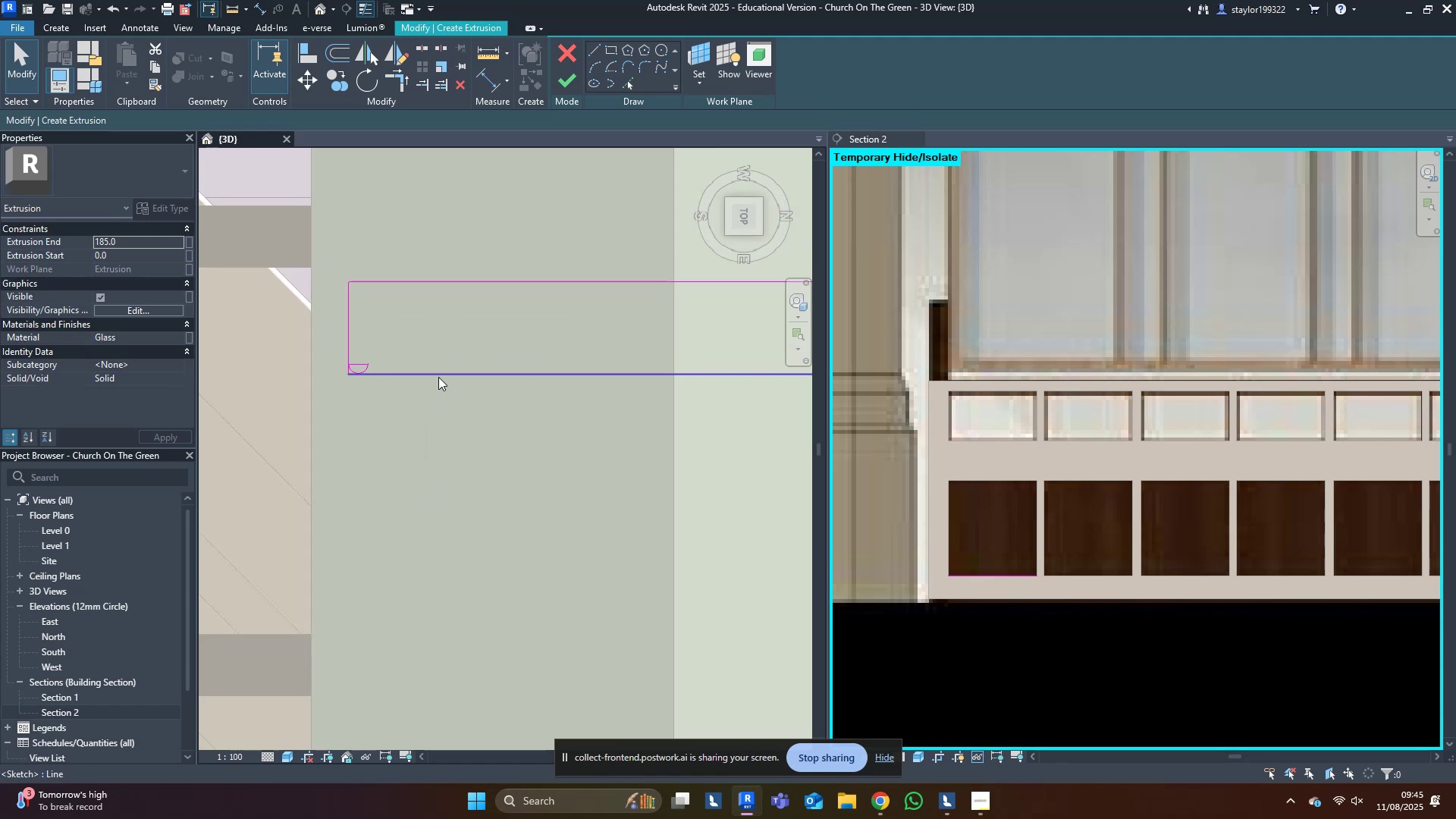 
key(Tab)
 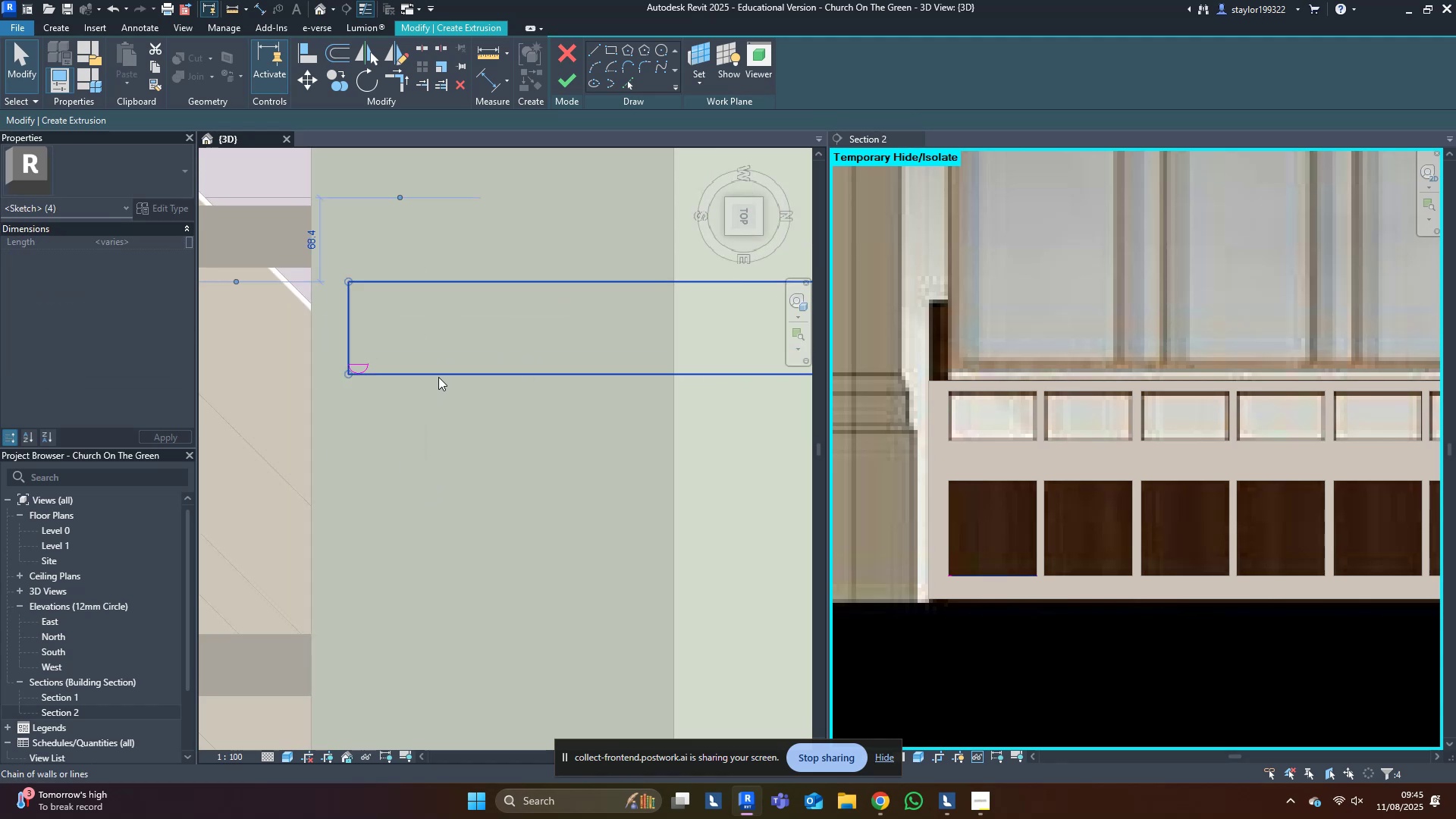 
left_click([438, 377])
 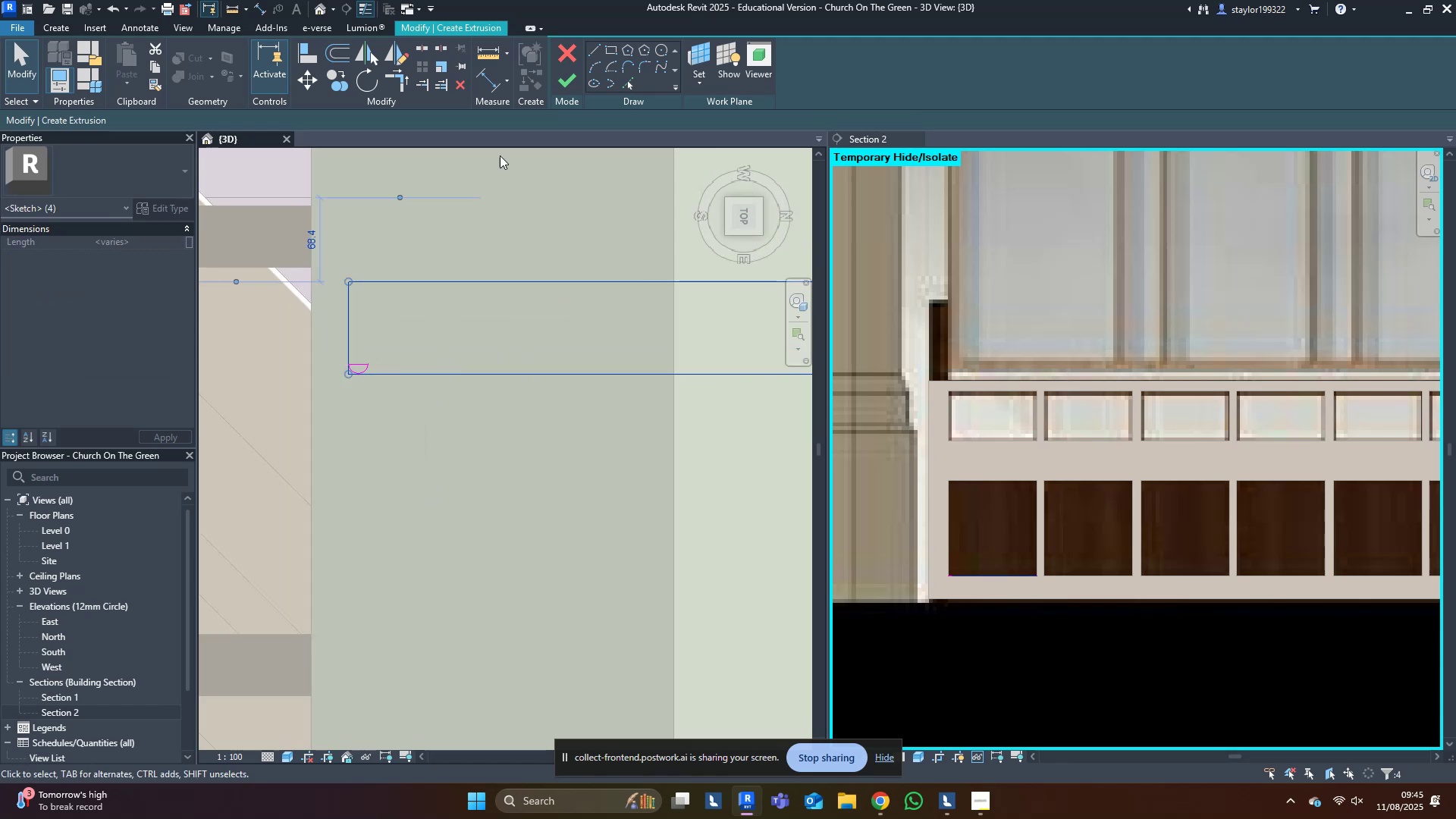 
key(Delete)
 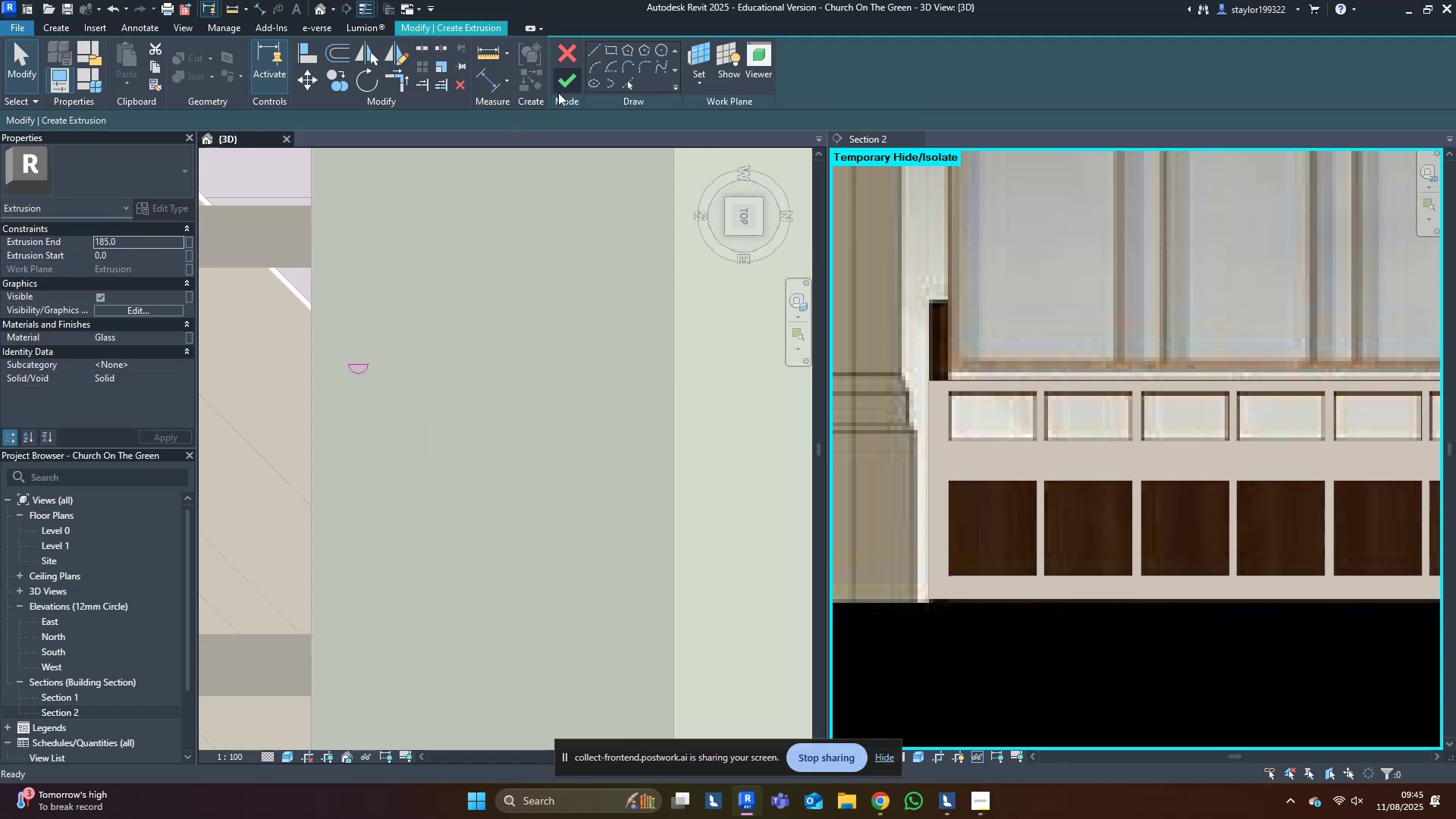 
left_click([569, 80])
 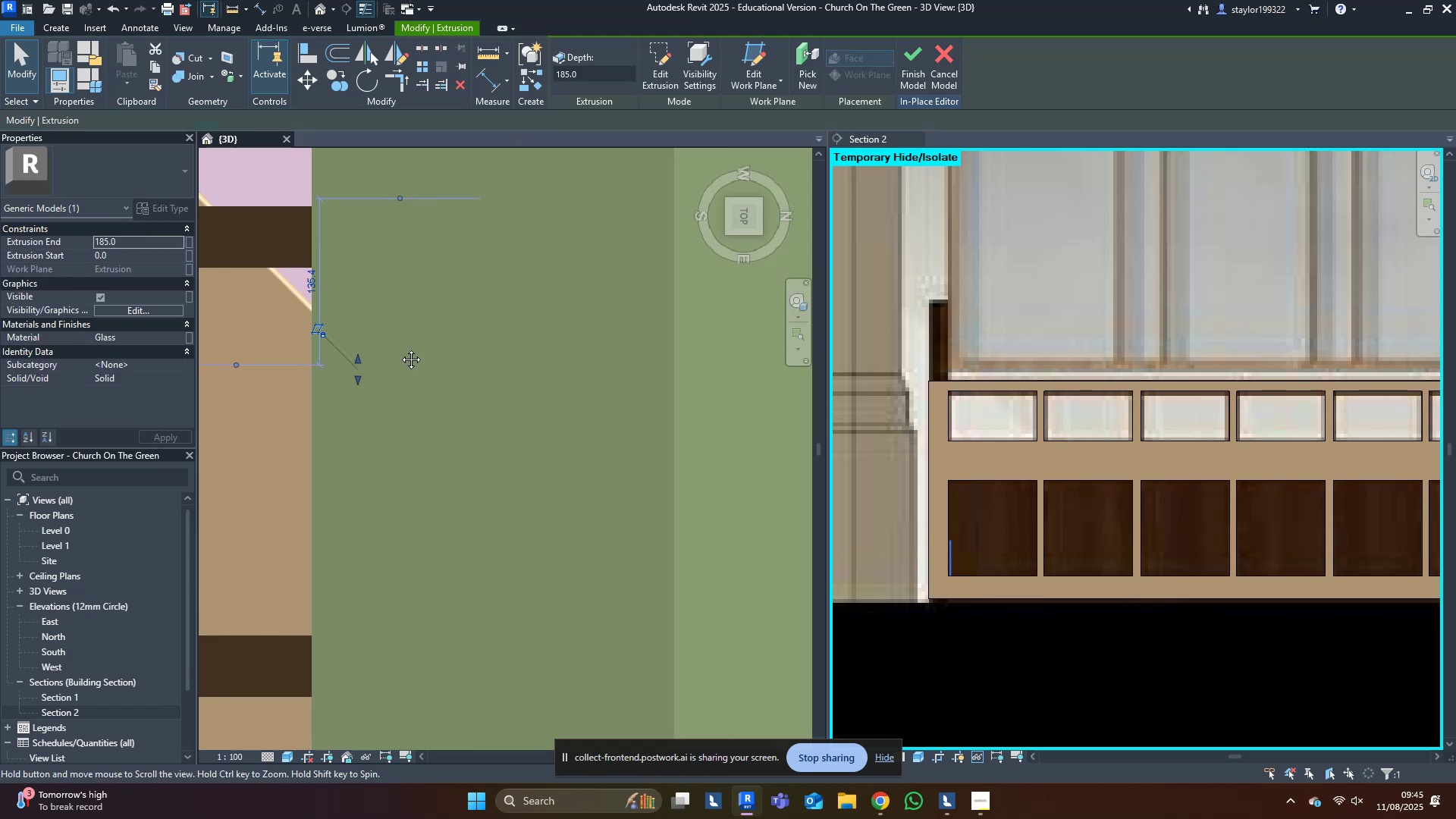 
type(wfsdal)
 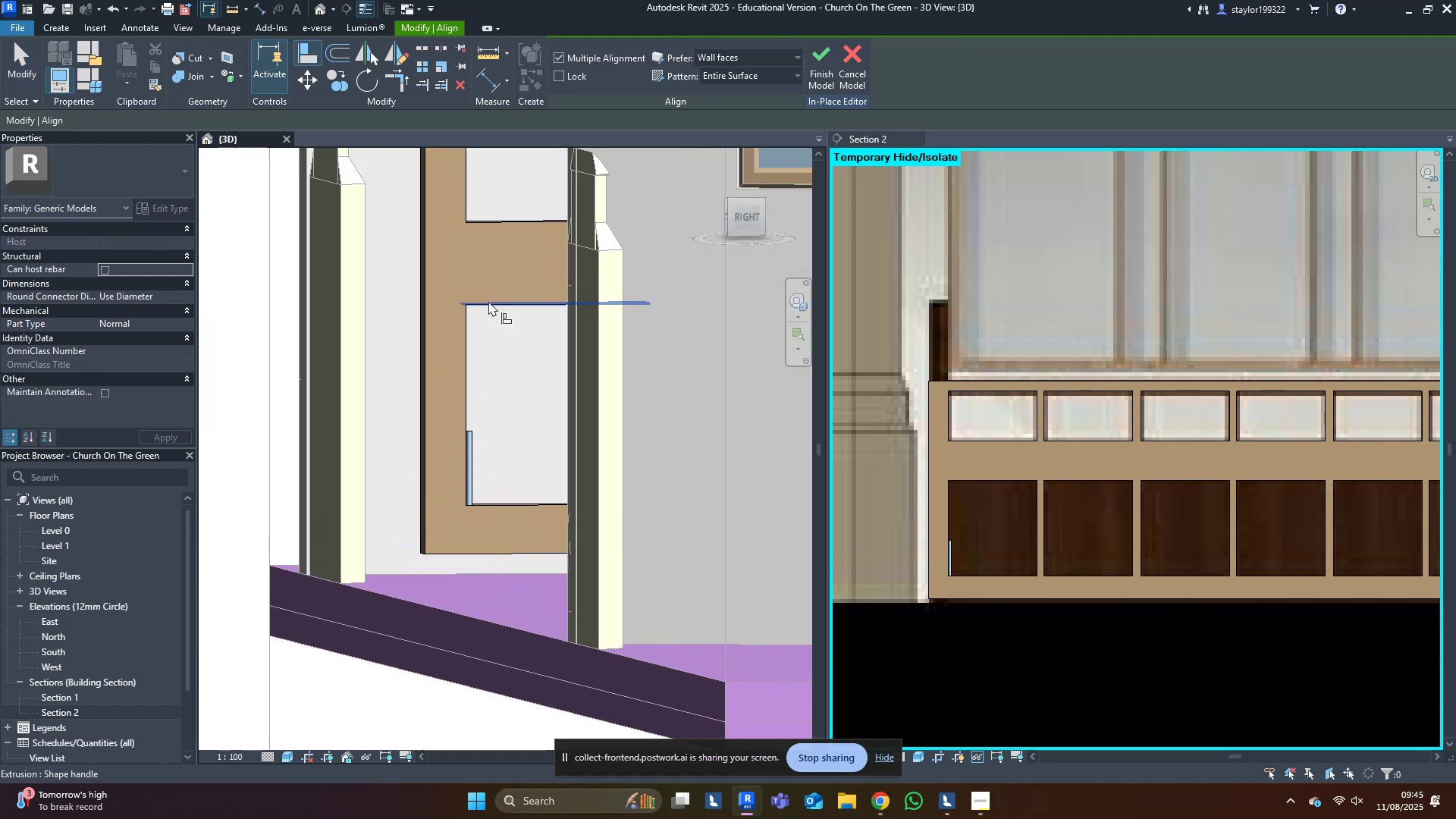 
scroll: coordinate [431, 399], scroll_direction: down, amount: 8.0
 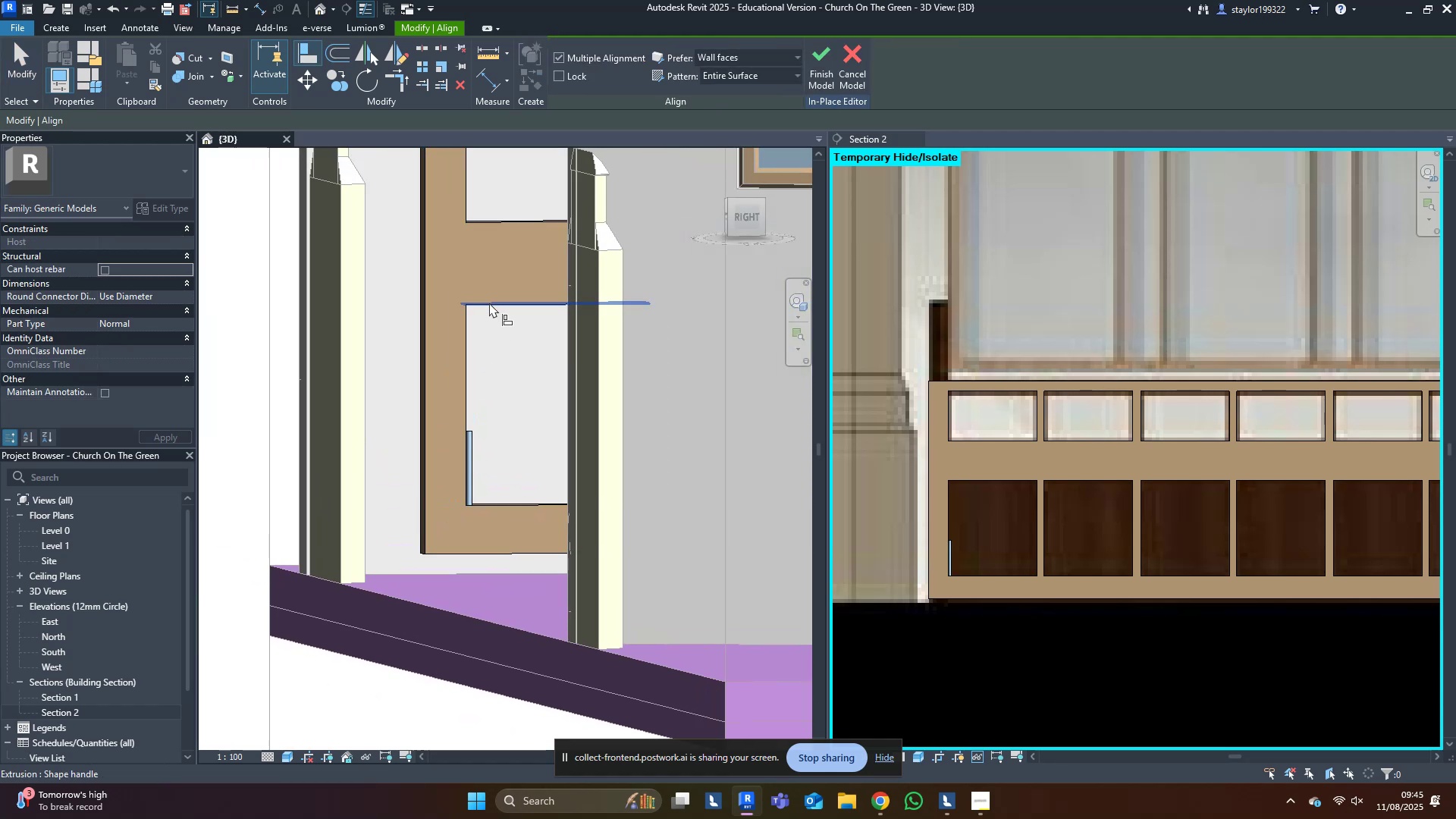 
scroll: coordinate [446, 400], scroll_direction: up, amount: 4.0
 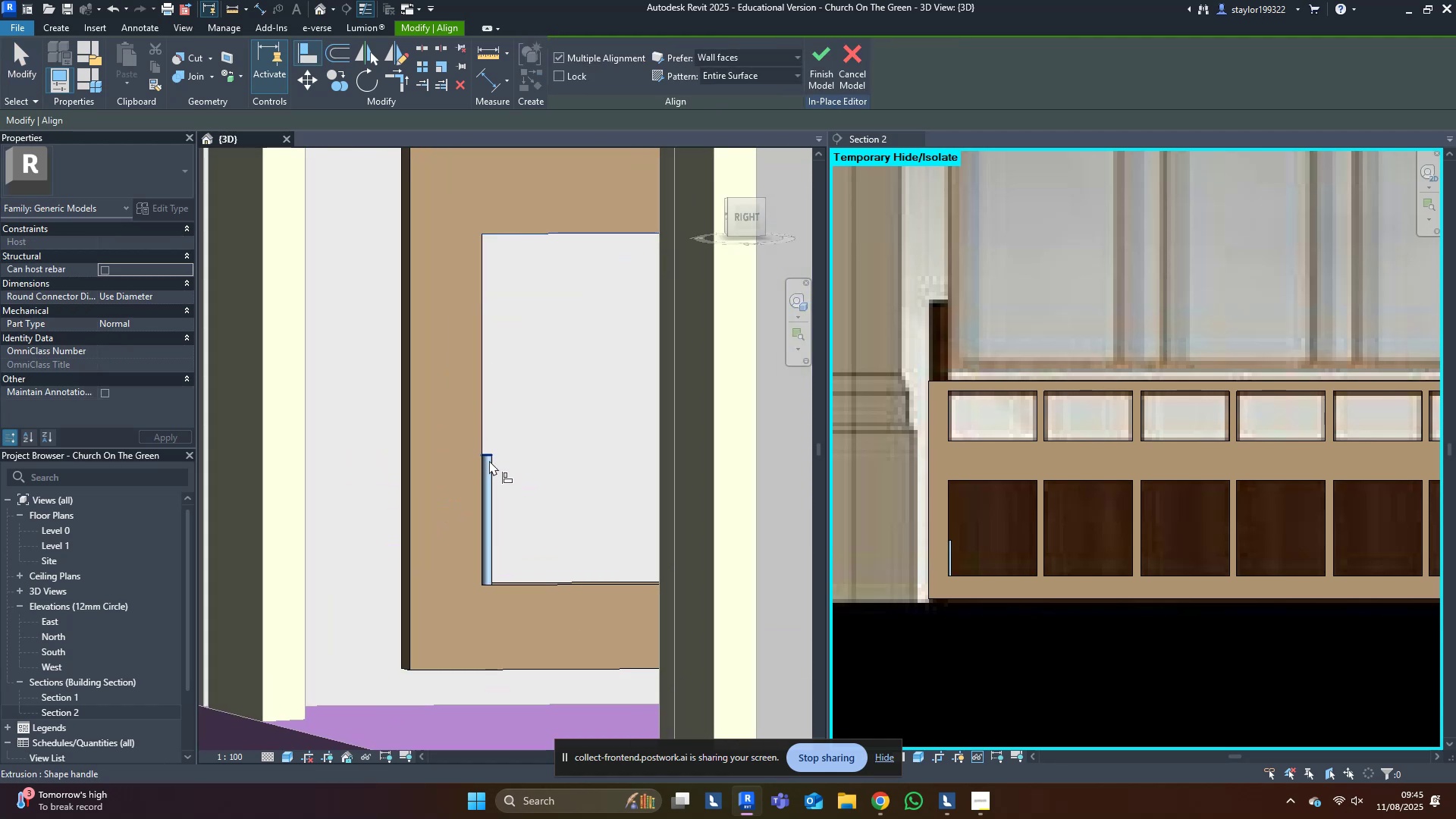 
left_click([491, 460])
 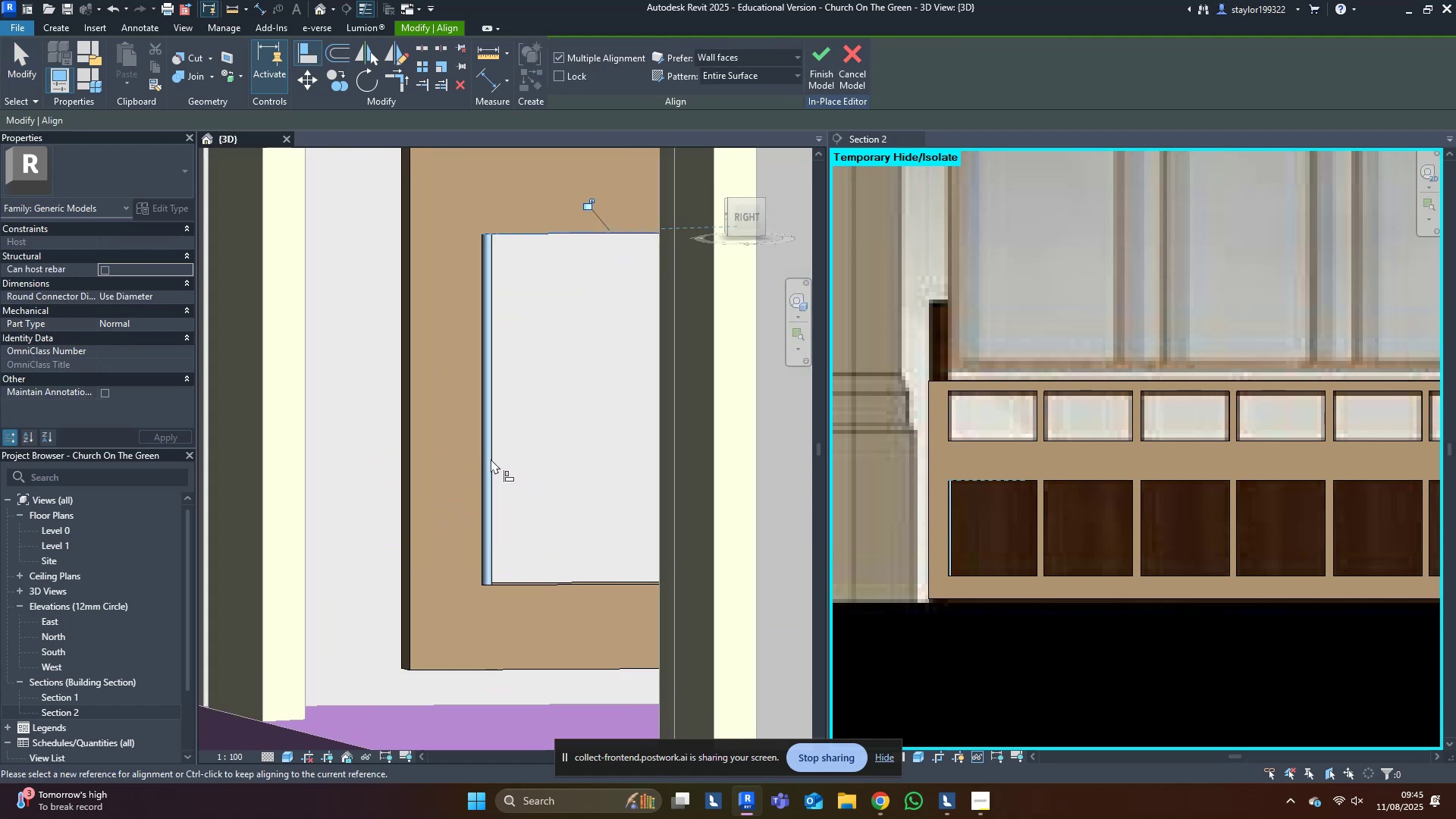 
key(Escape)
 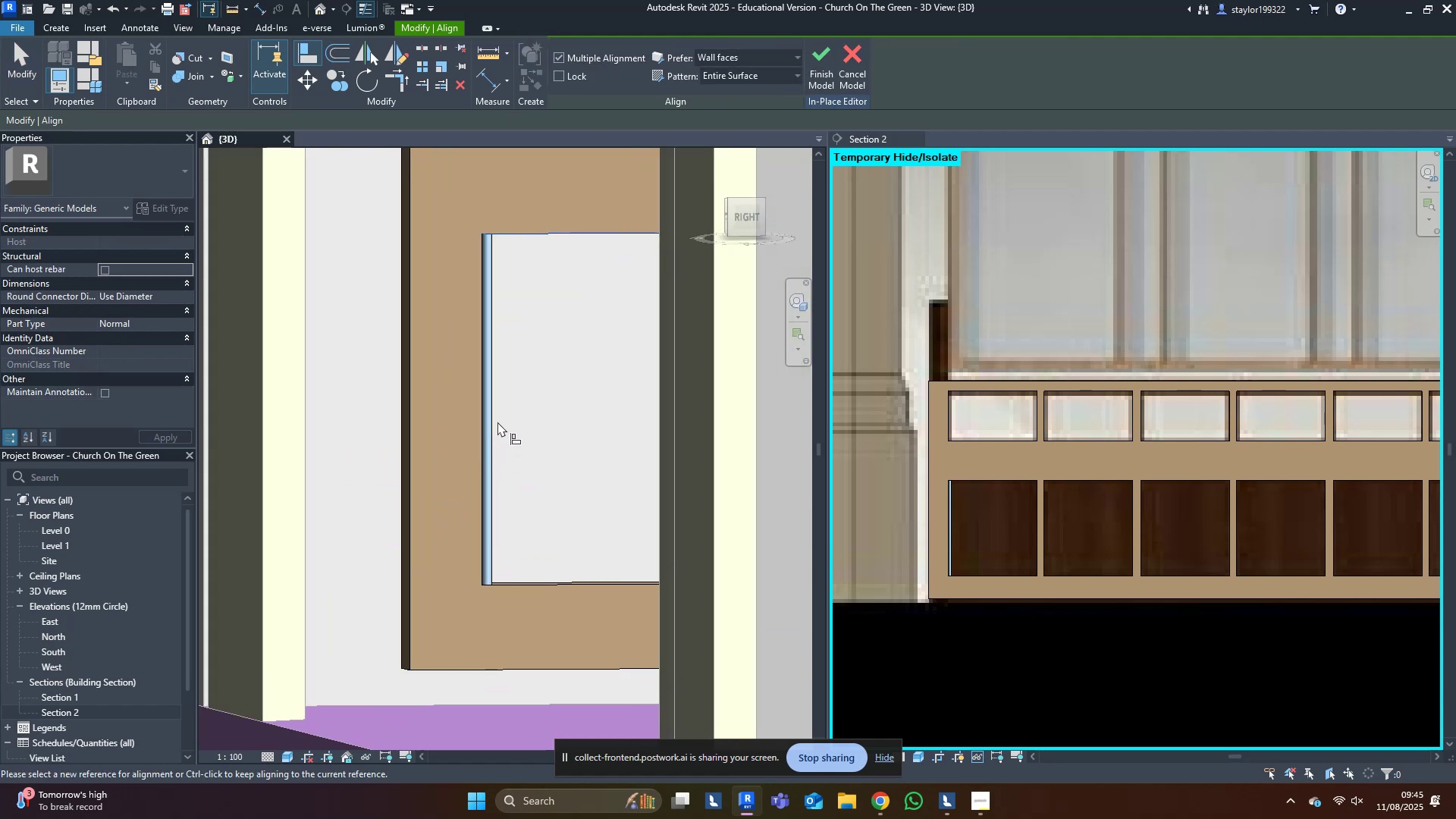 
key(Escape)
 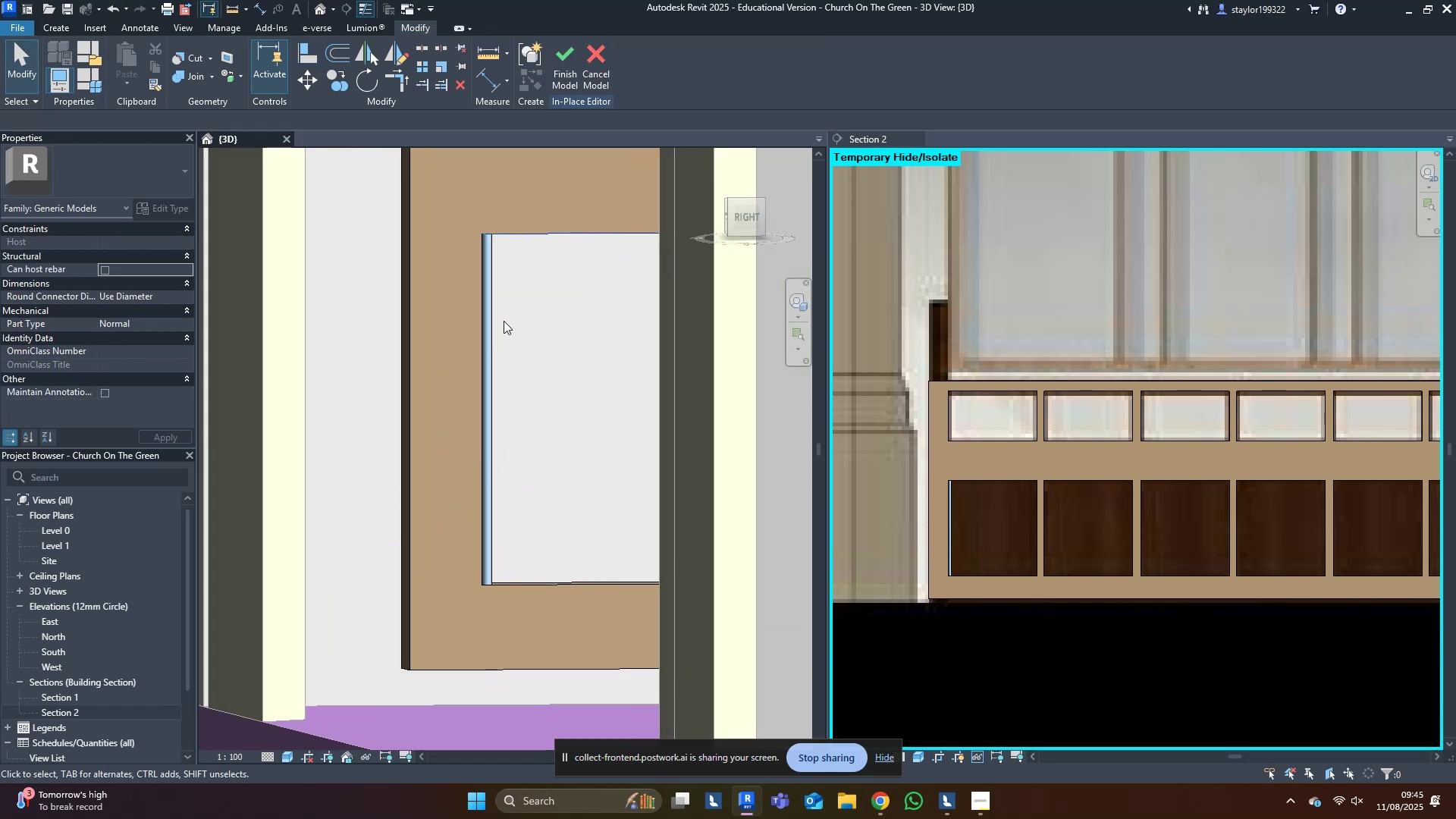 
key(Escape)
 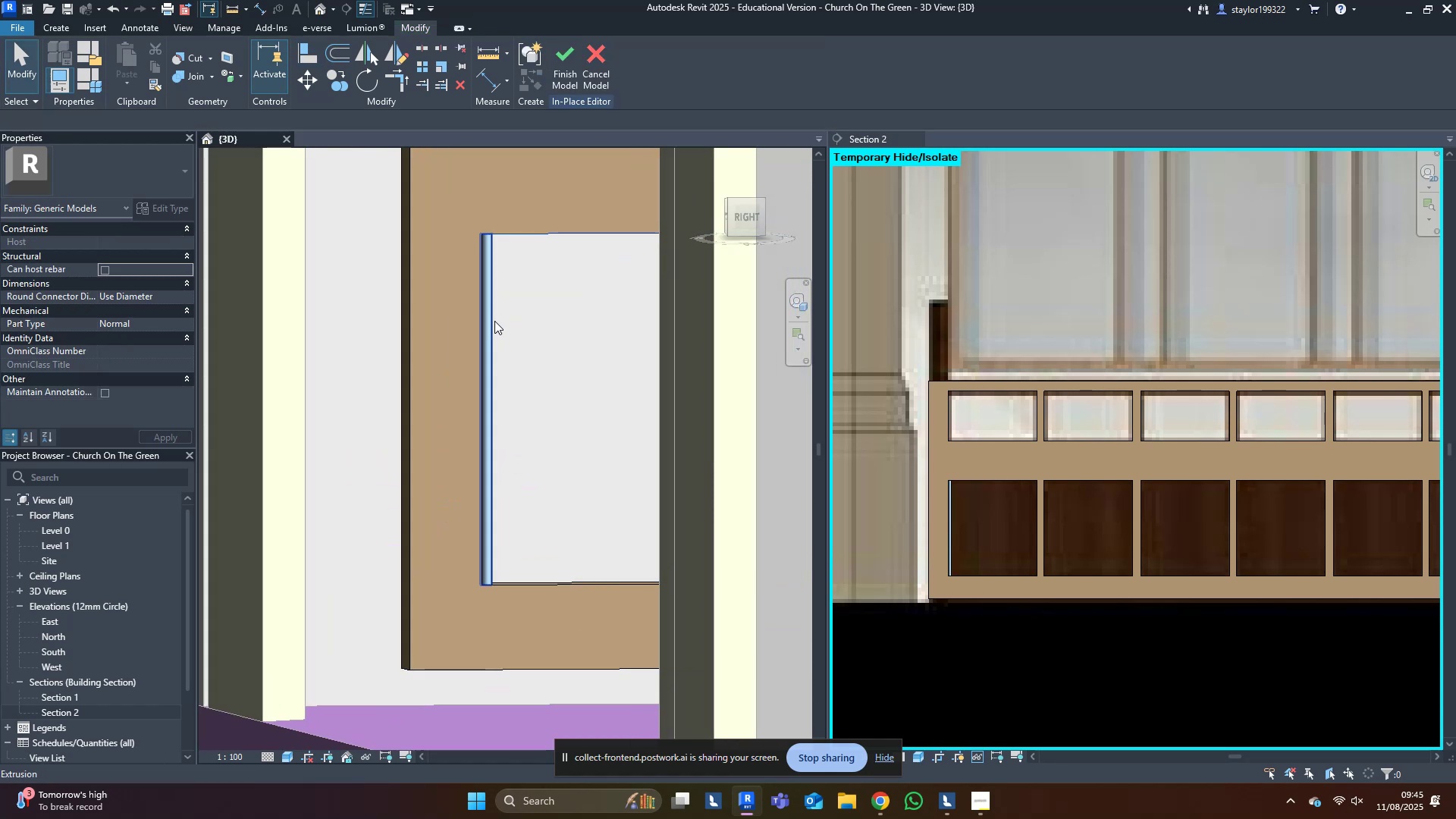 
left_click([496, 322])
 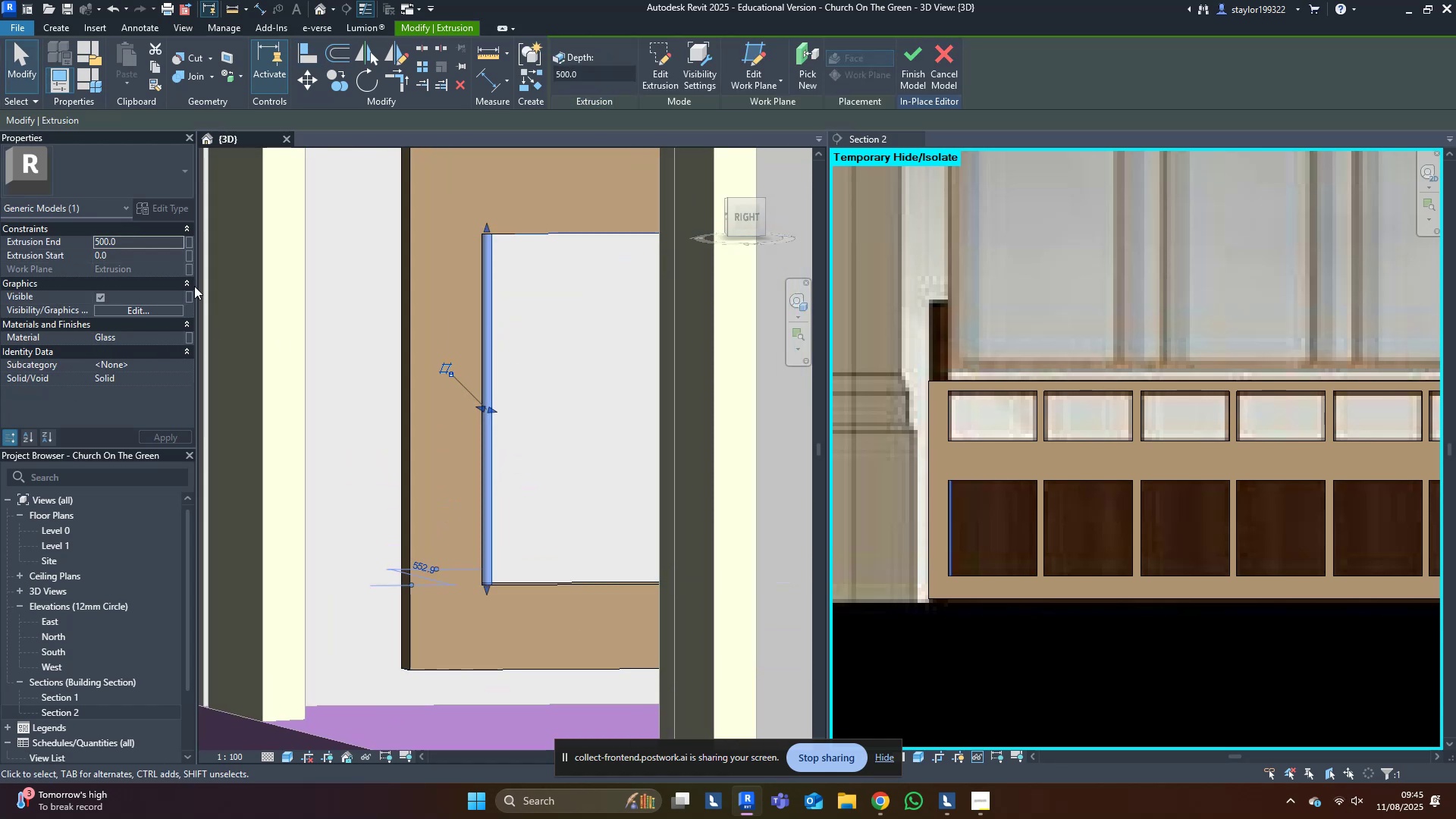 
left_click([591, 186])
 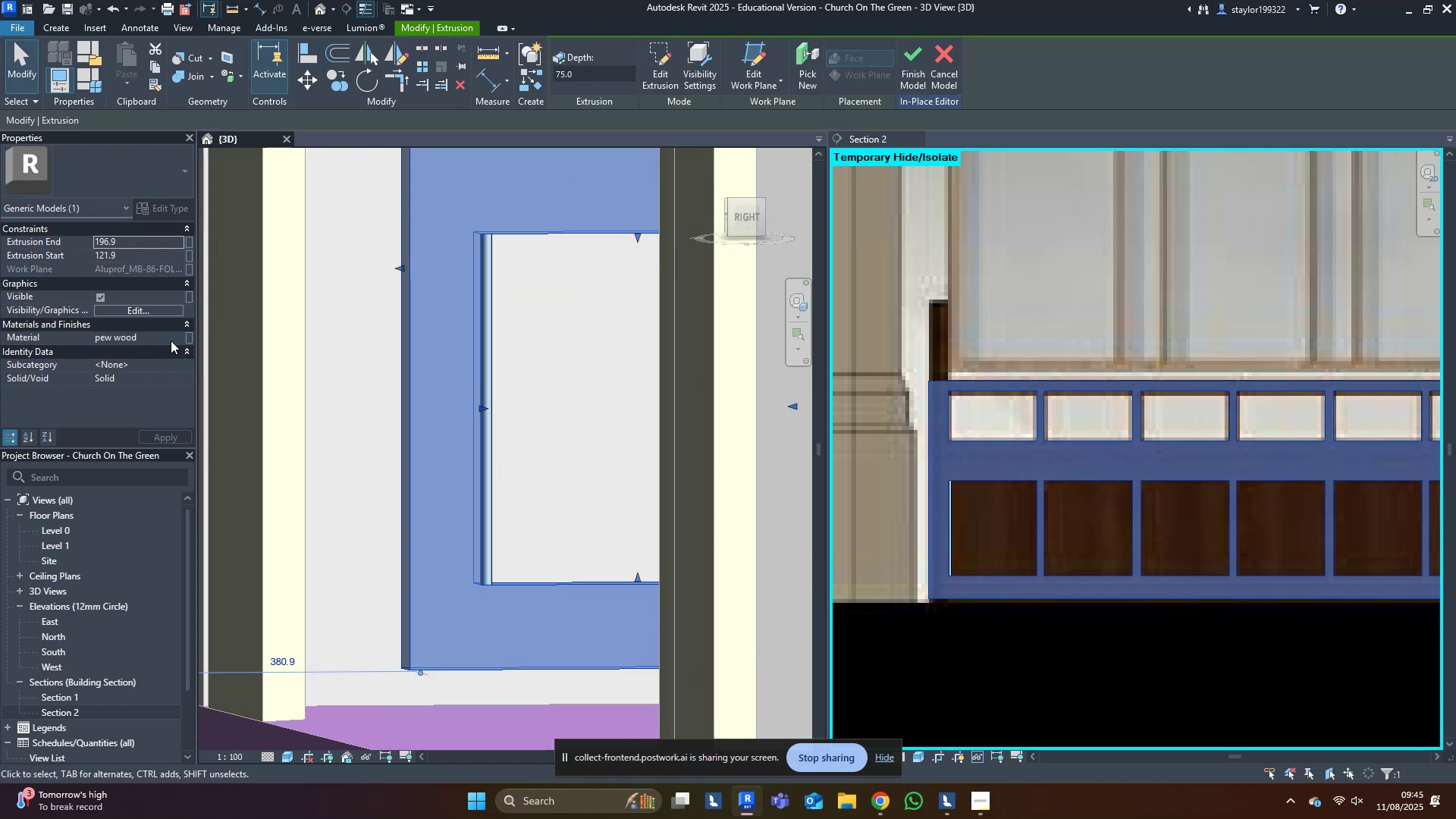 
left_click([169, 340])
 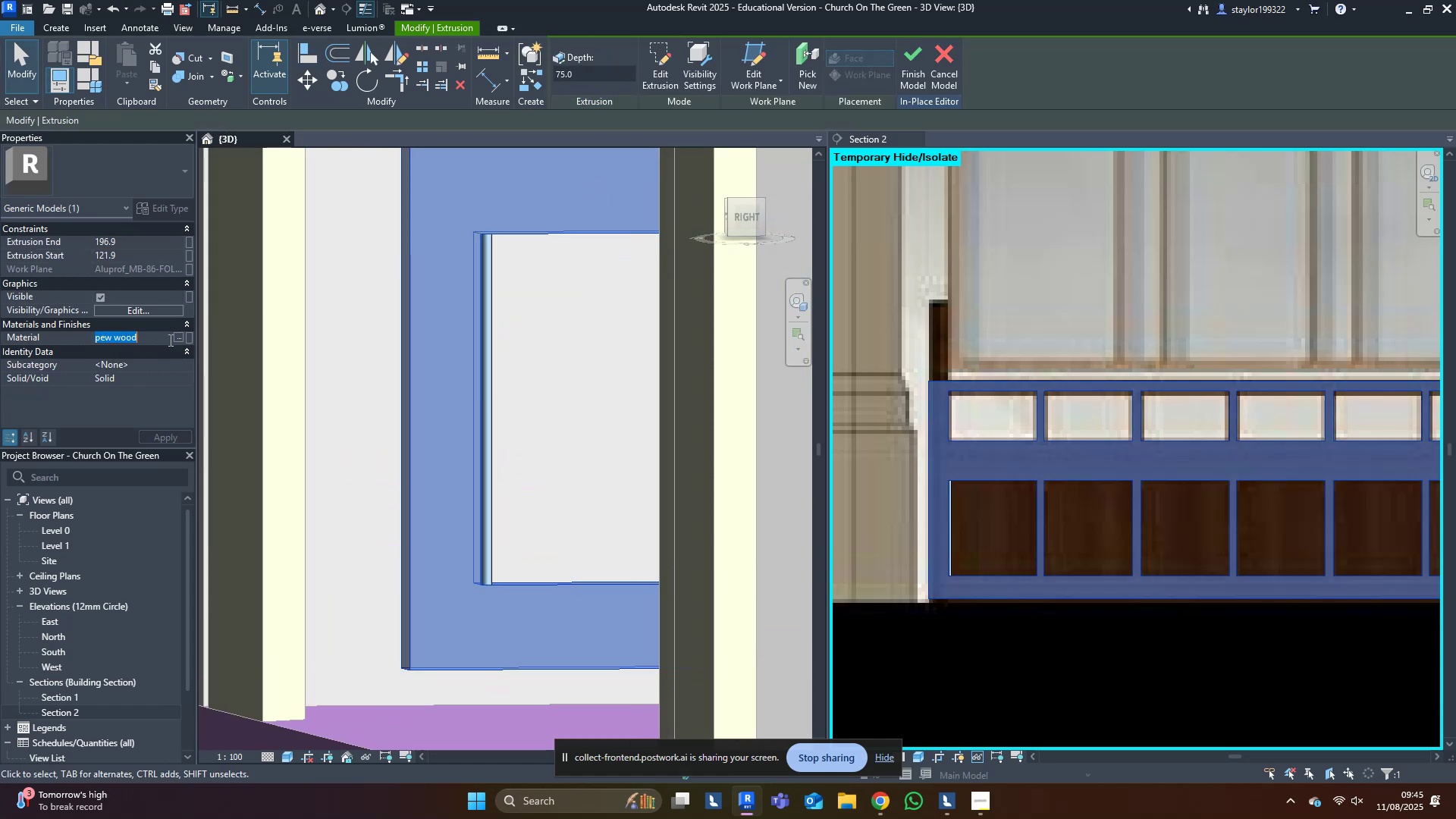 
key(Control+C)
 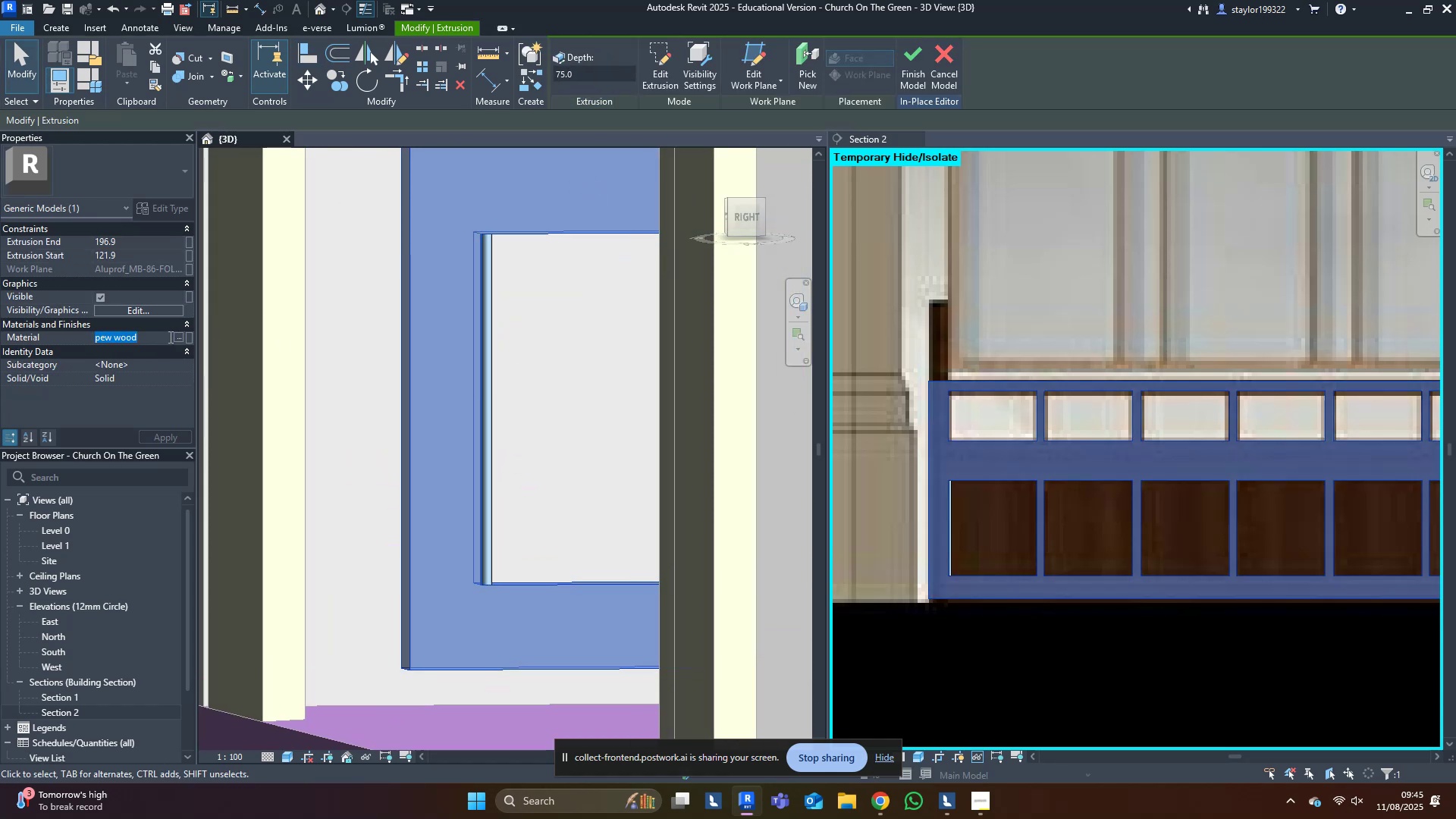 
key(Control+C)
 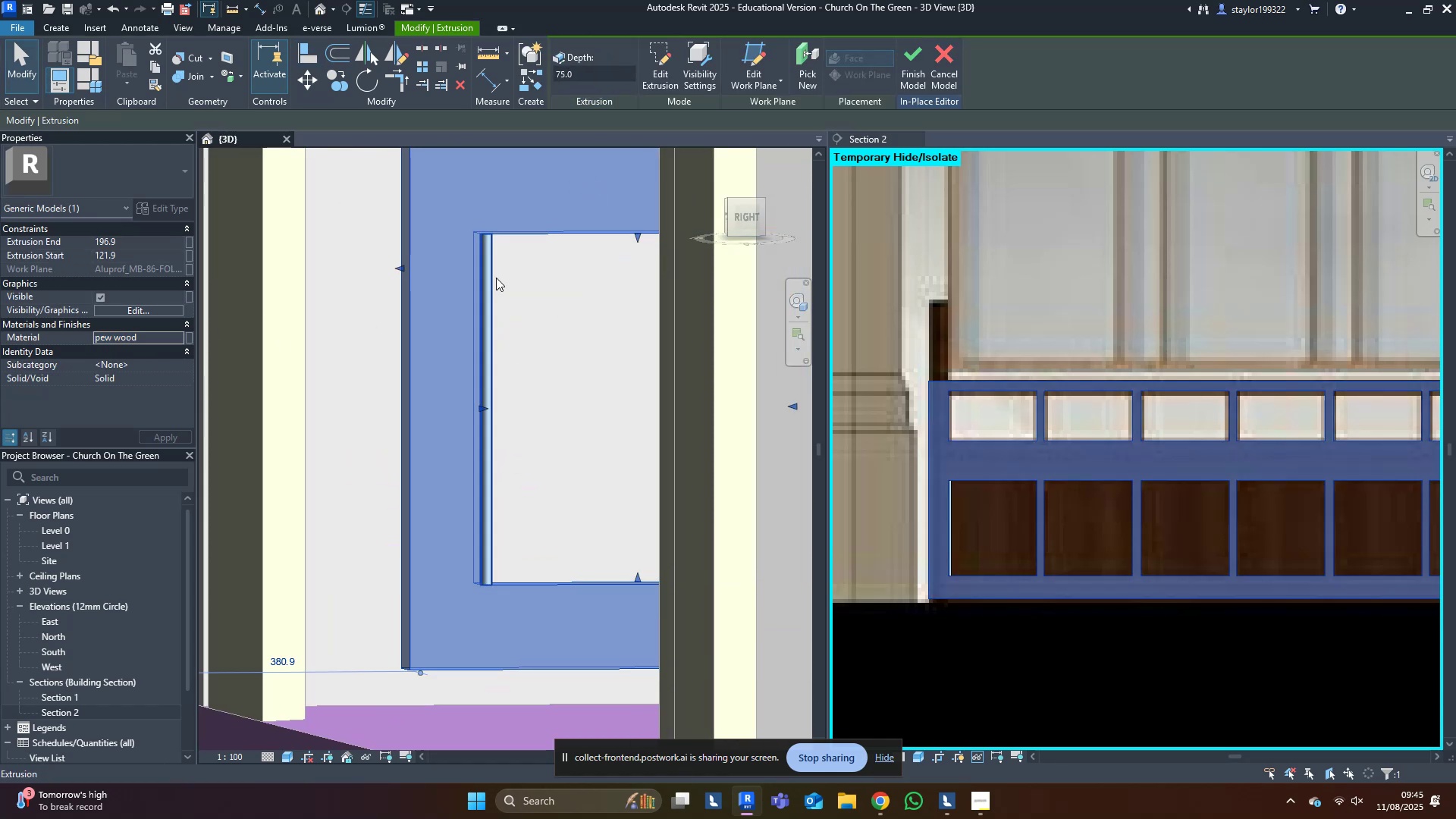 
left_click([494, 278])
 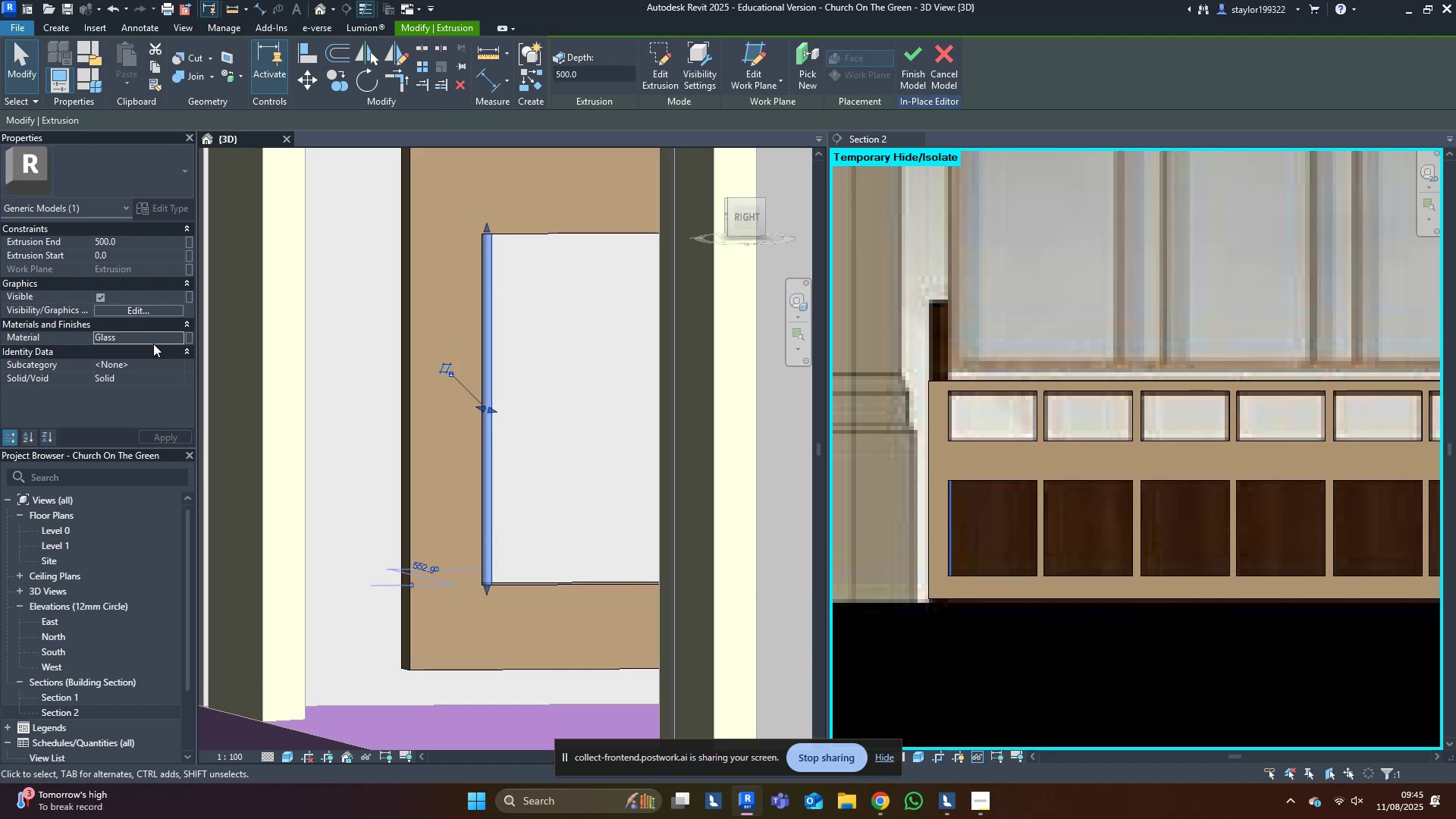 
left_click([153, 344])
 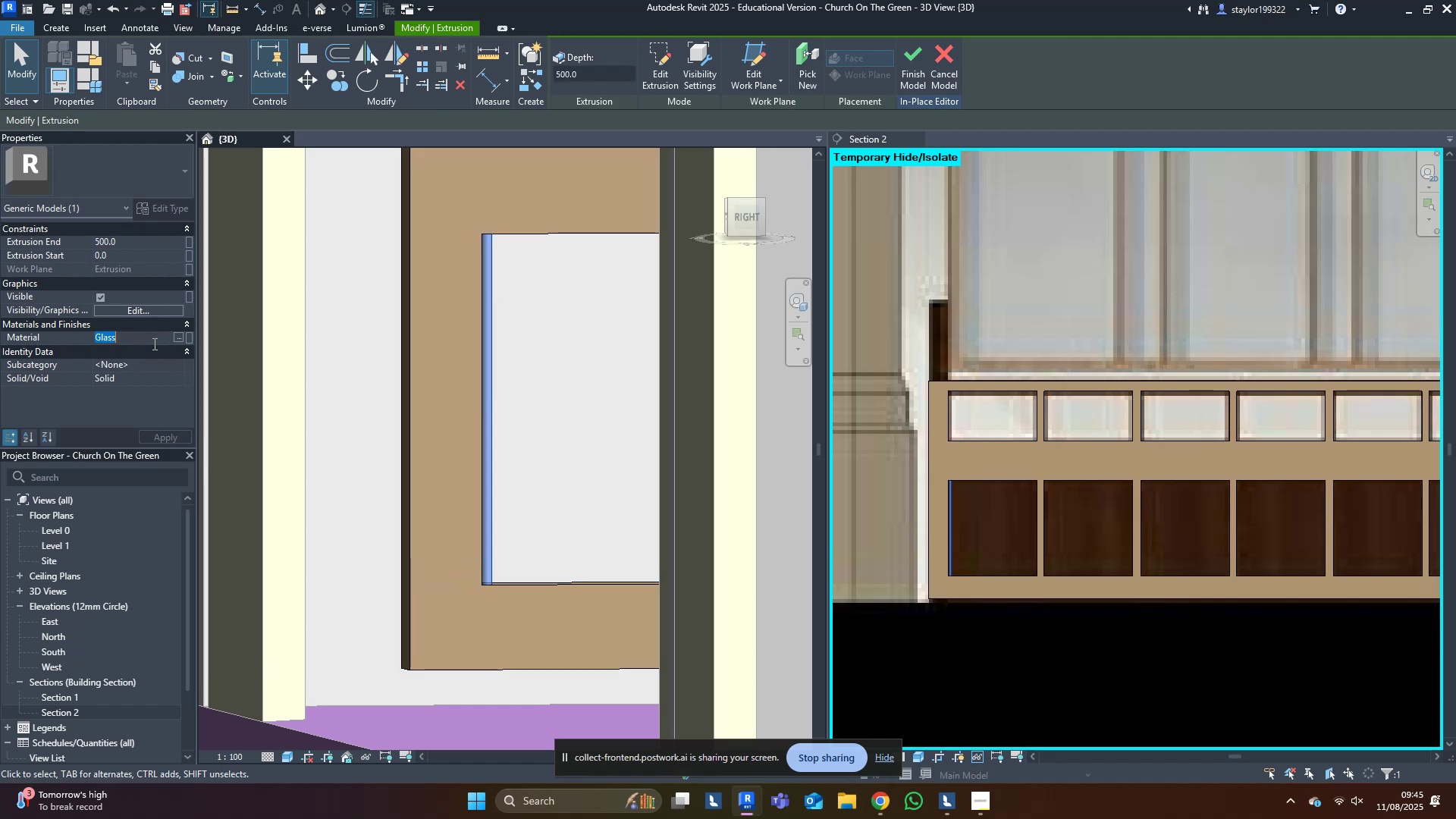 
key(Control+V)
 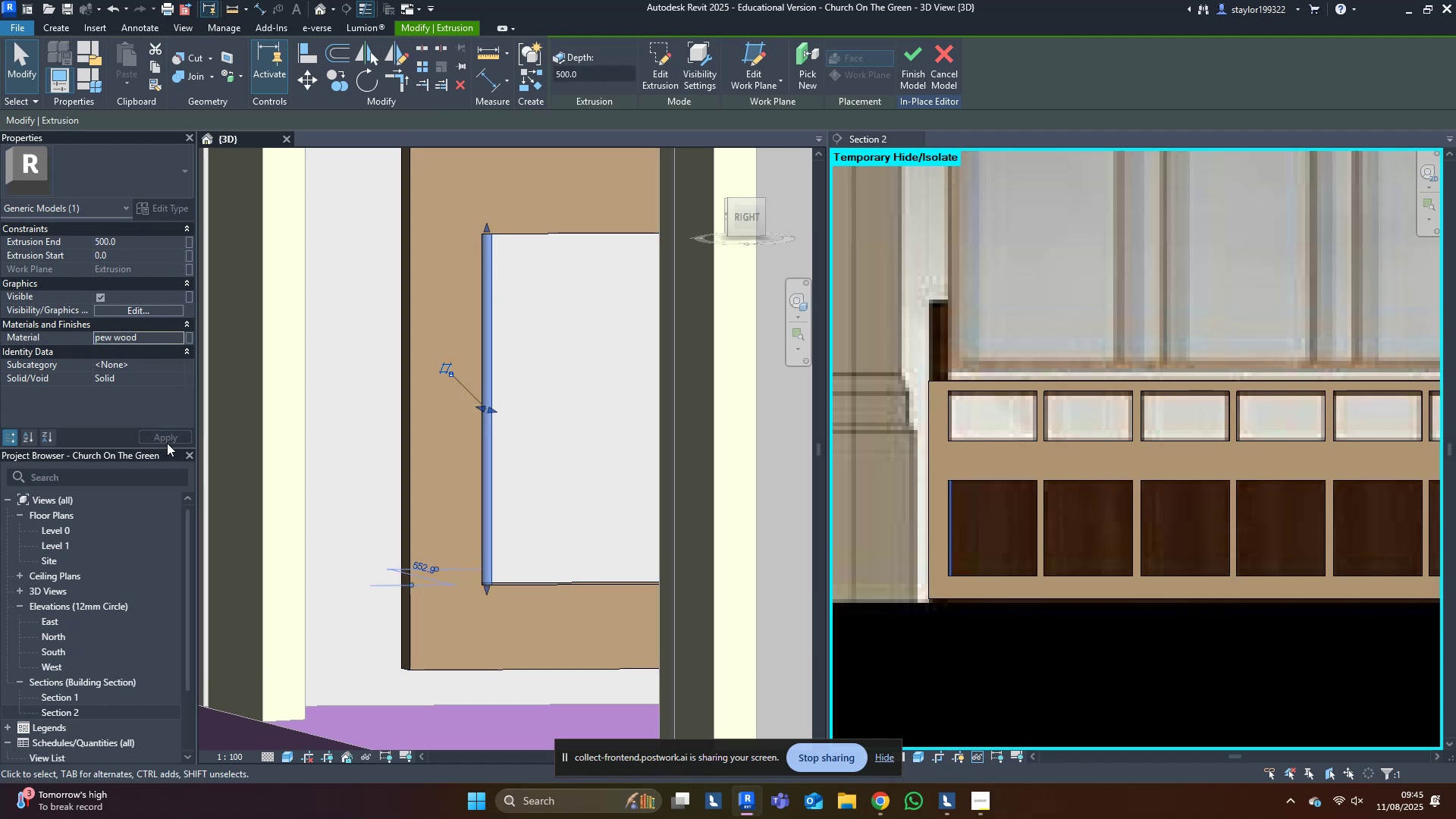 
left_click([167, 436])
 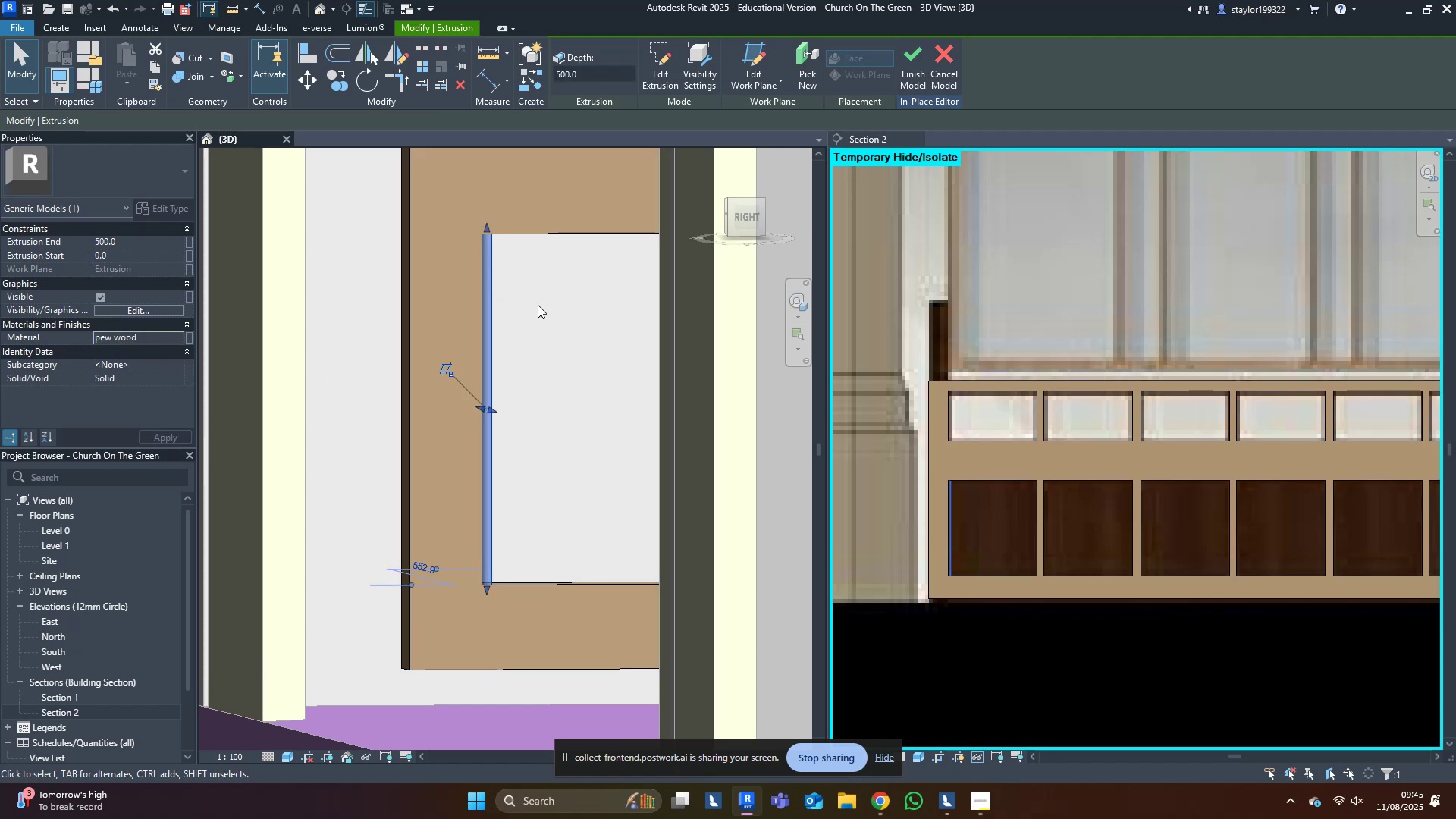 
hold_key(key=ShiftLeft, duration=0.36)
 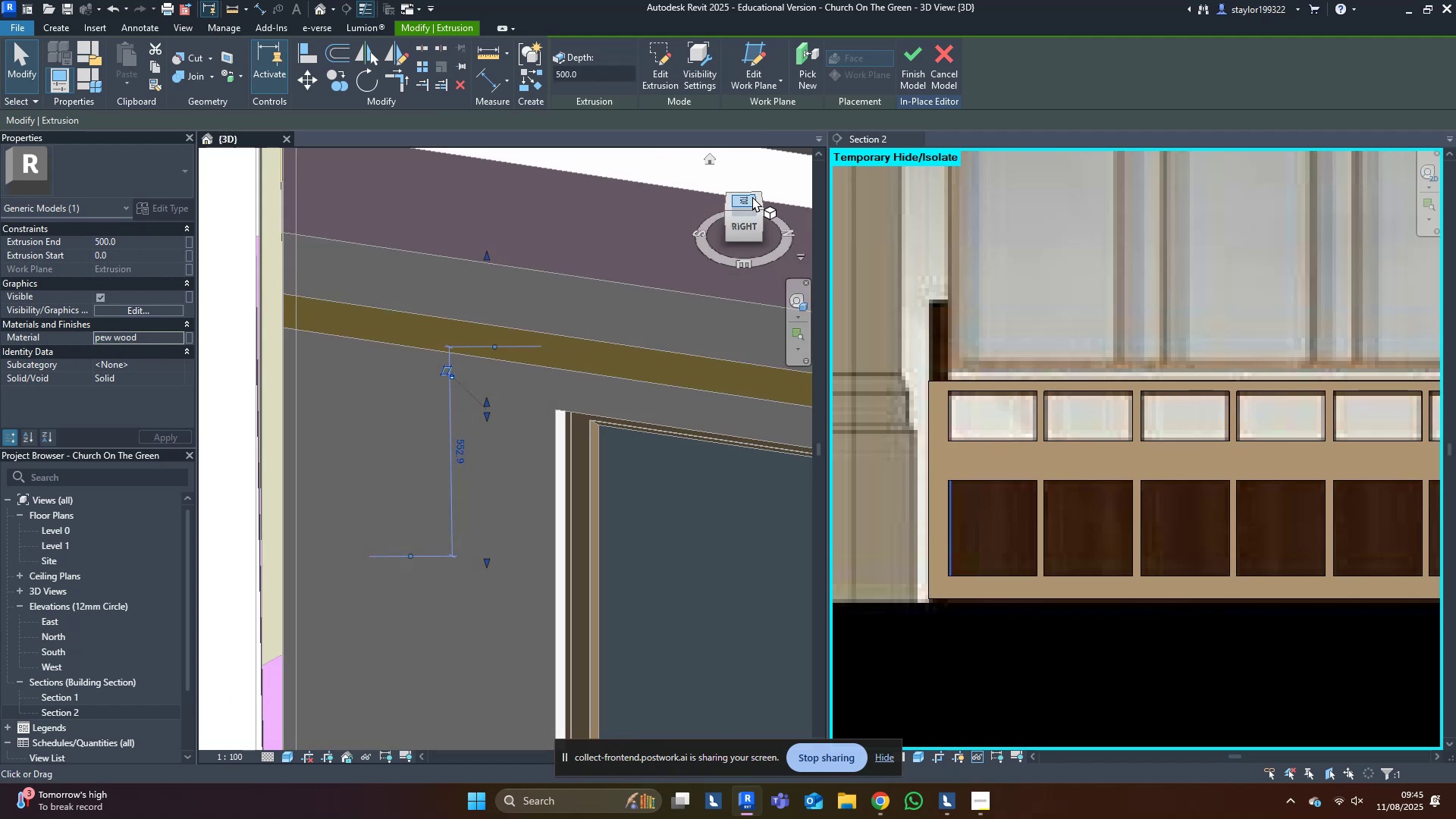 
left_click([750, 198])
 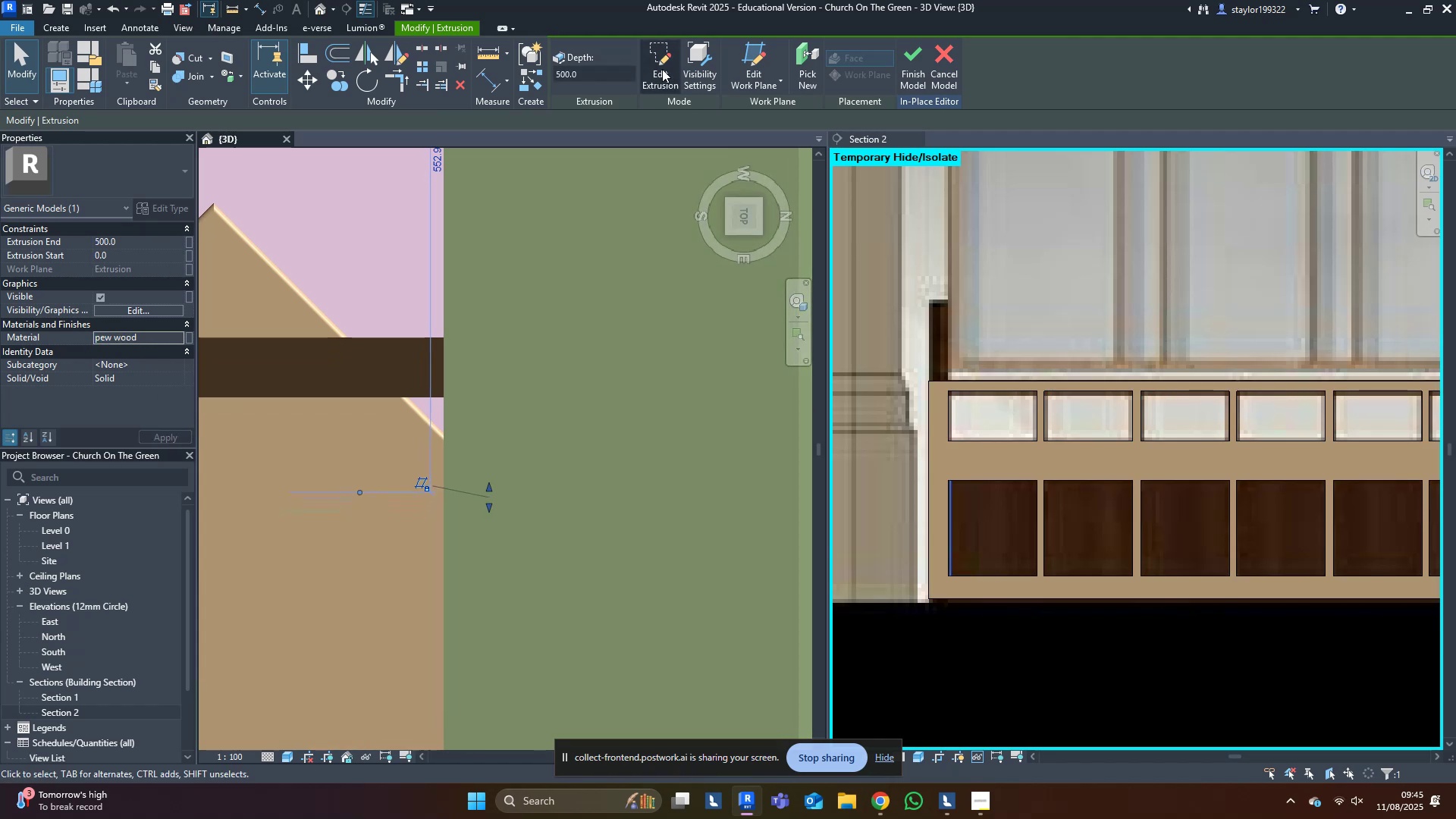 
left_click([662, 69])
 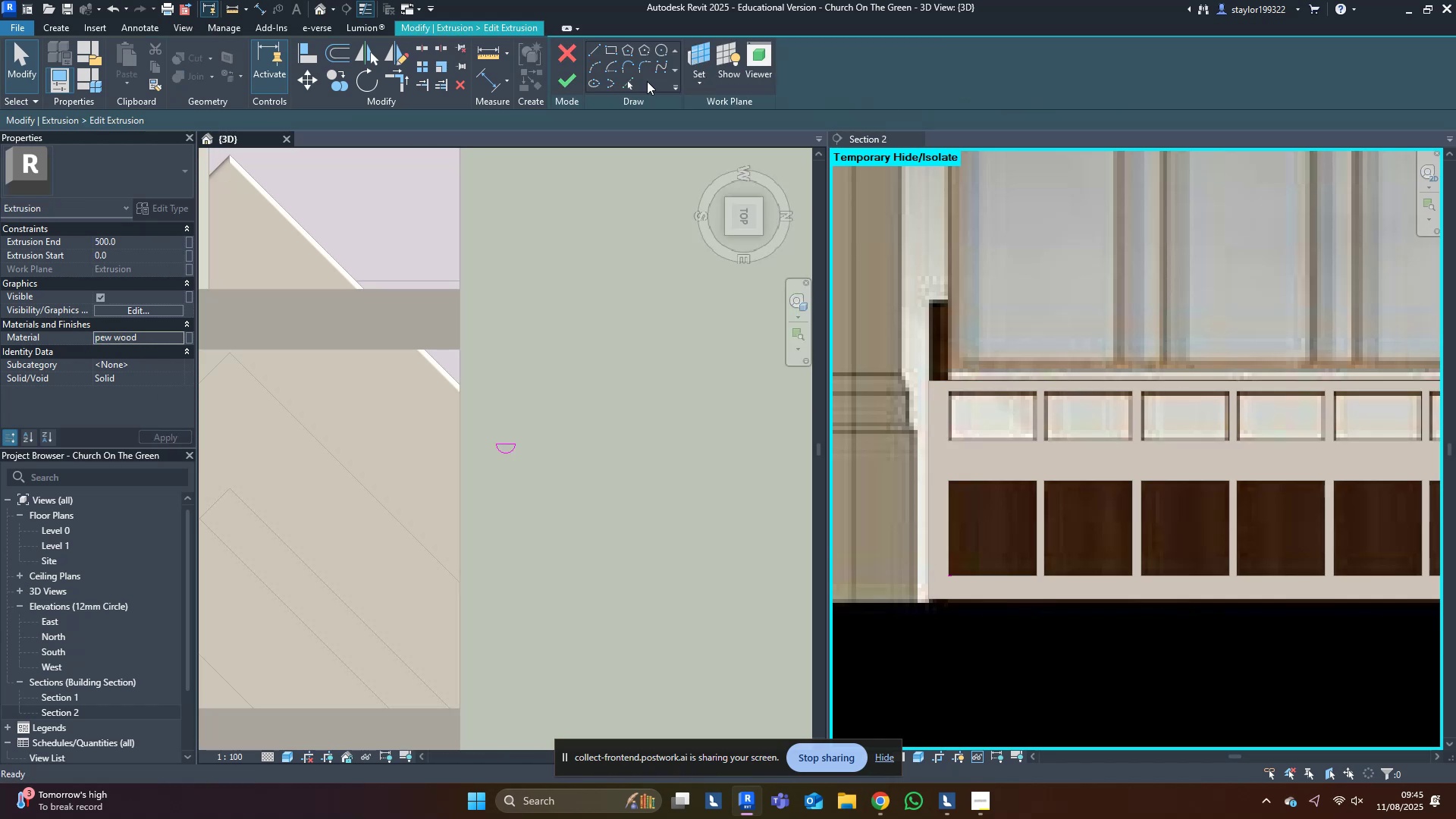 
scroll: coordinate [391, 477], scroll_direction: up, amount: 3.0
 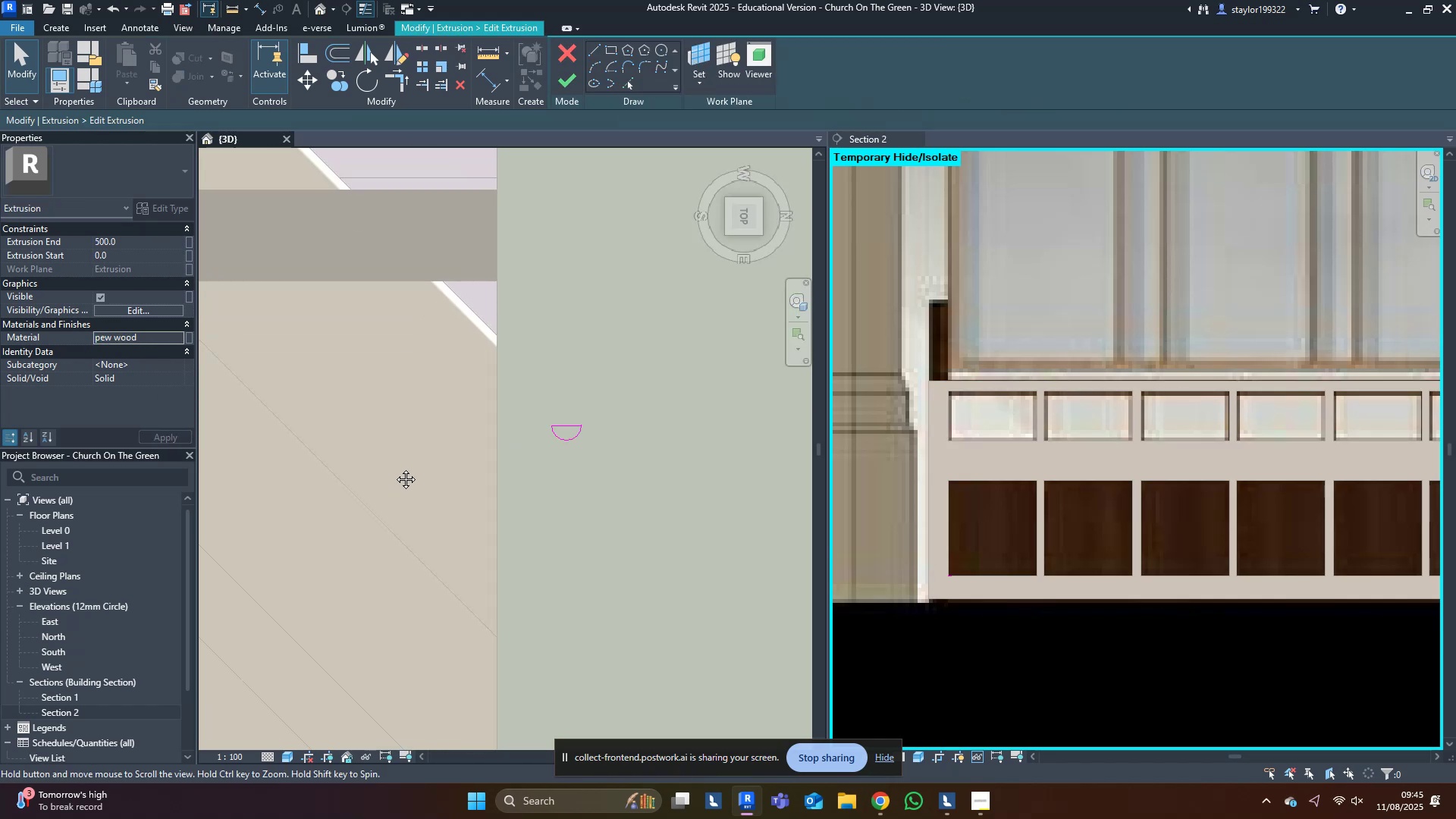 
scroll: coordinate [391, 569], scroll_direction: down, amount: 3.0
 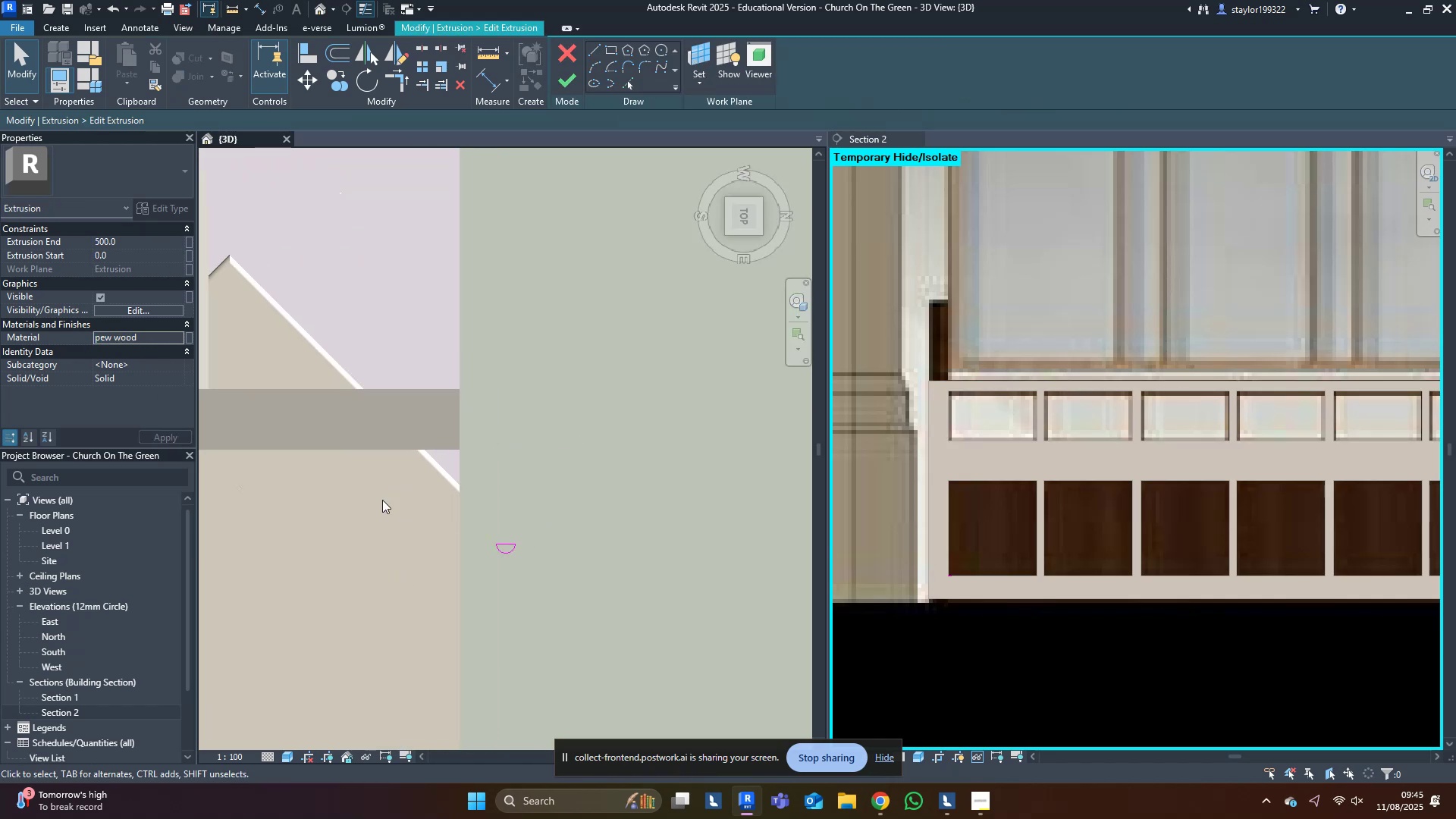 
left_click_drag(start_coordinate=[324, 432], to_coordinate=[760, 608])
 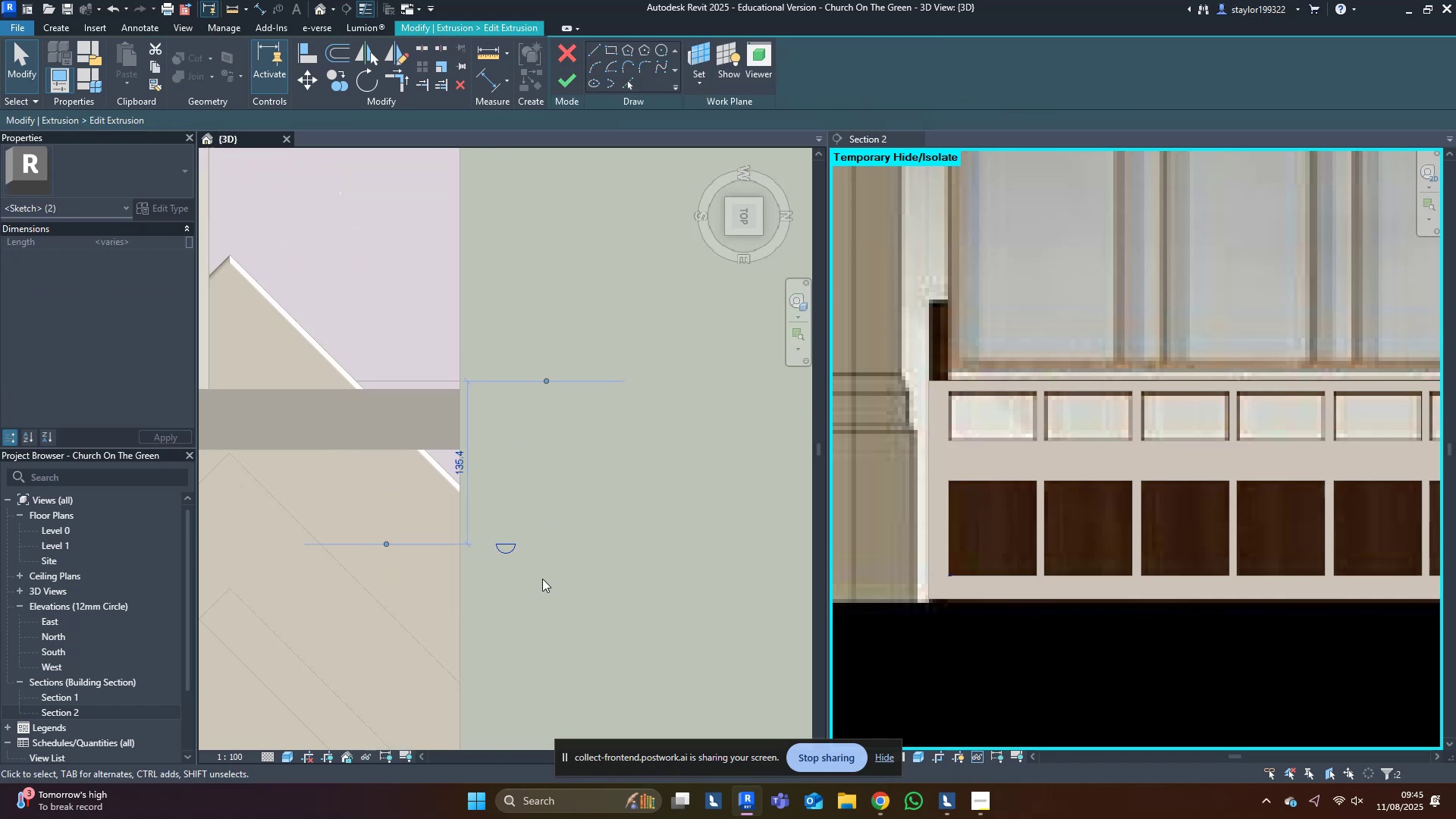 
scroll: coordinate [515, 564], scroll_direction: up, amount: 3.0
 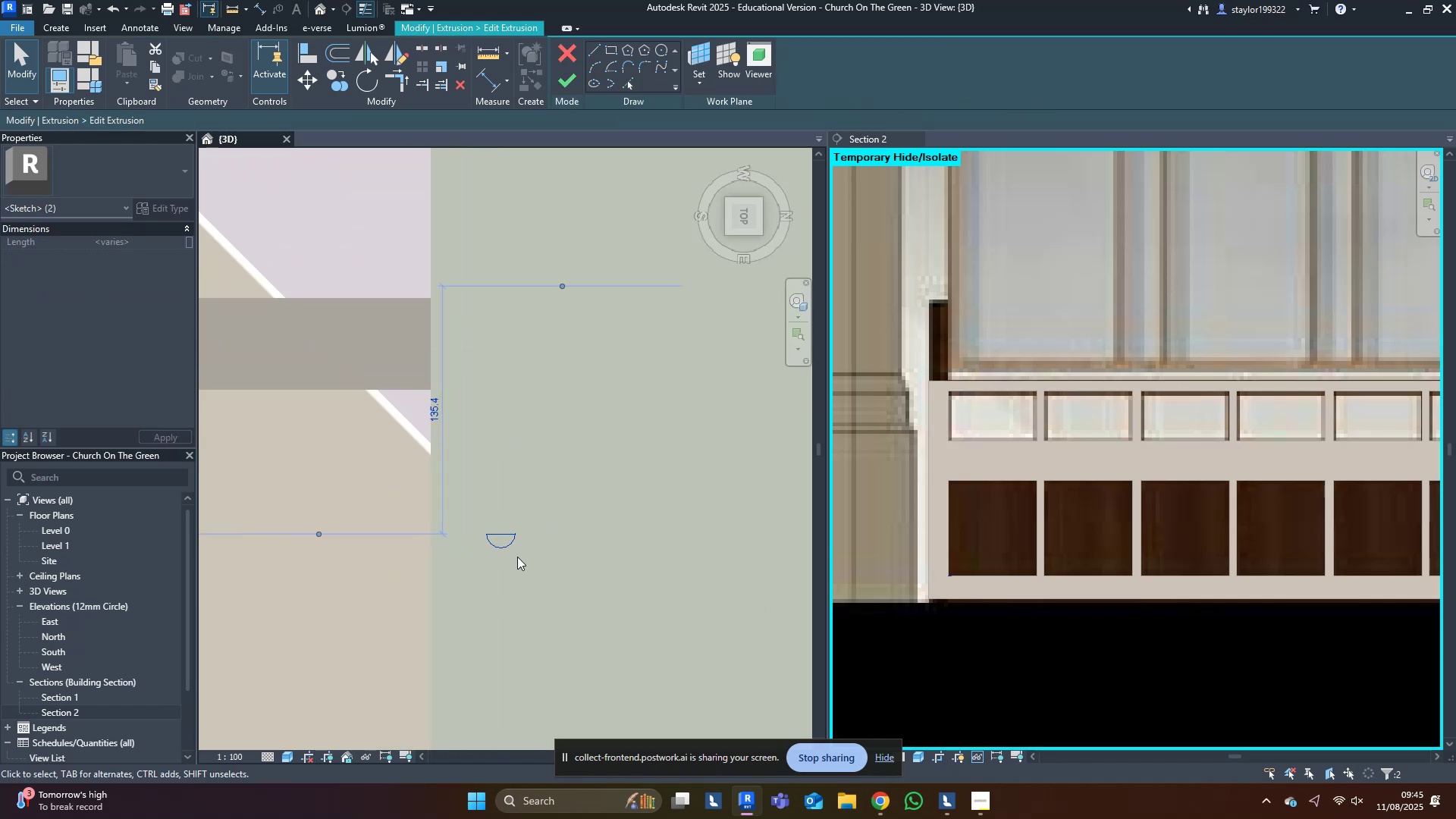 
type(wdwfd,mdm)
 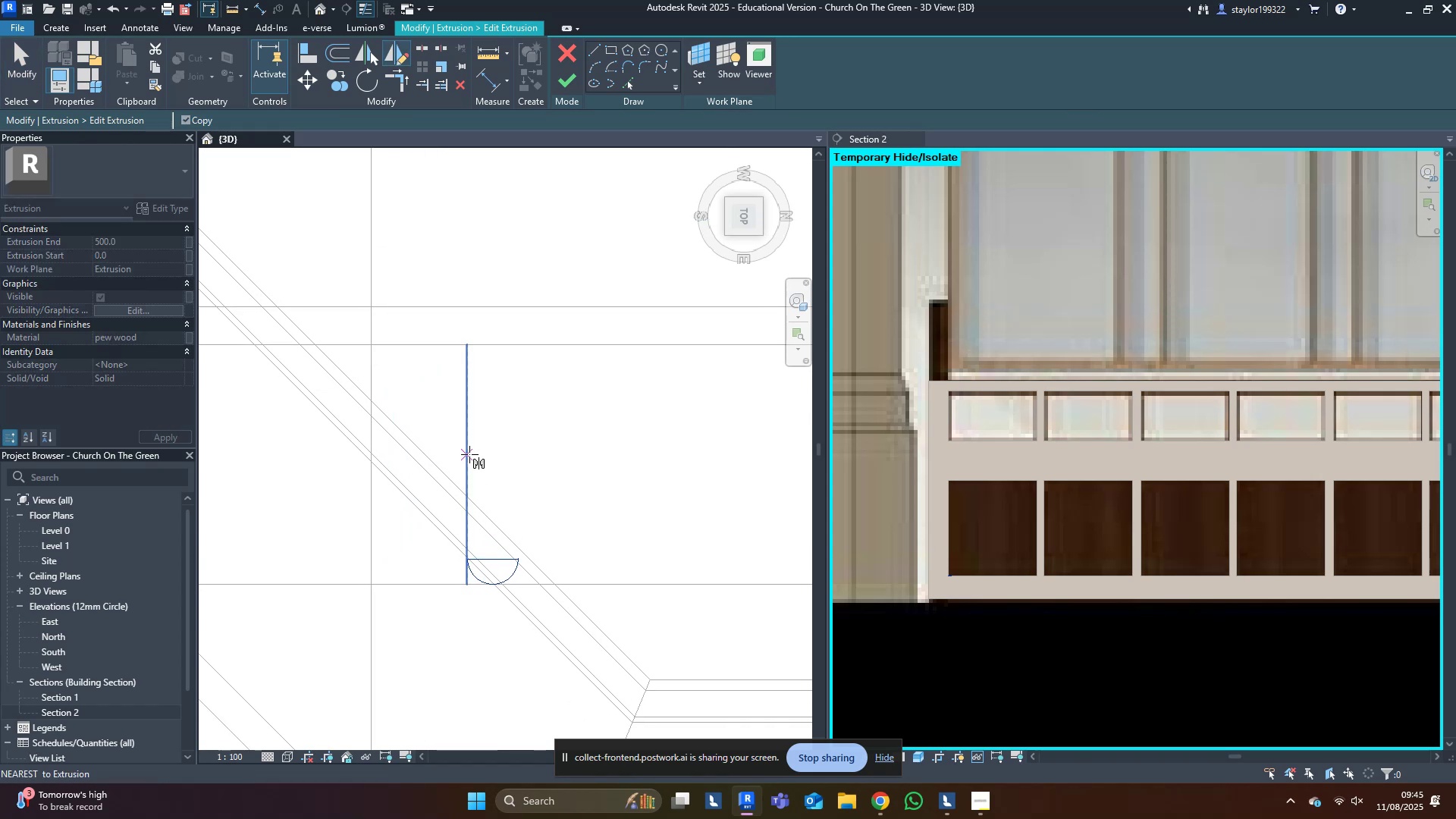 
scroll: coordinate [519, 511], scroll_direction: up, amount: 4.0
 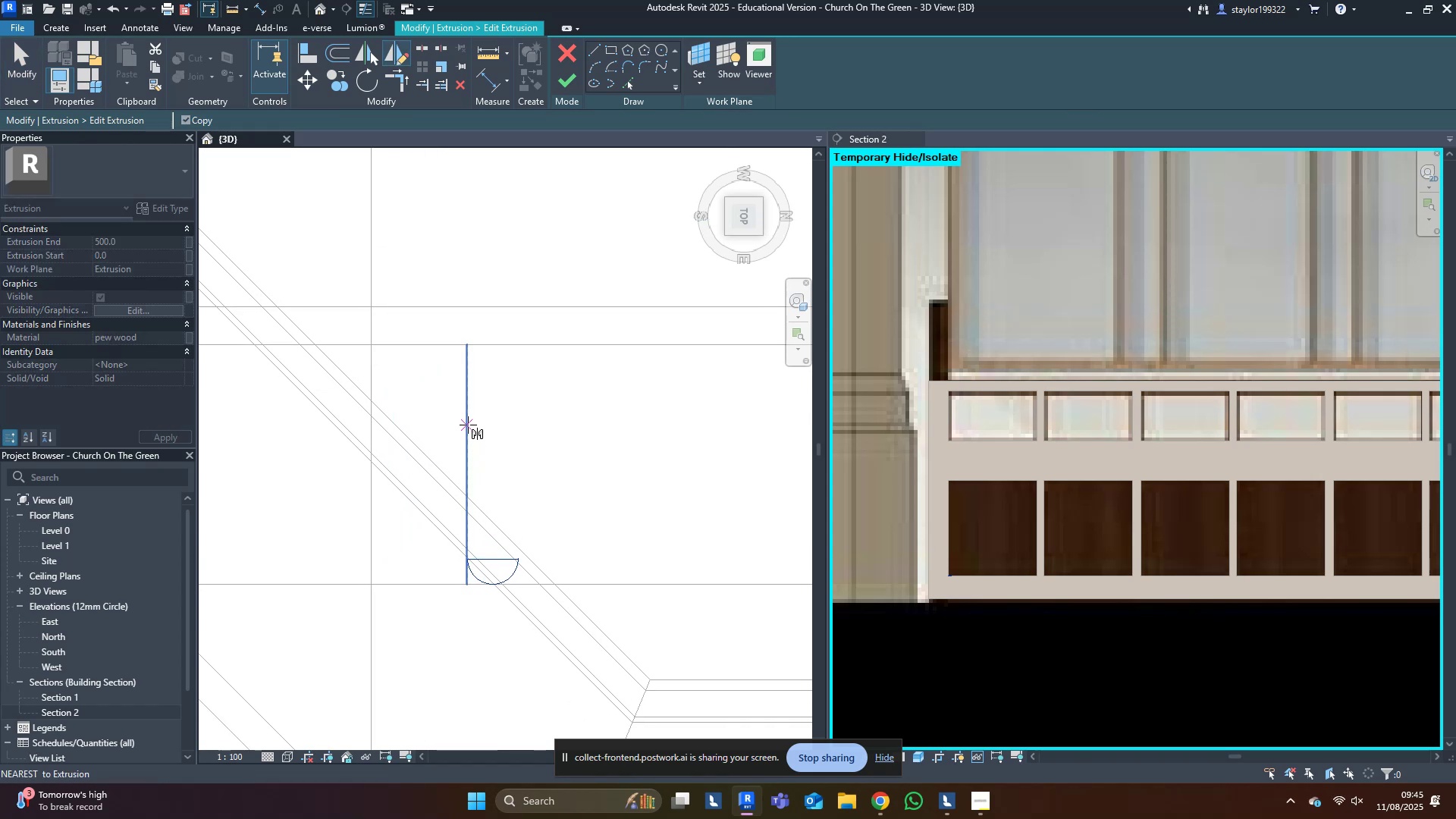 
left_click([468, 466])
 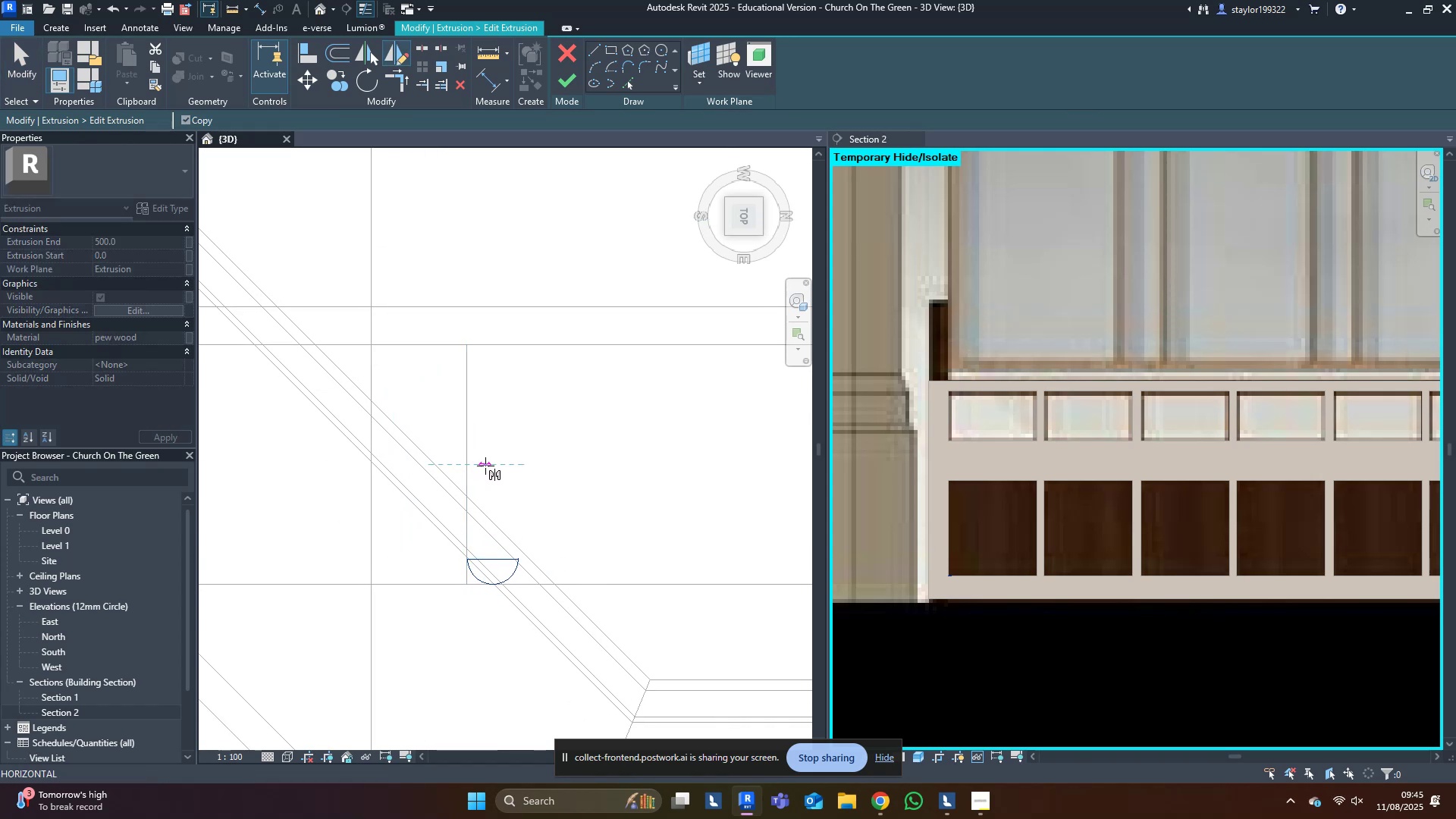 
left_click([485, 466])
 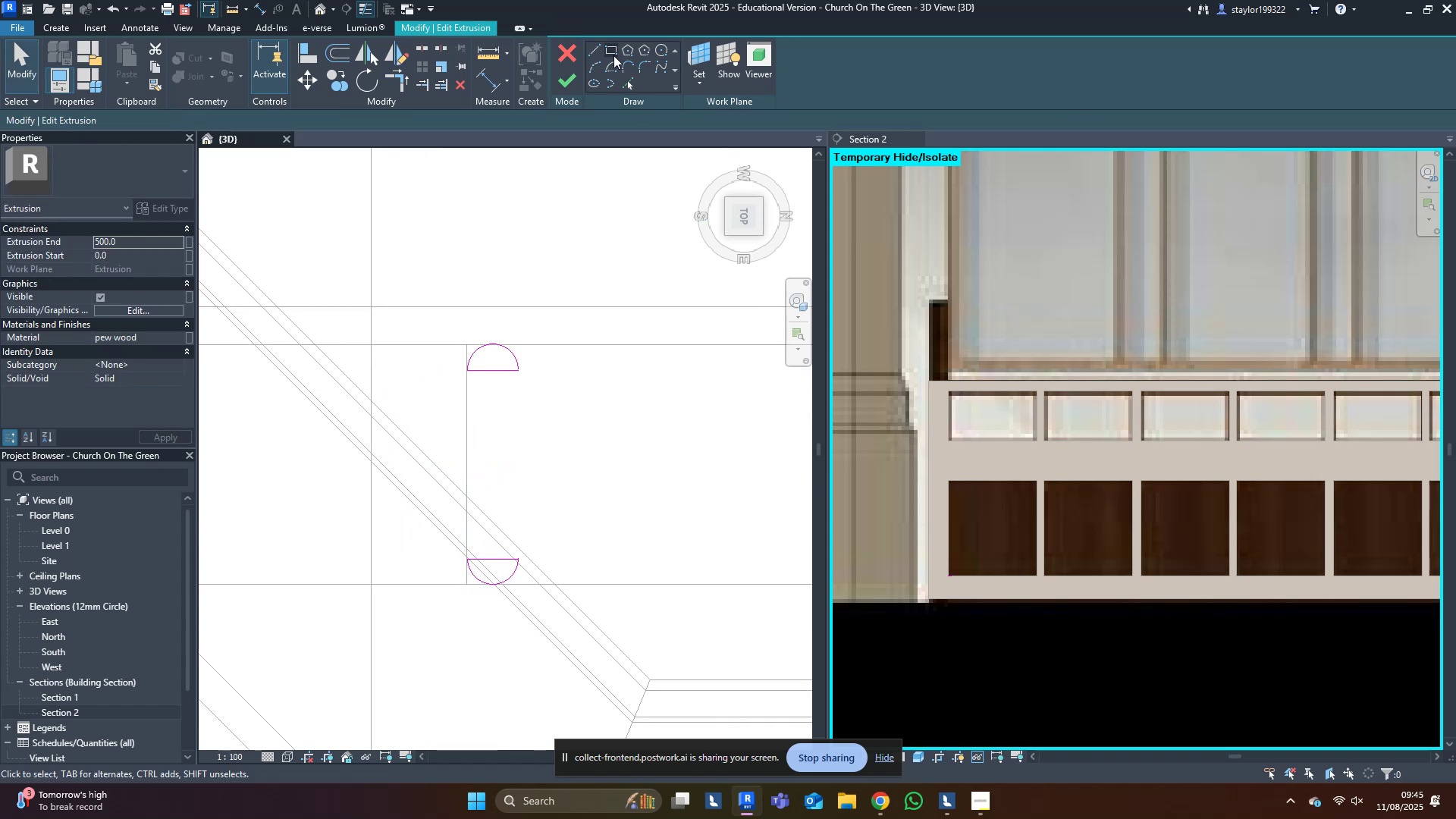 
left_click([595, 53])
 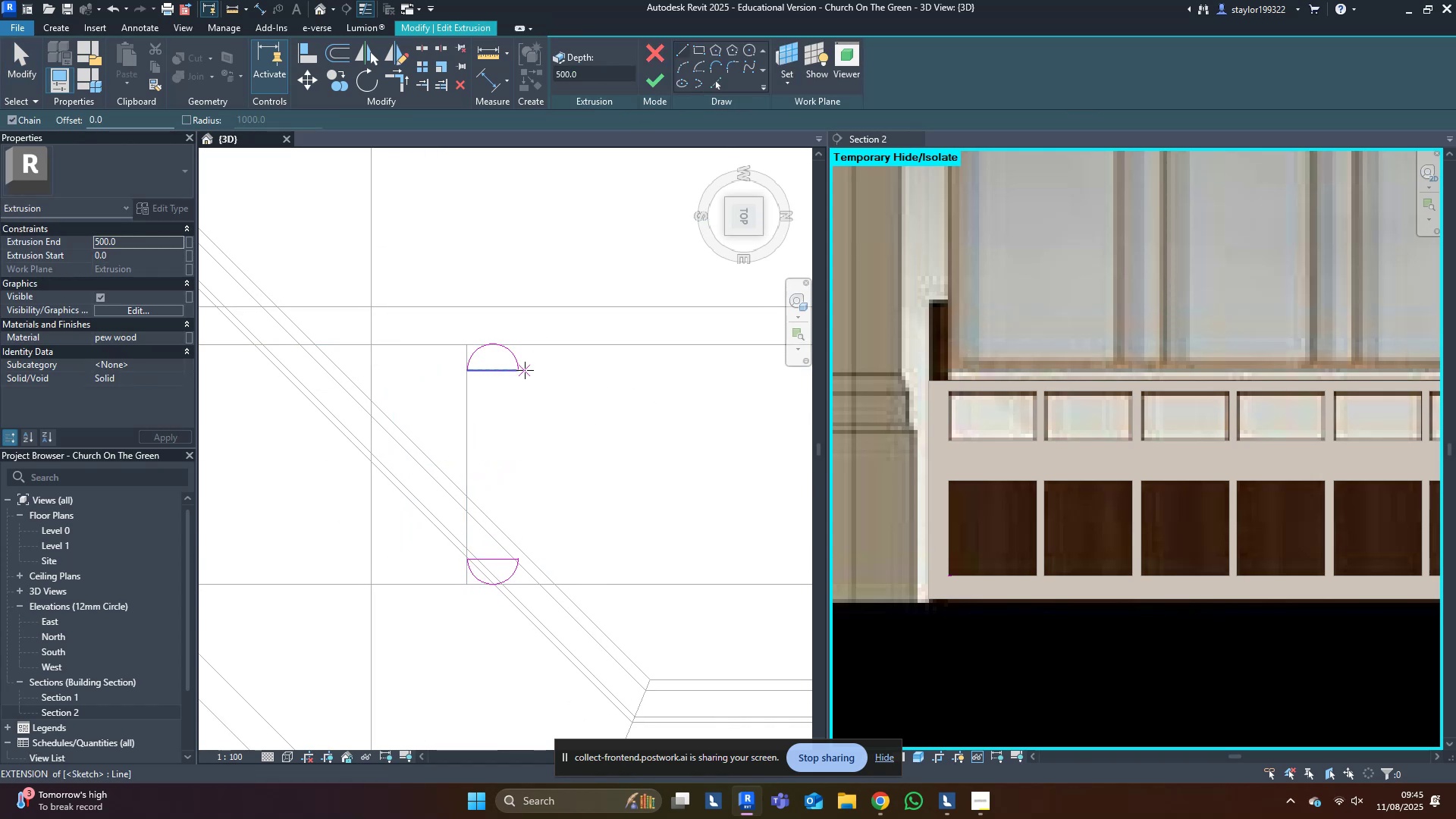 
left_click([522, 369])
 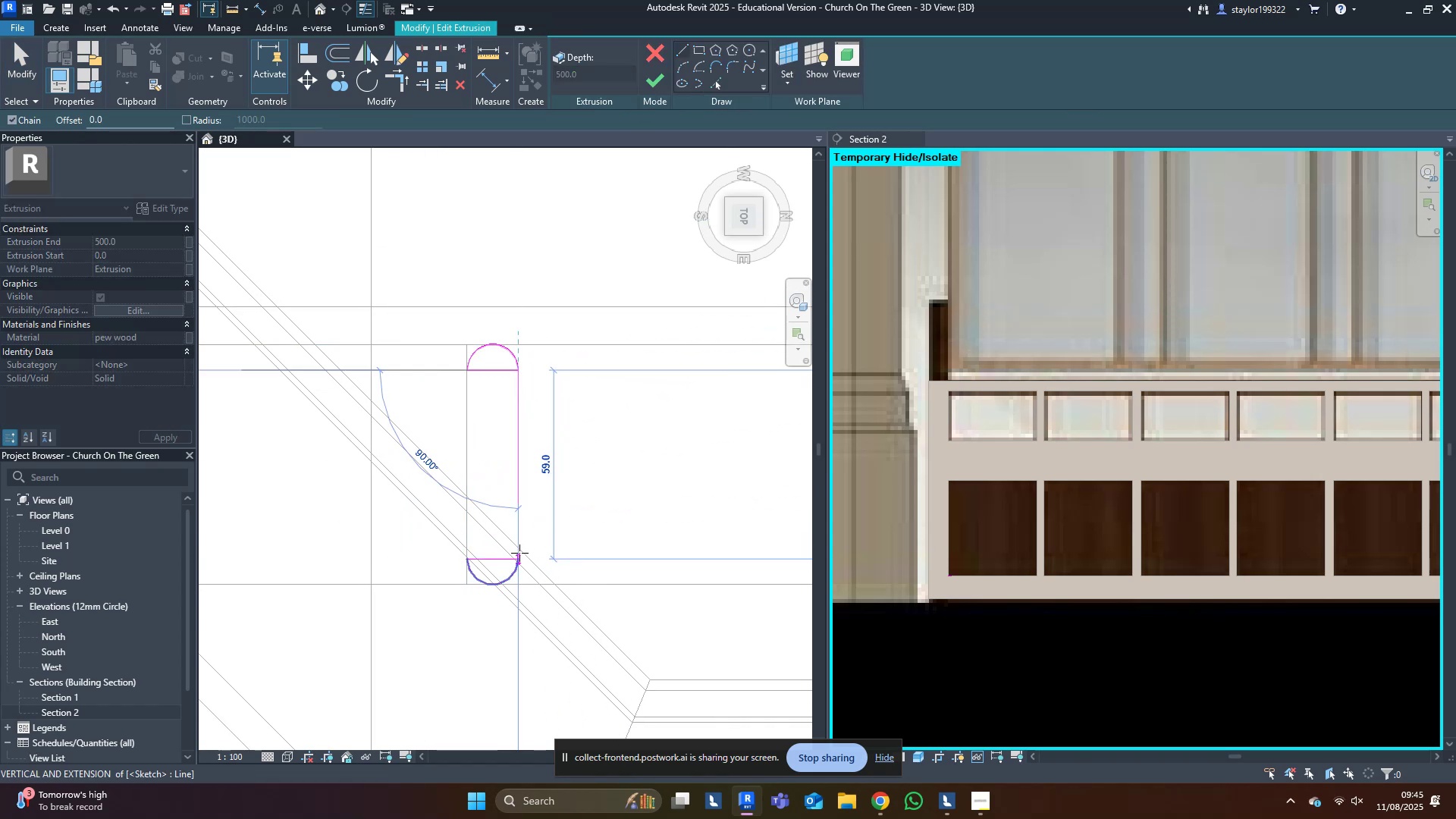 
left_click([519, 553])
 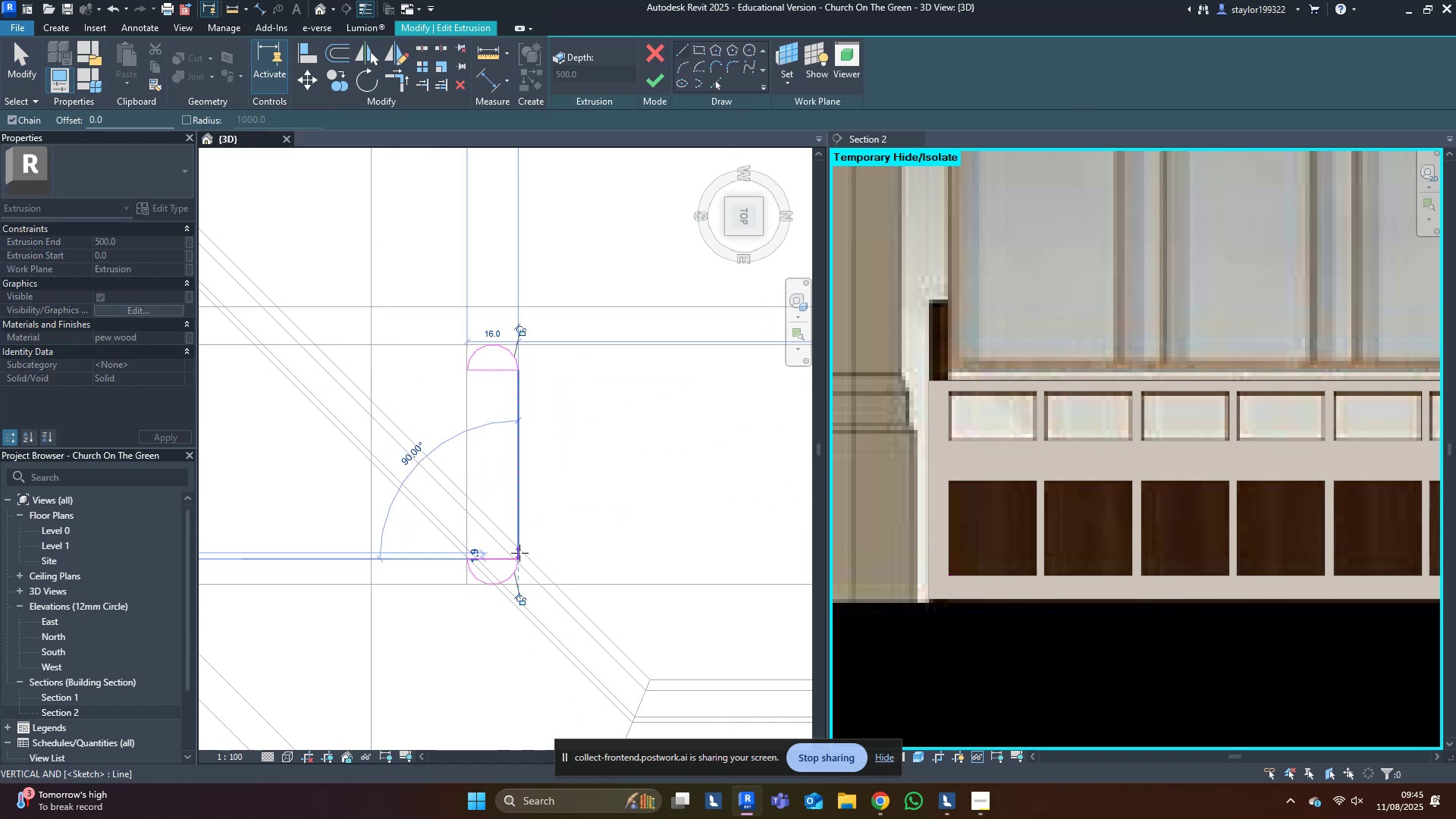 
key(Escape)
 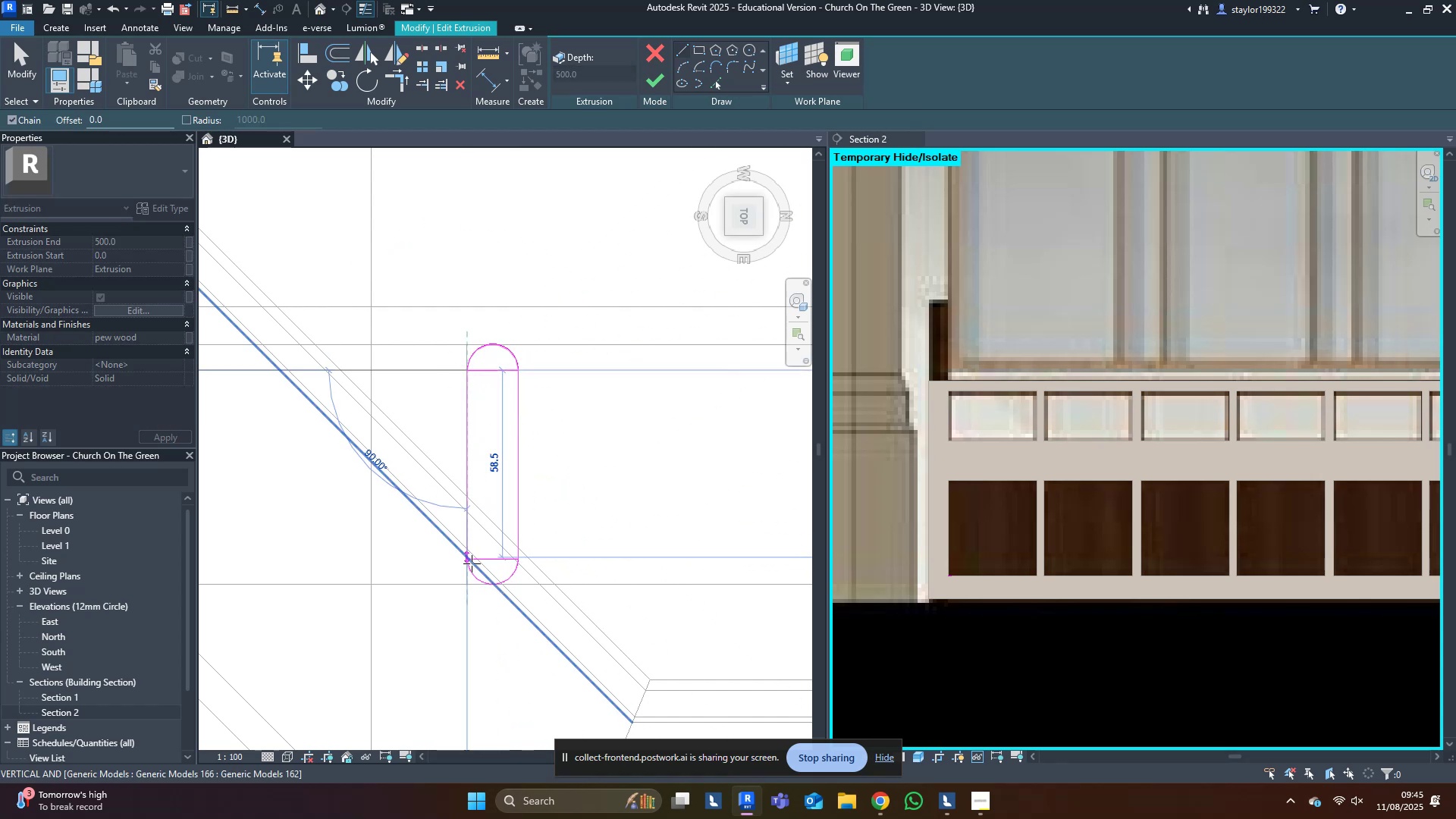 
left_click([470, 559])
 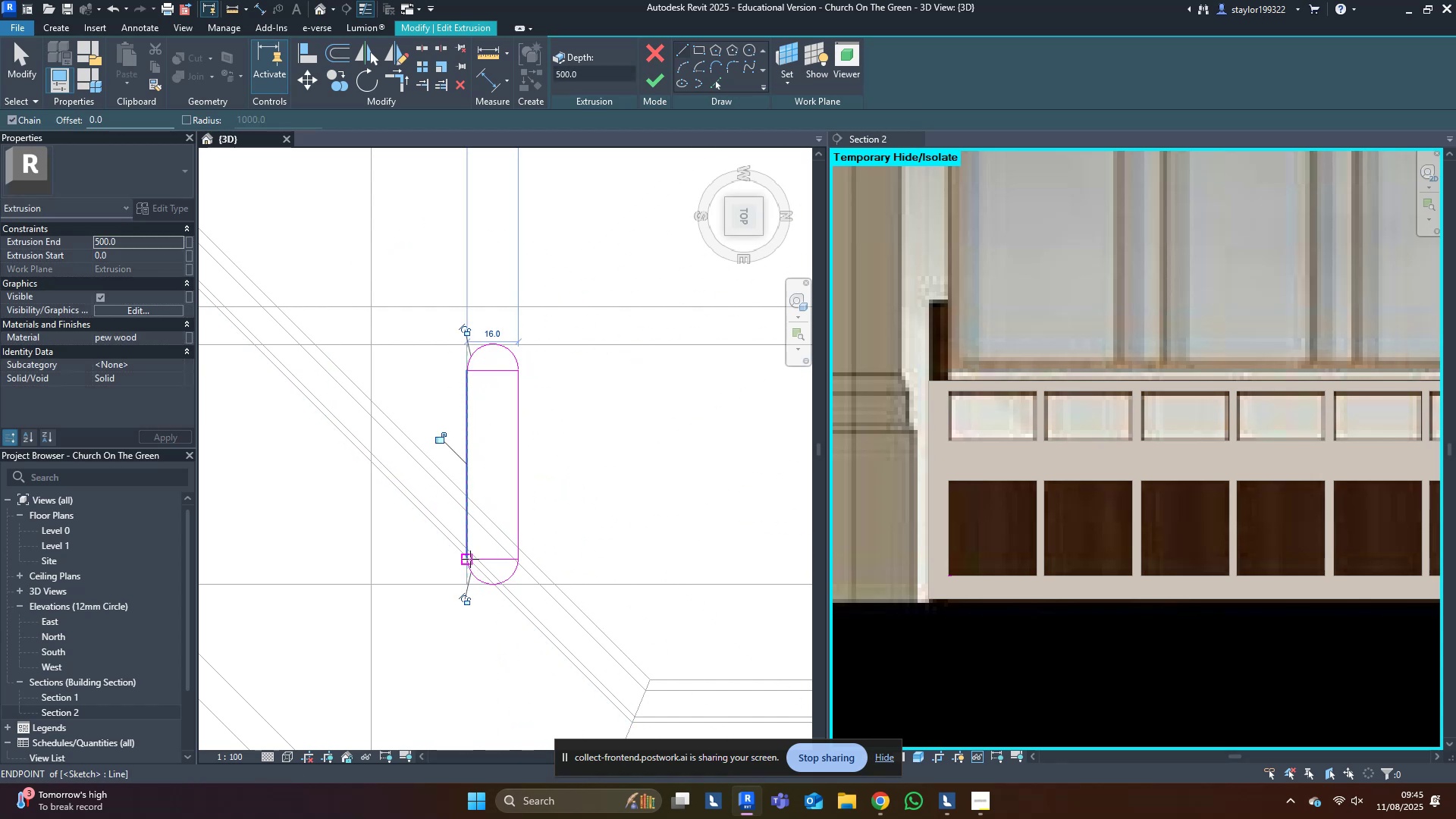 
key(Escape)
 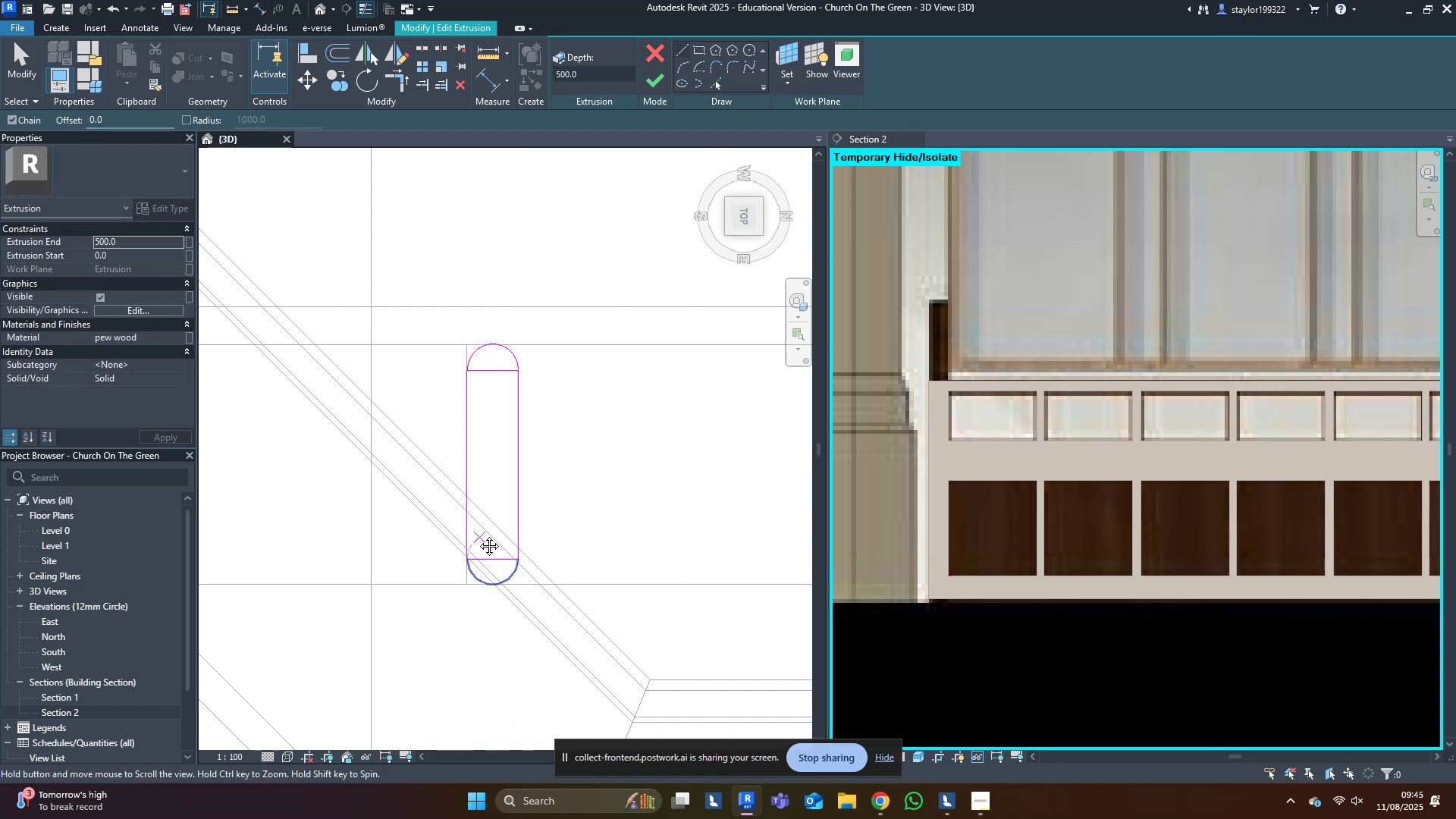 
middle_click([478, 535])
 